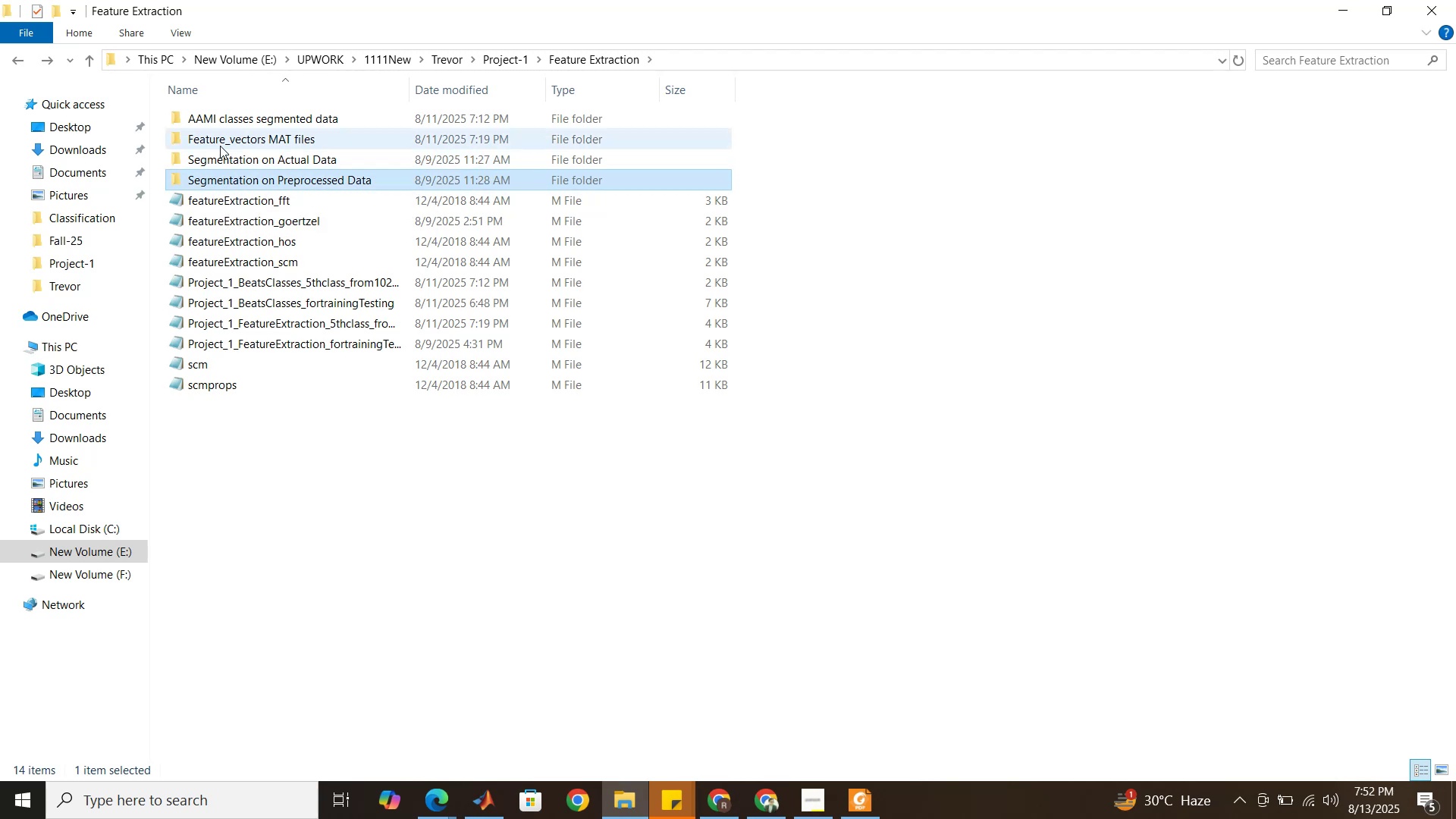 
double_click([221, 140])
 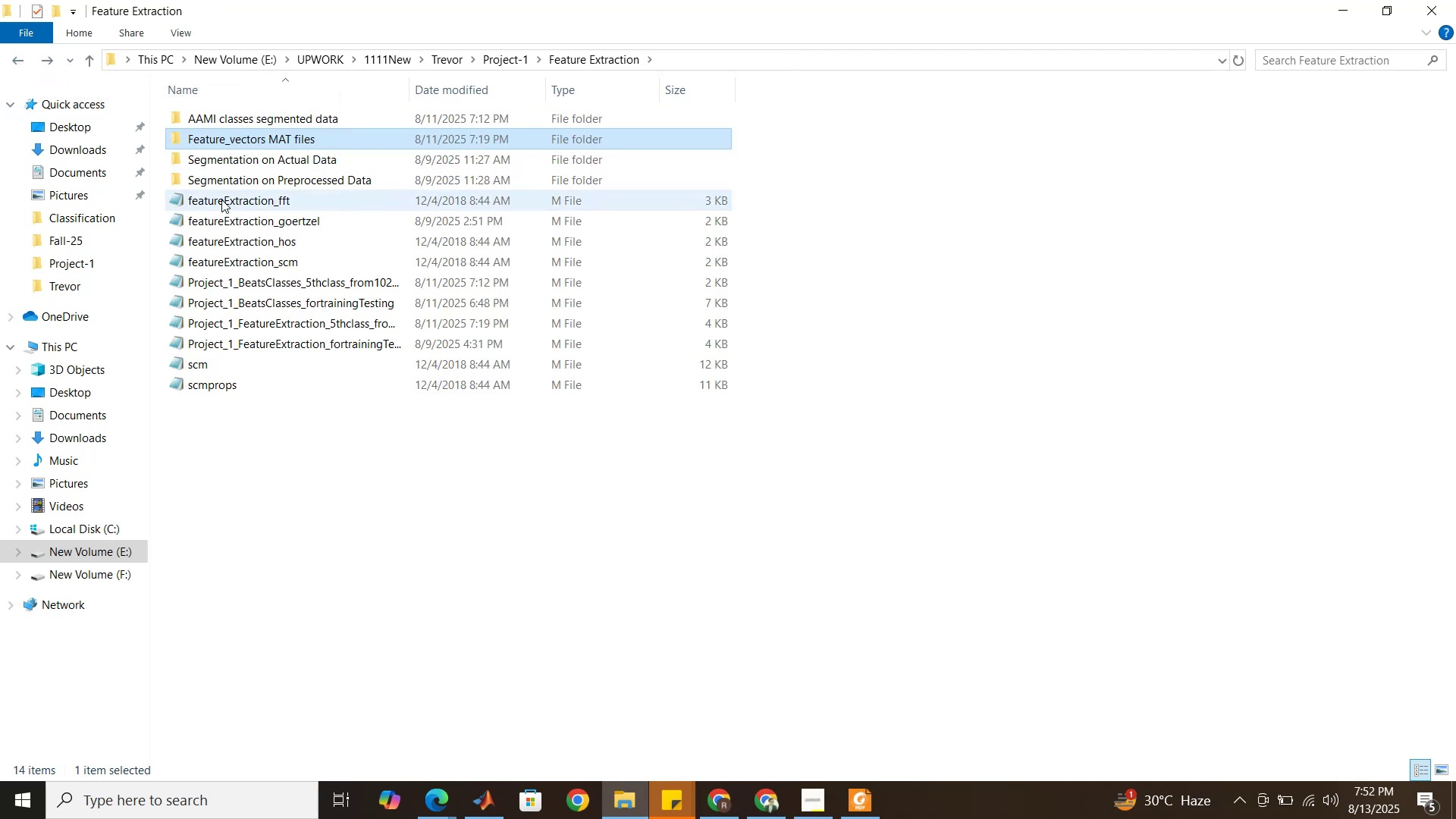 
mouse_move([268, 199])
 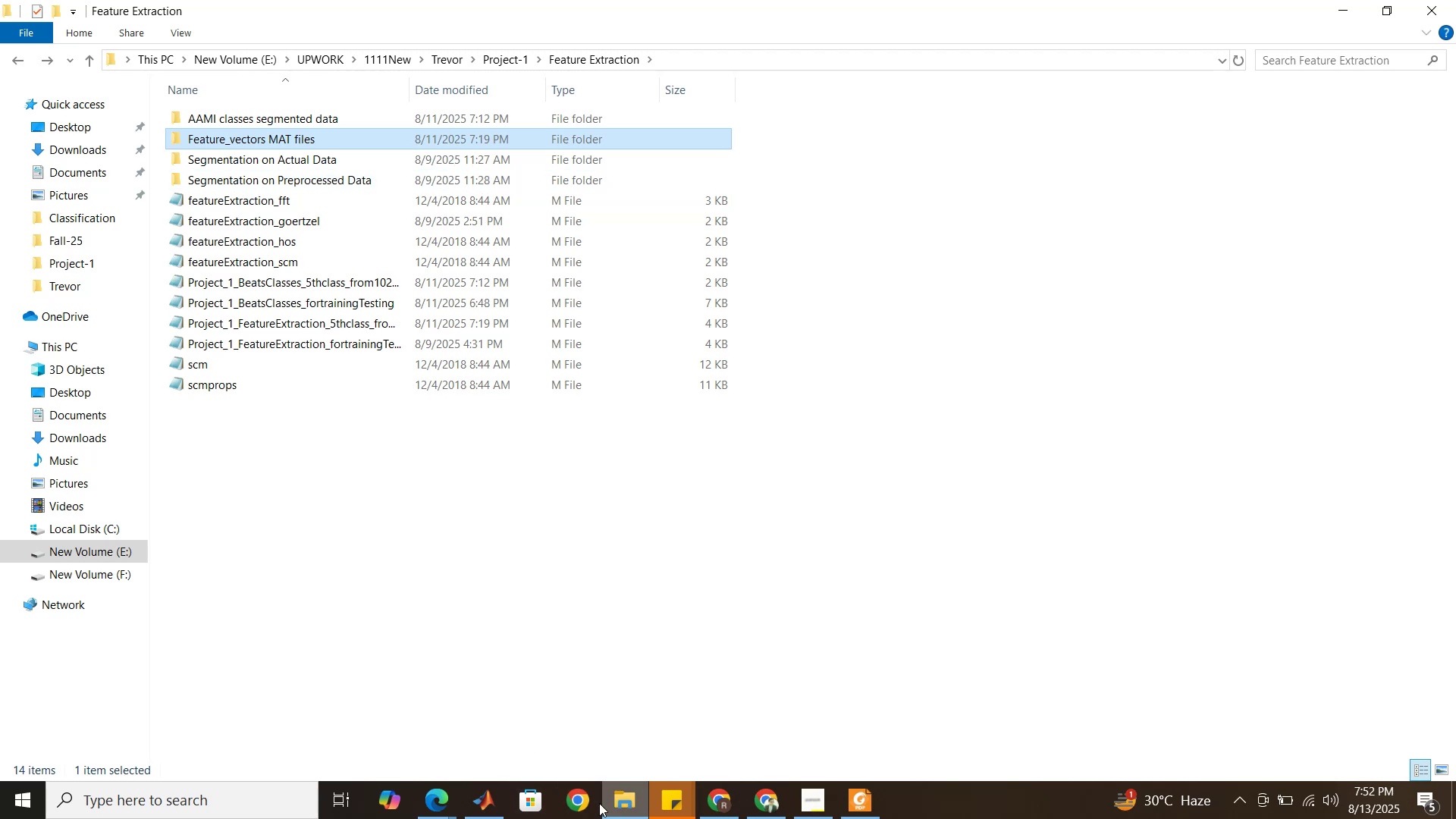 
left_click([497, 802])
 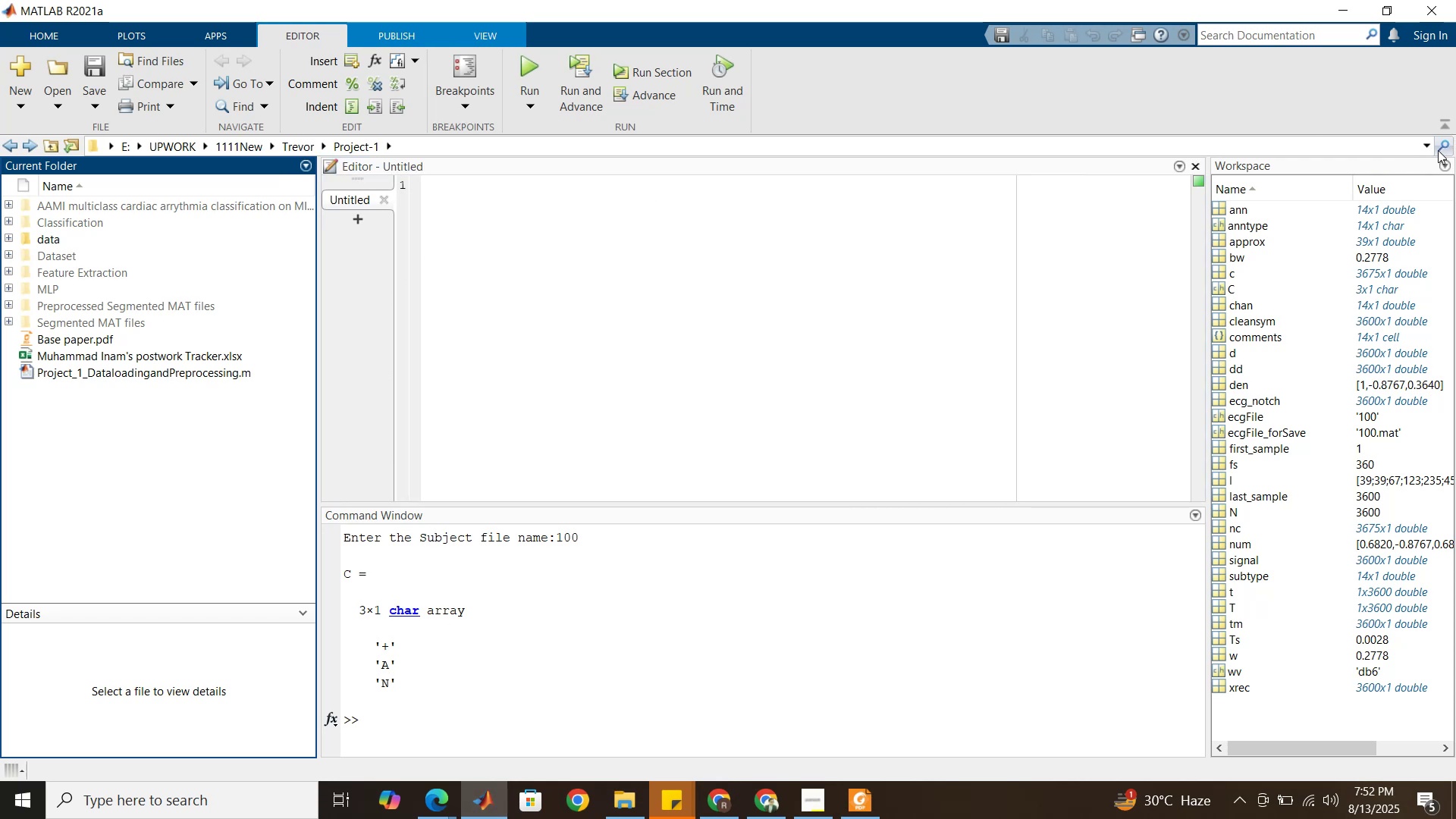 
left_click([1426, 146])
 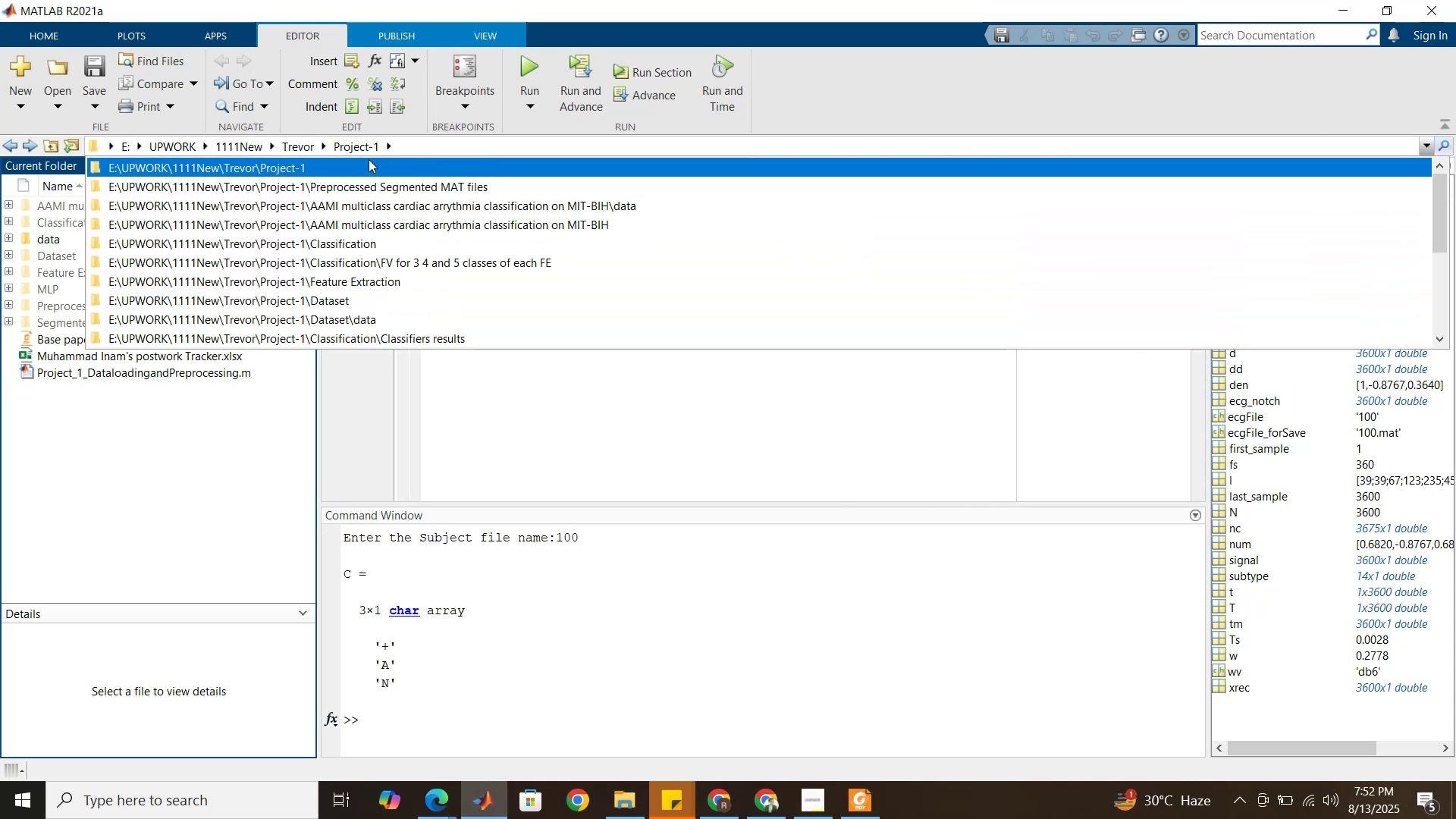 
left_click([111, 152])
 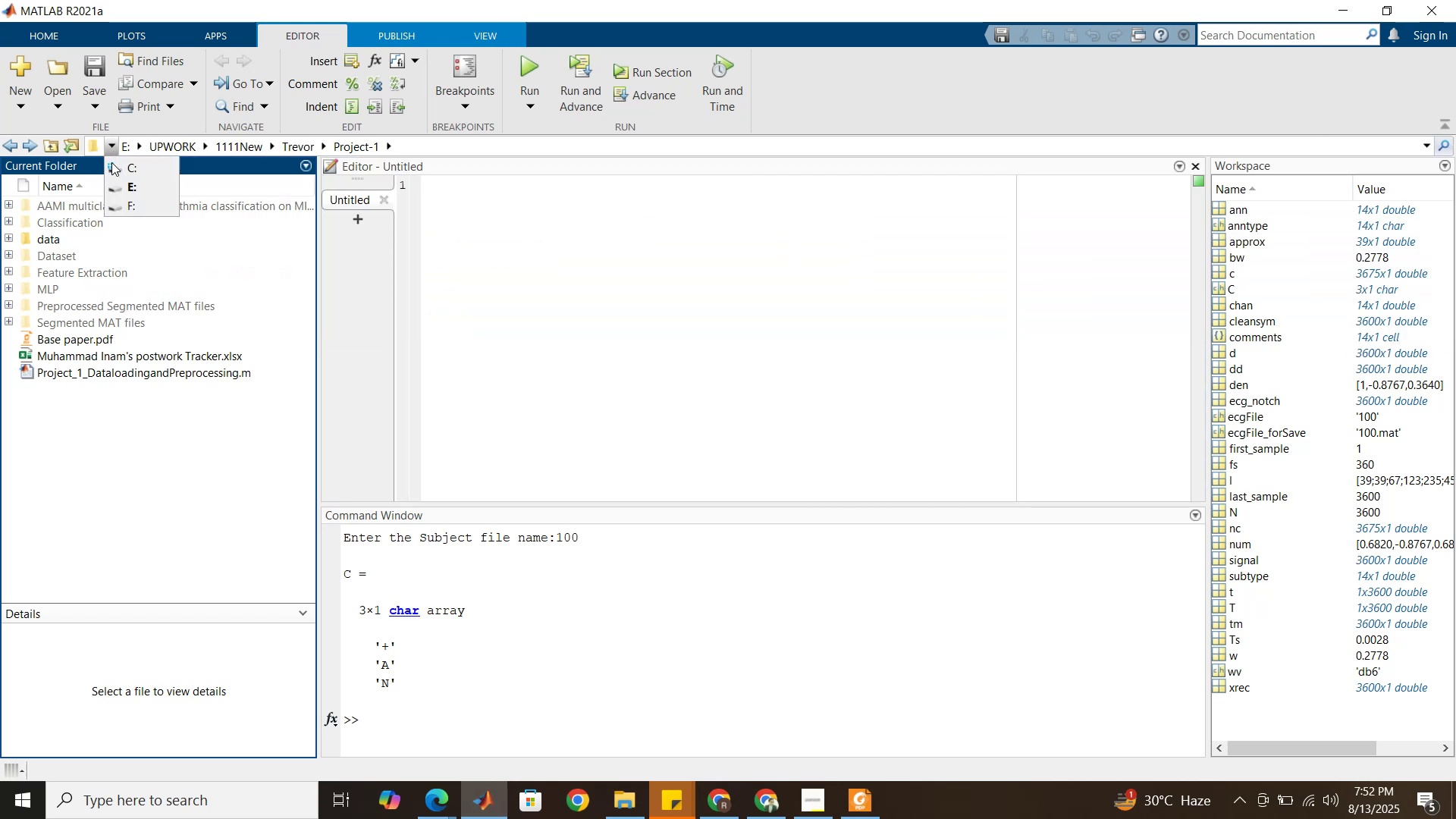 
left_click([120, 186])
 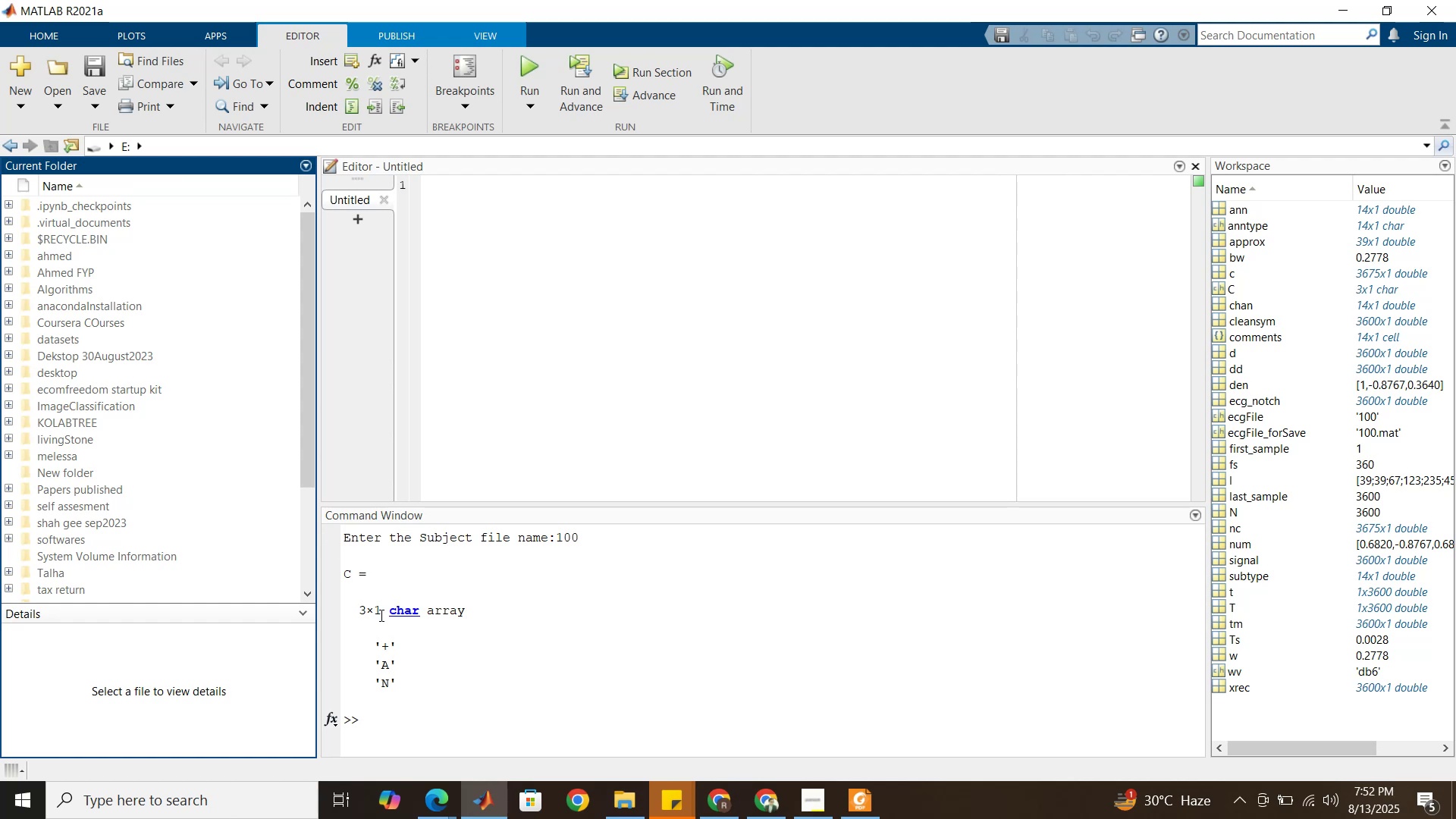 
left_click([649, 818])
 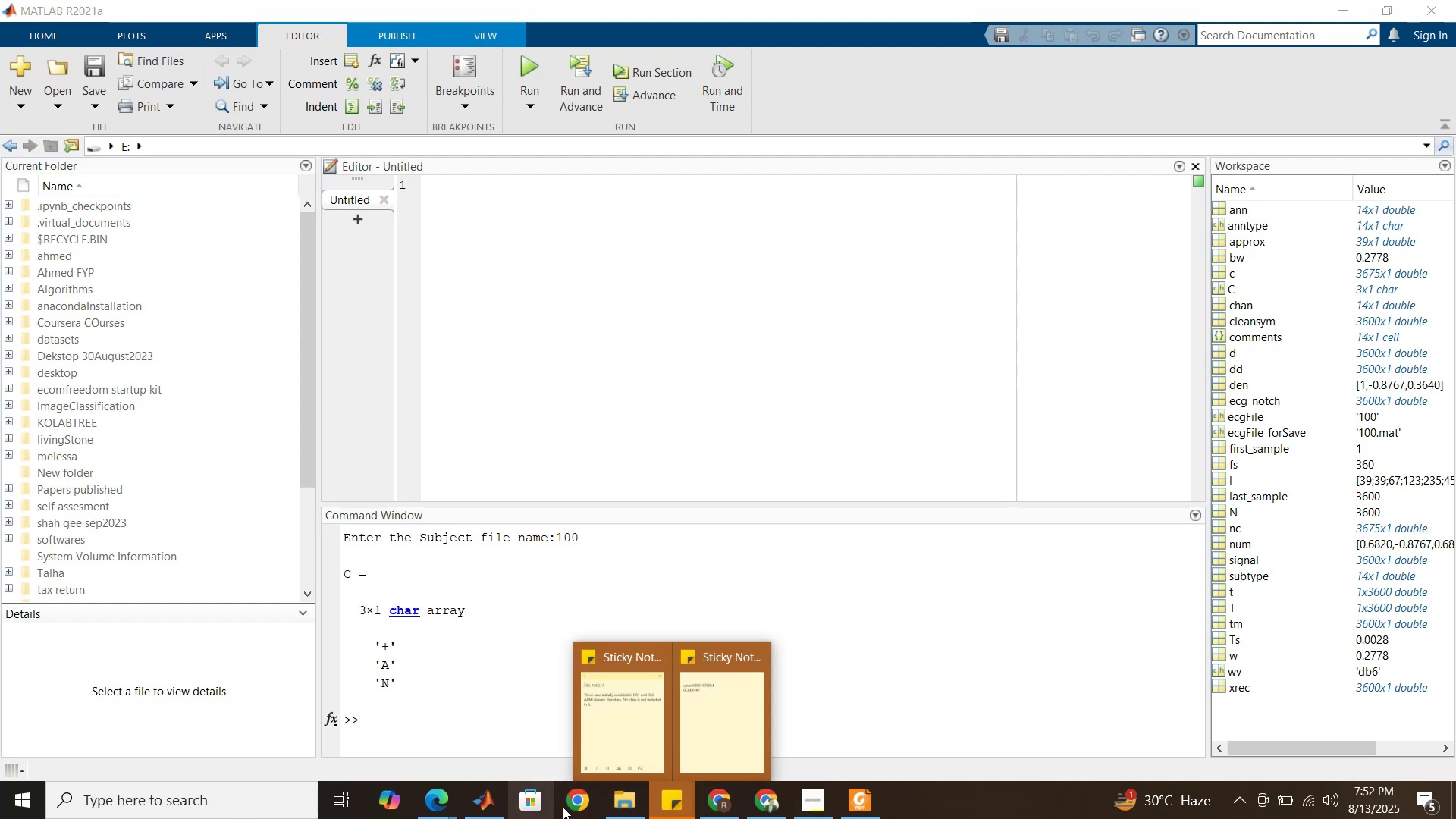 
left_click([625, 813])
 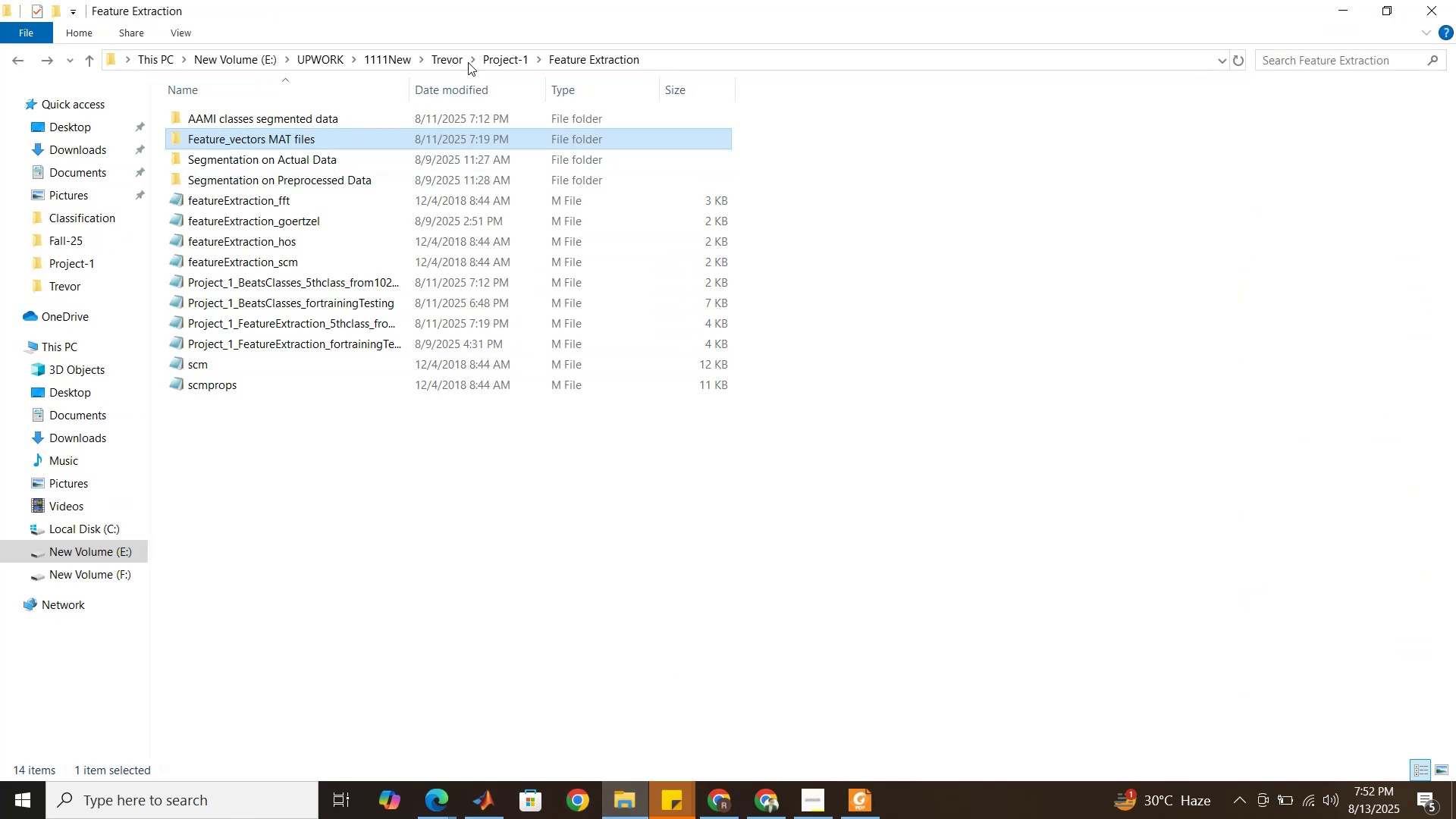 
left_click([499, 59])
 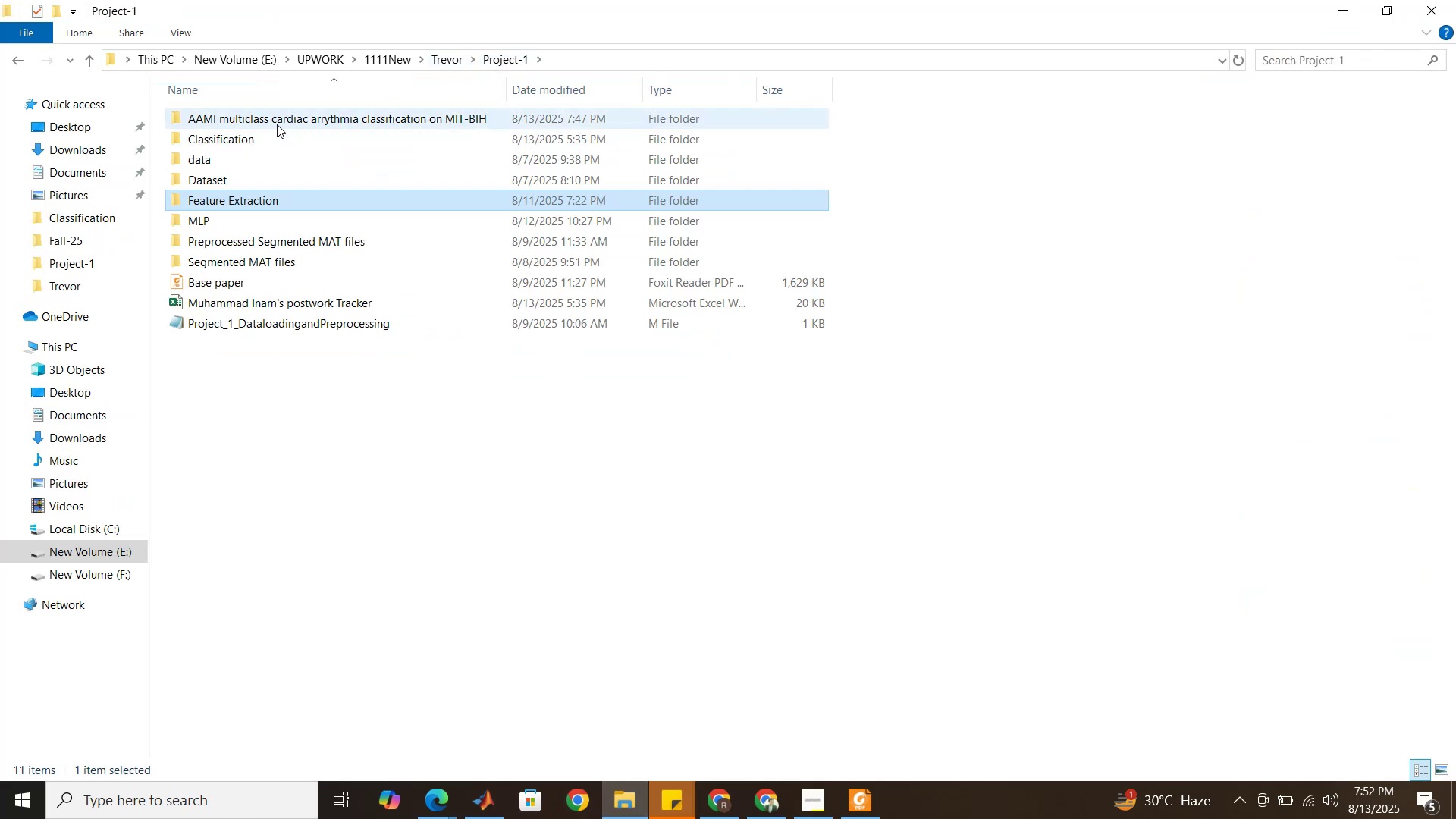 
double_click([277, 124])
 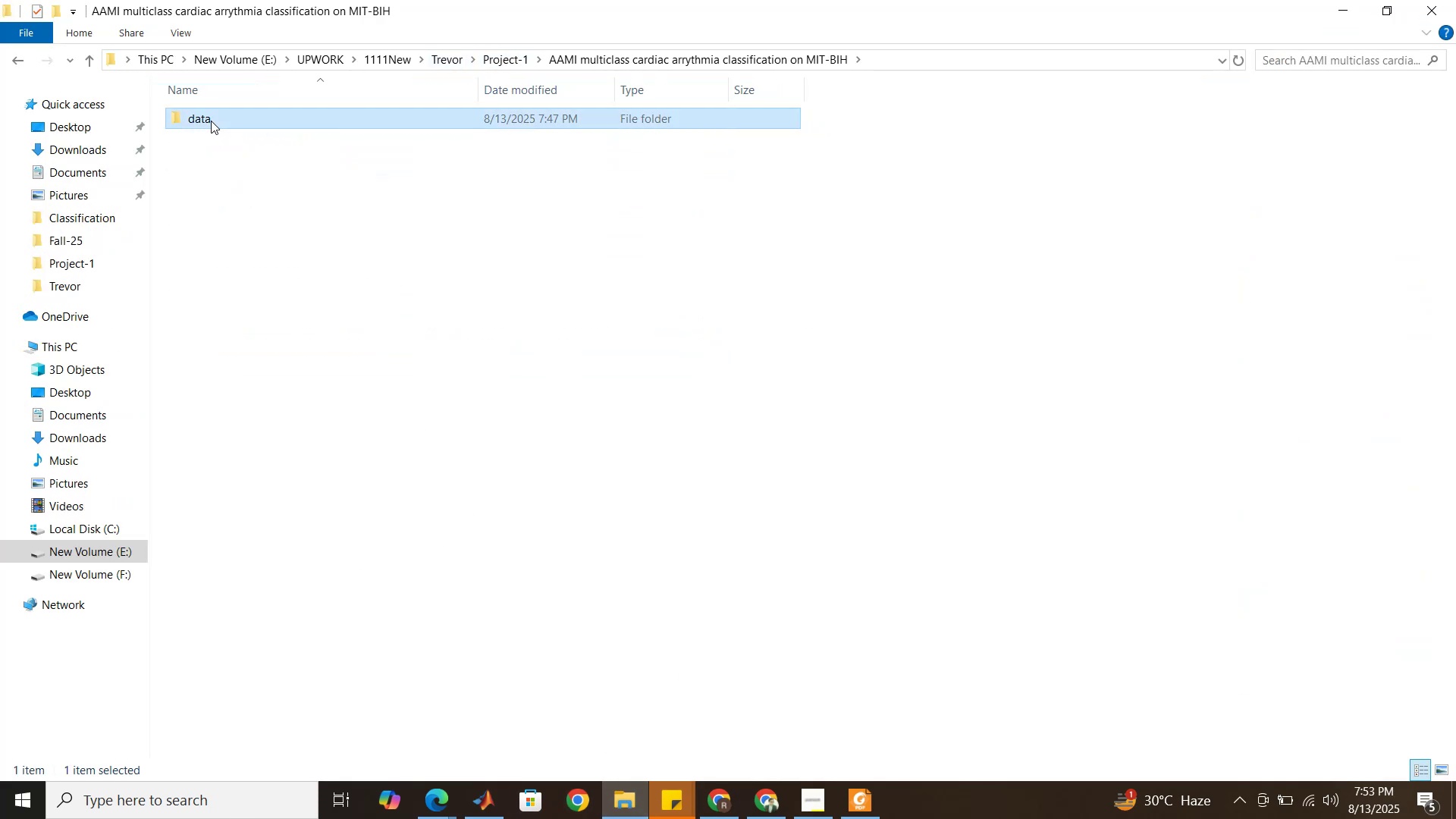 
double_click([211, 121])
 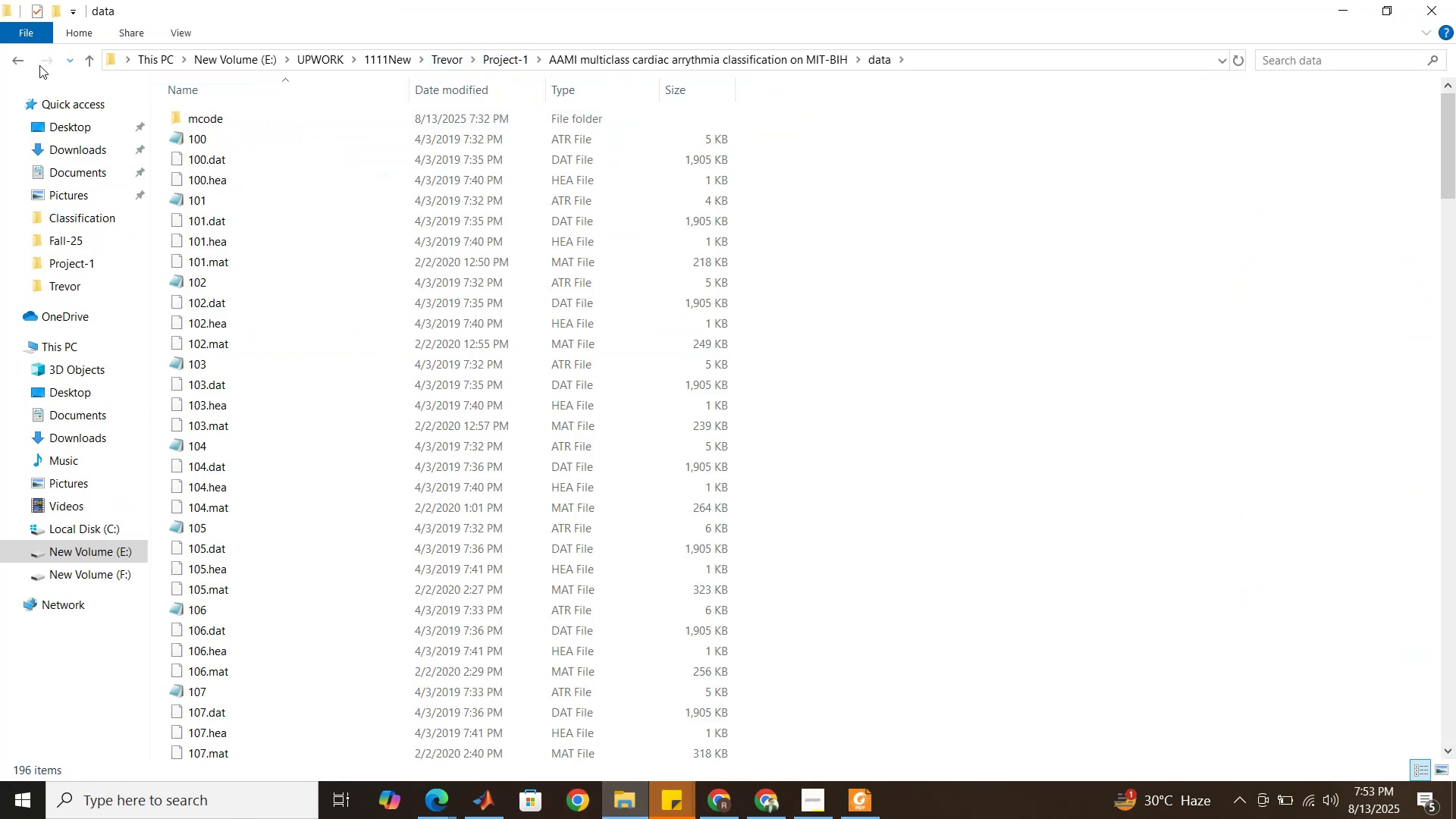 
left_click([12, 64])
 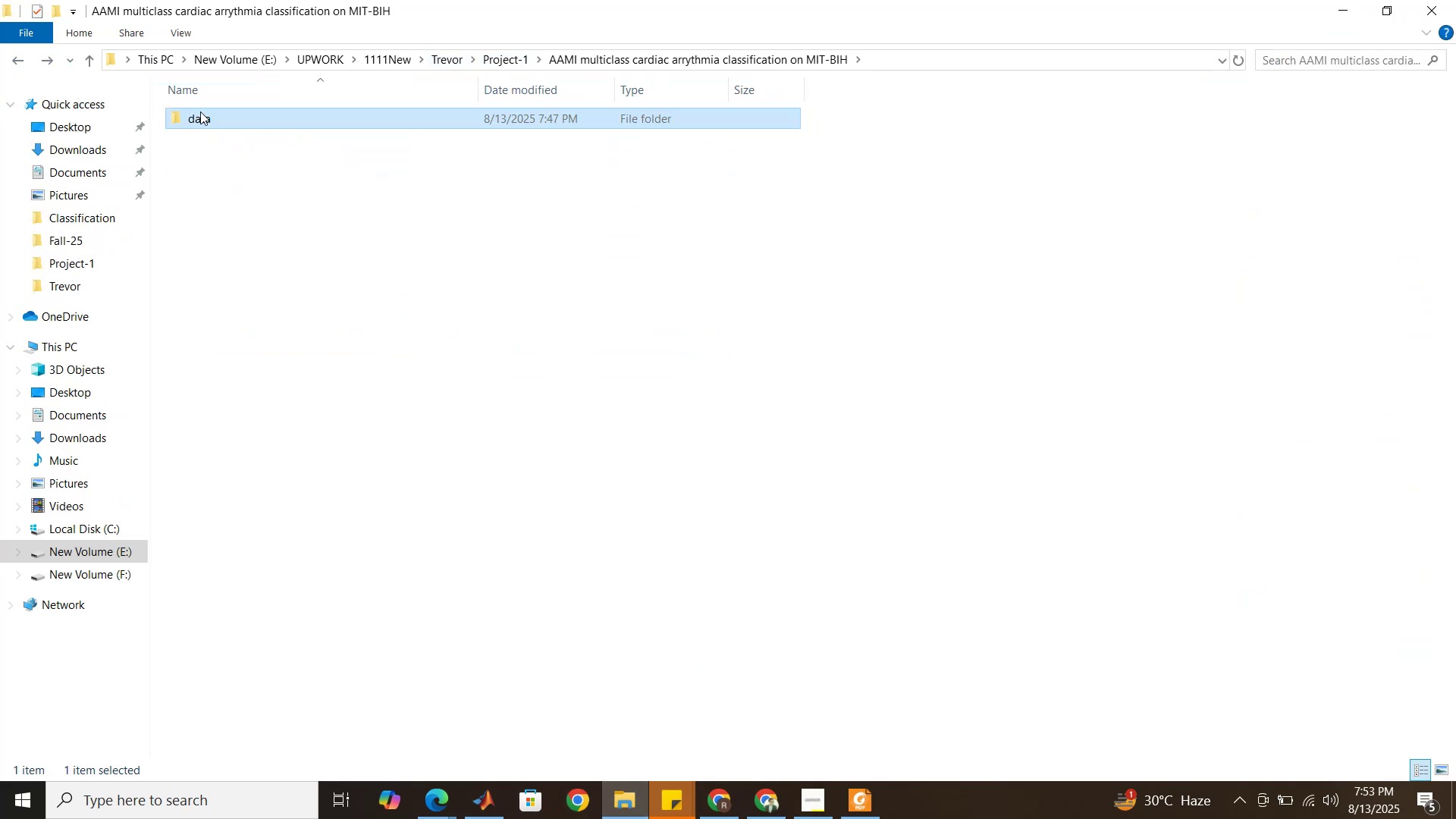 
left_click([199, 119])
 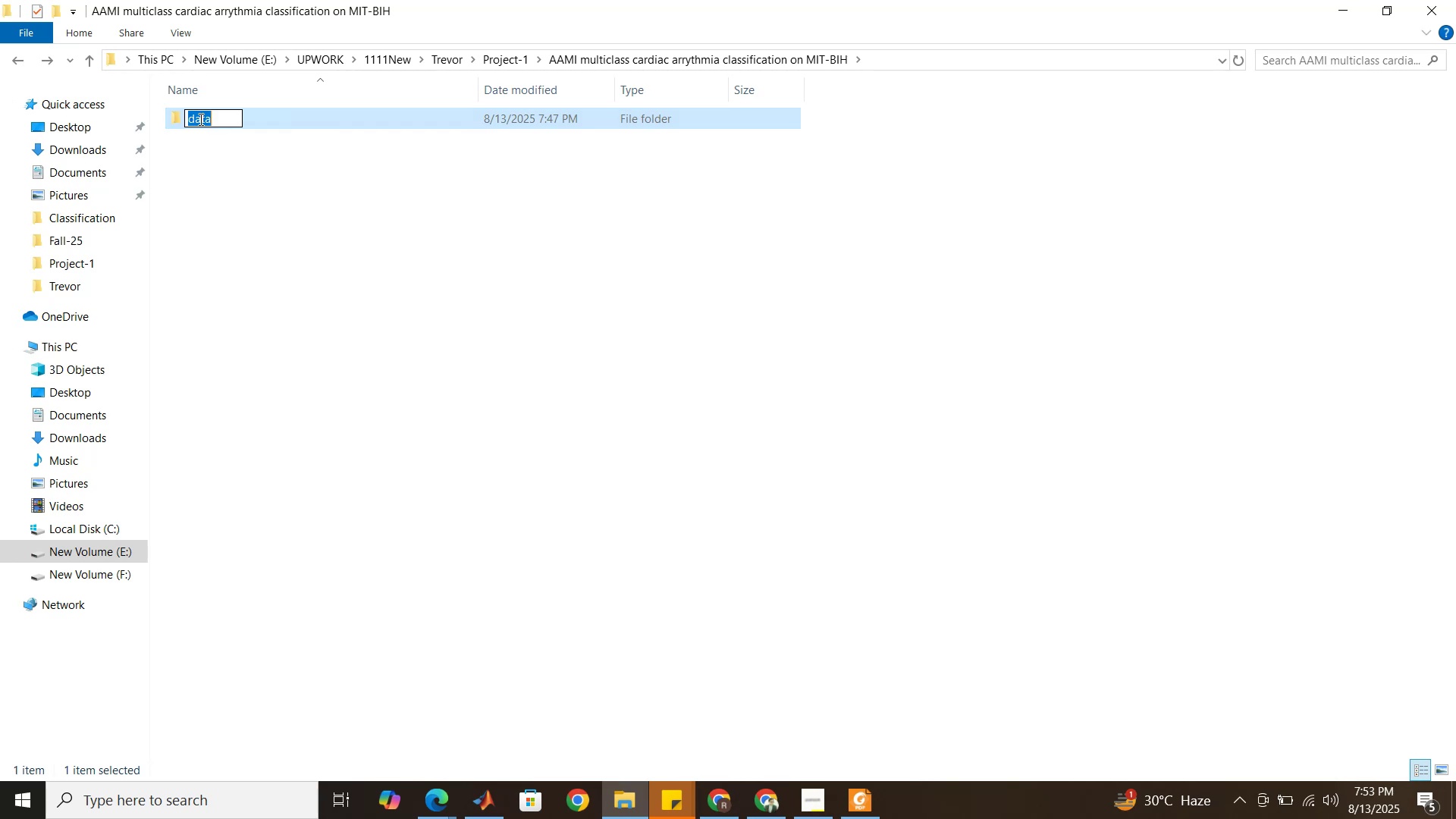 
type(ffe)
 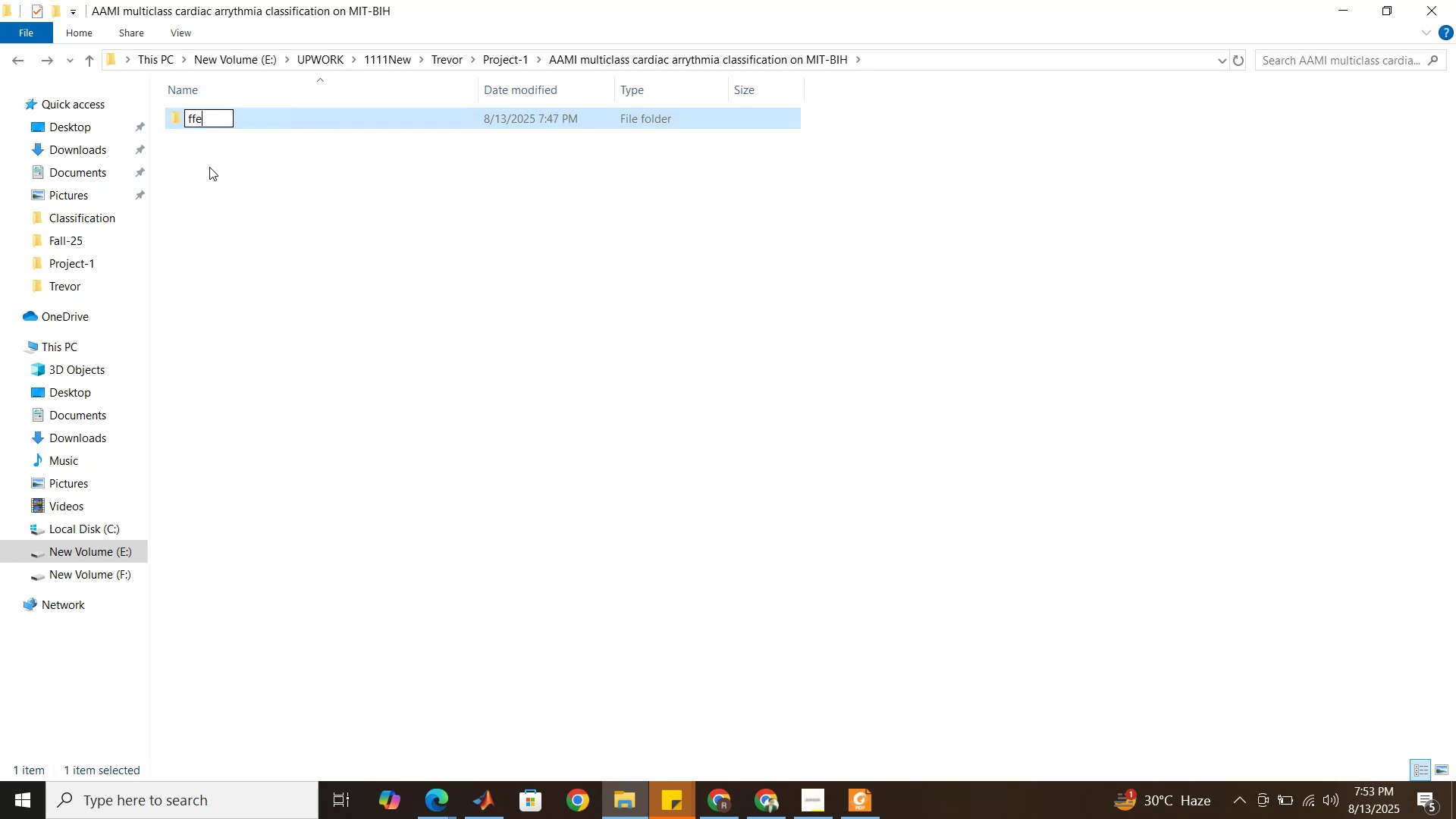 
left_click([209, 167])
 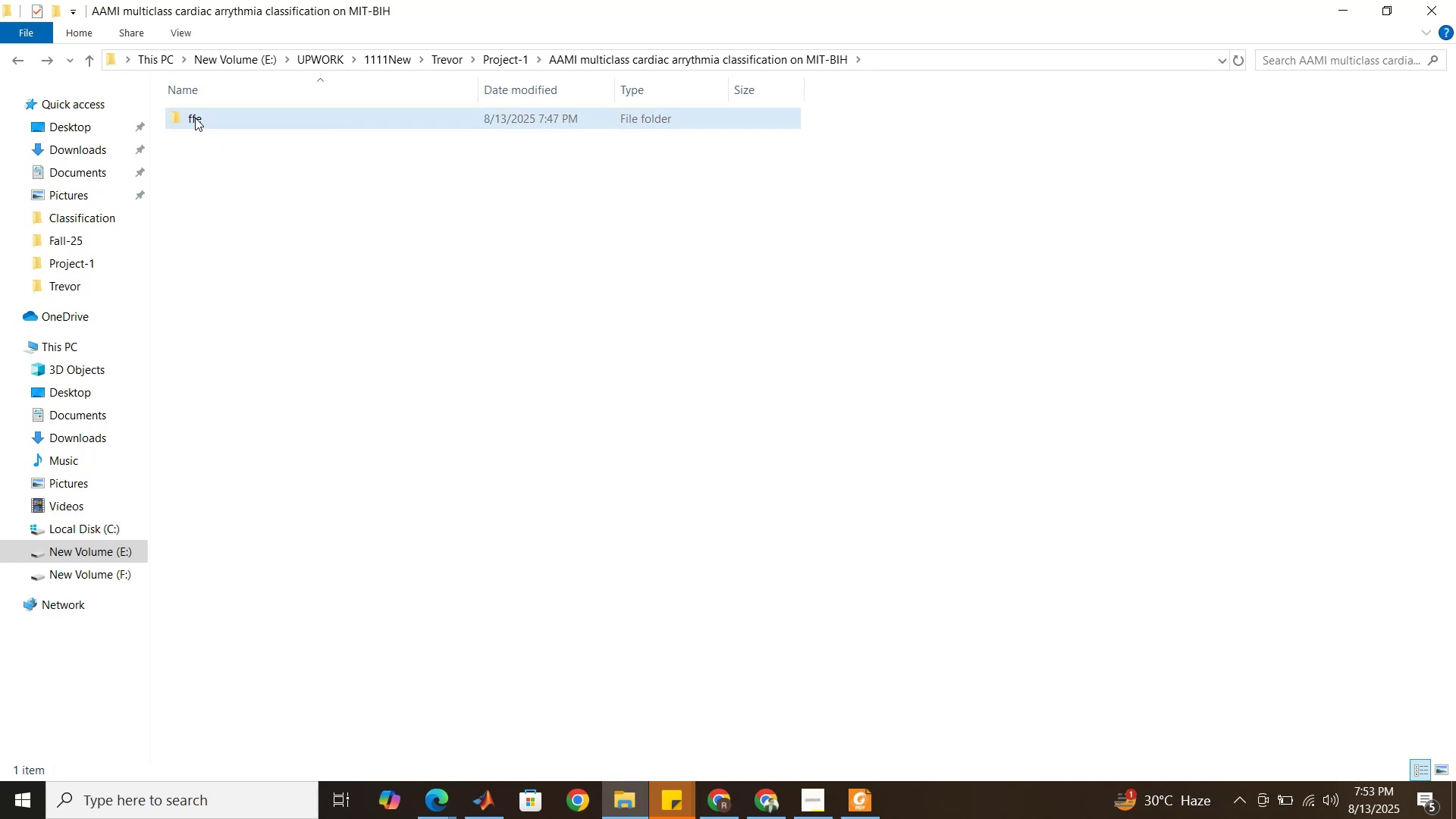 
left_click([195, 118])
 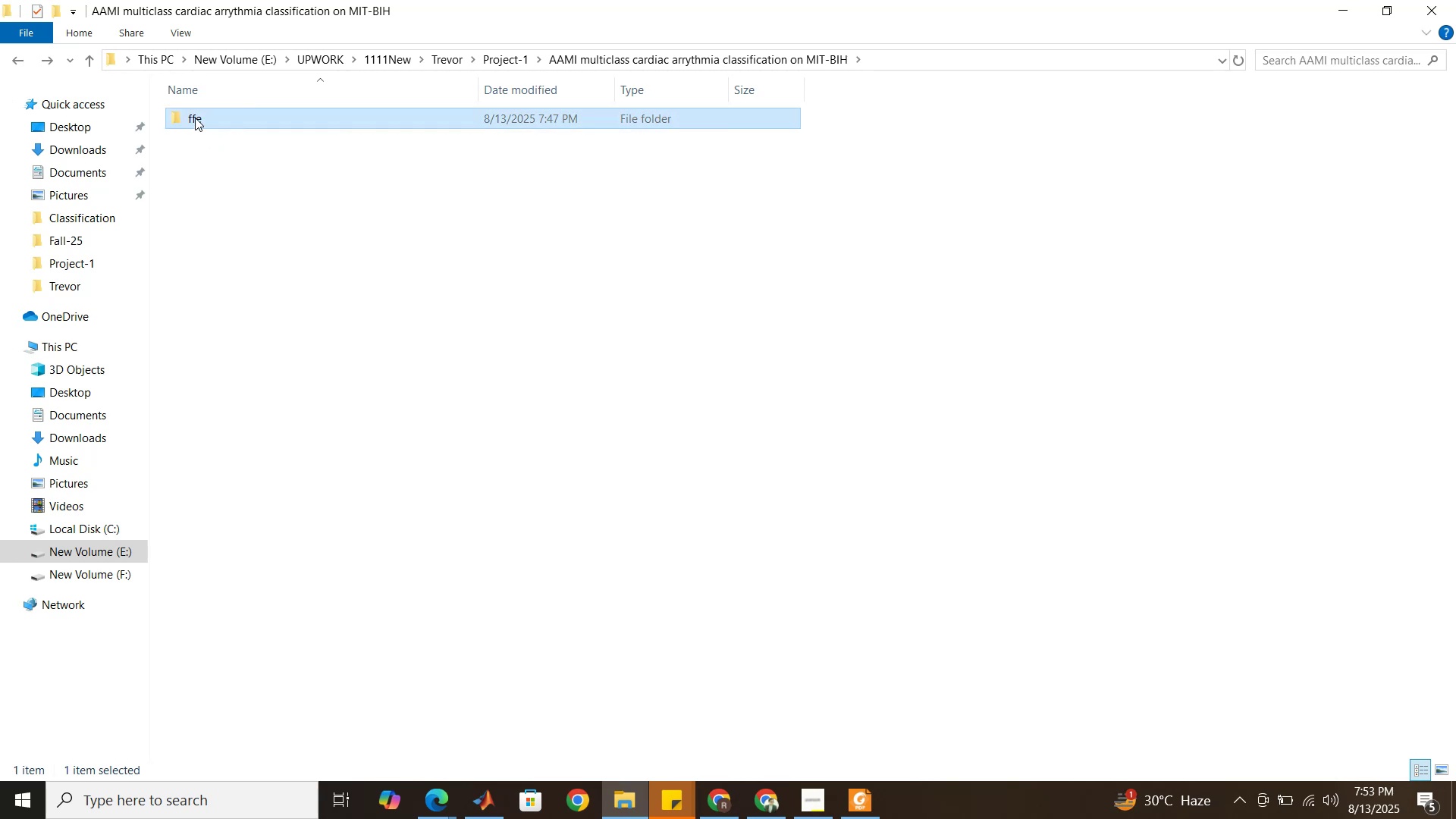 
left_click([195, 118])
 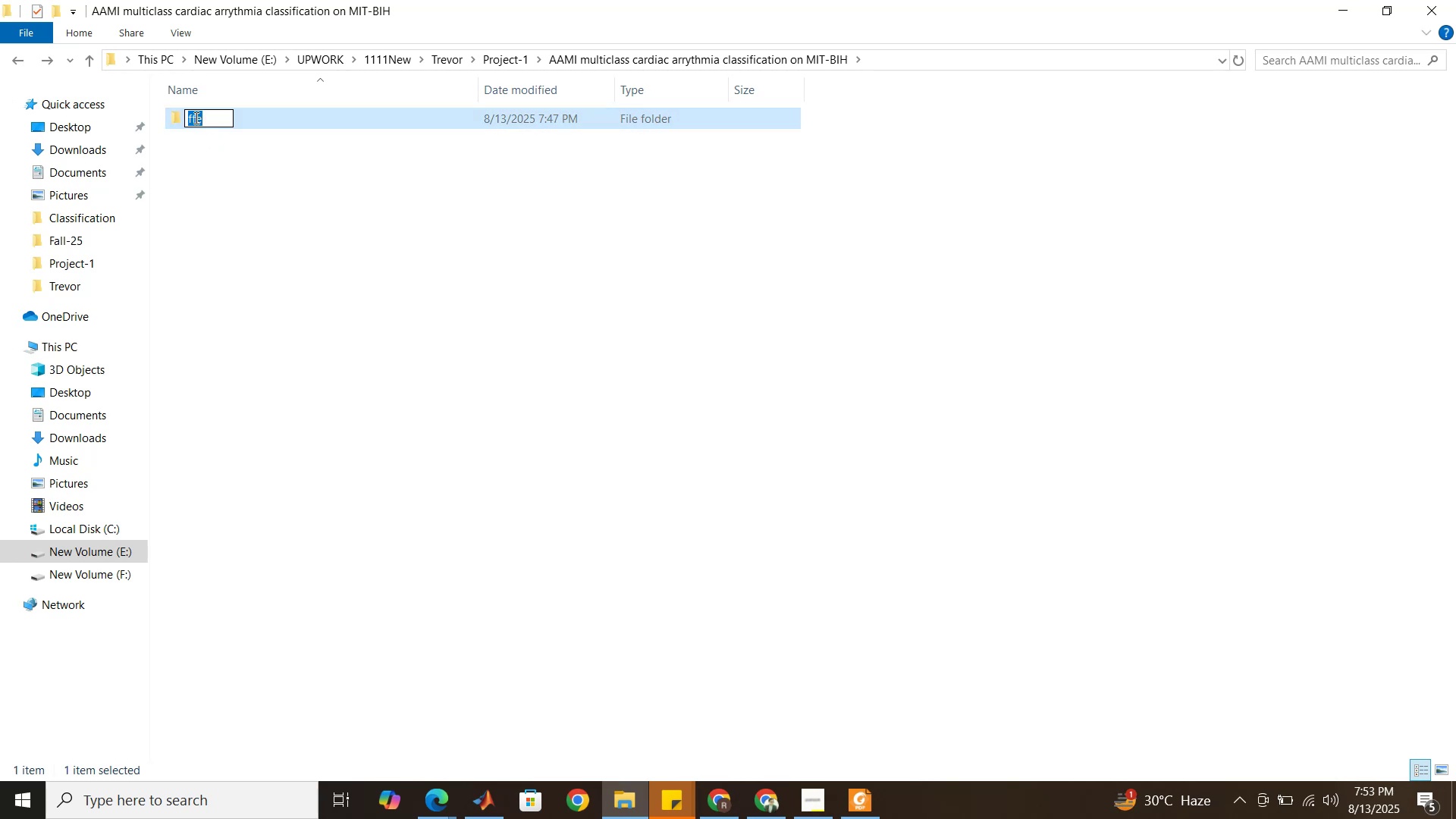 
type(Data)
 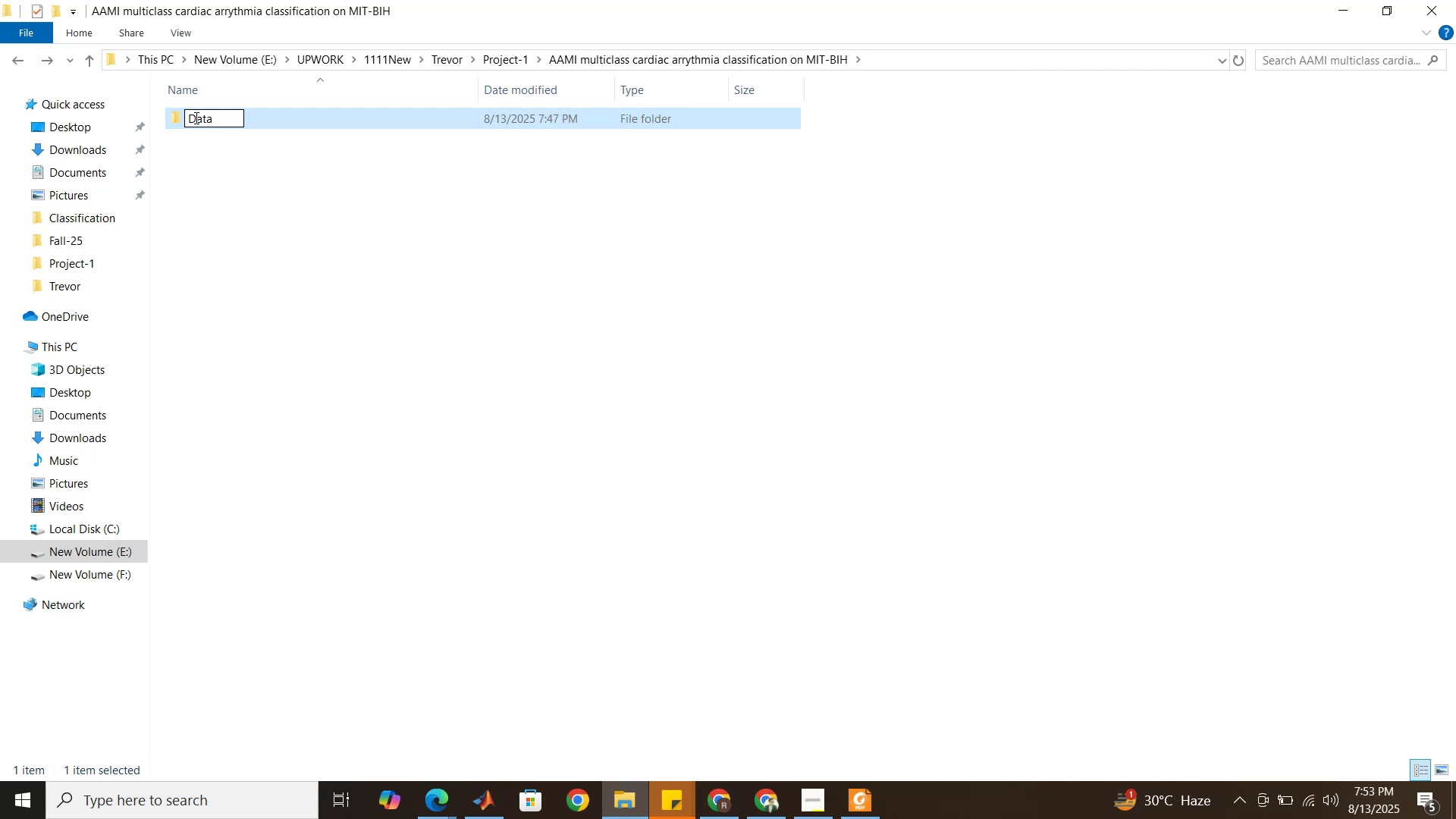 
hold_key(key=ShiftRight, duration=0.72)
 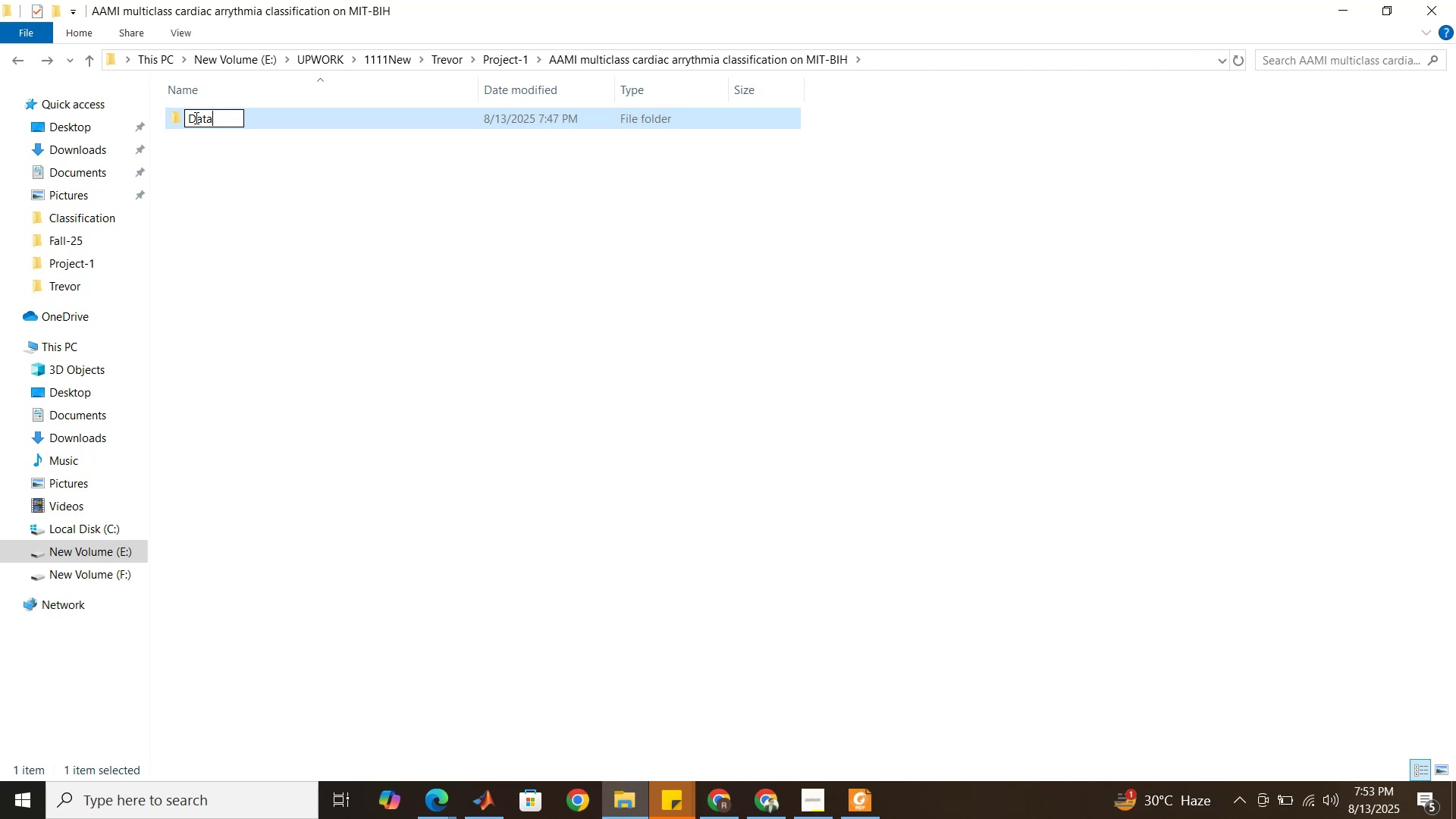 
key(Backspace)
key(Backspace)
key(Backspace)
type(ATA)
key(Backspace)
key(Backspace)
key(Backspace)
type(ata Plus )
 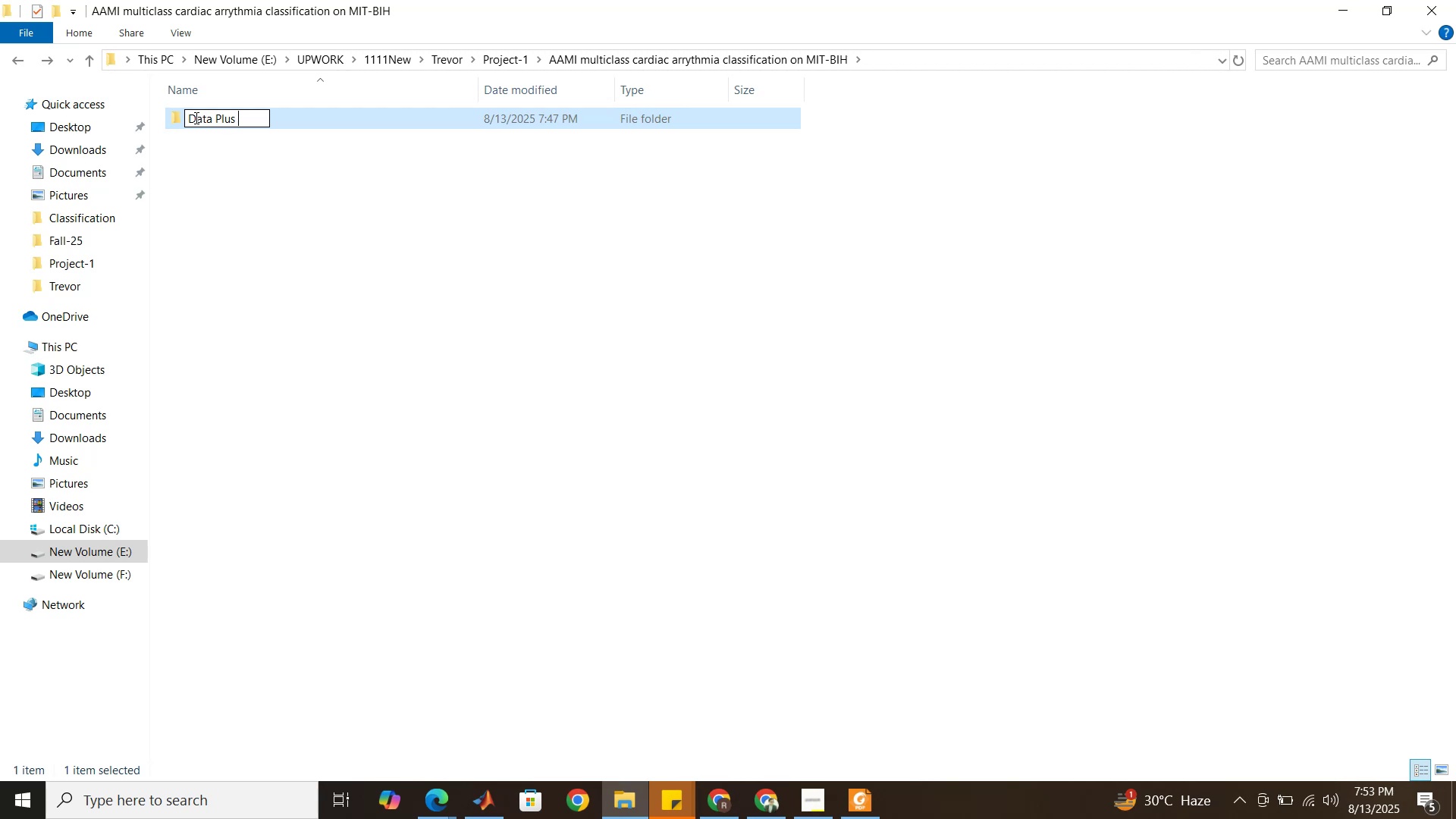 
hold_key(key=ShiftRight, duration=1.5)
 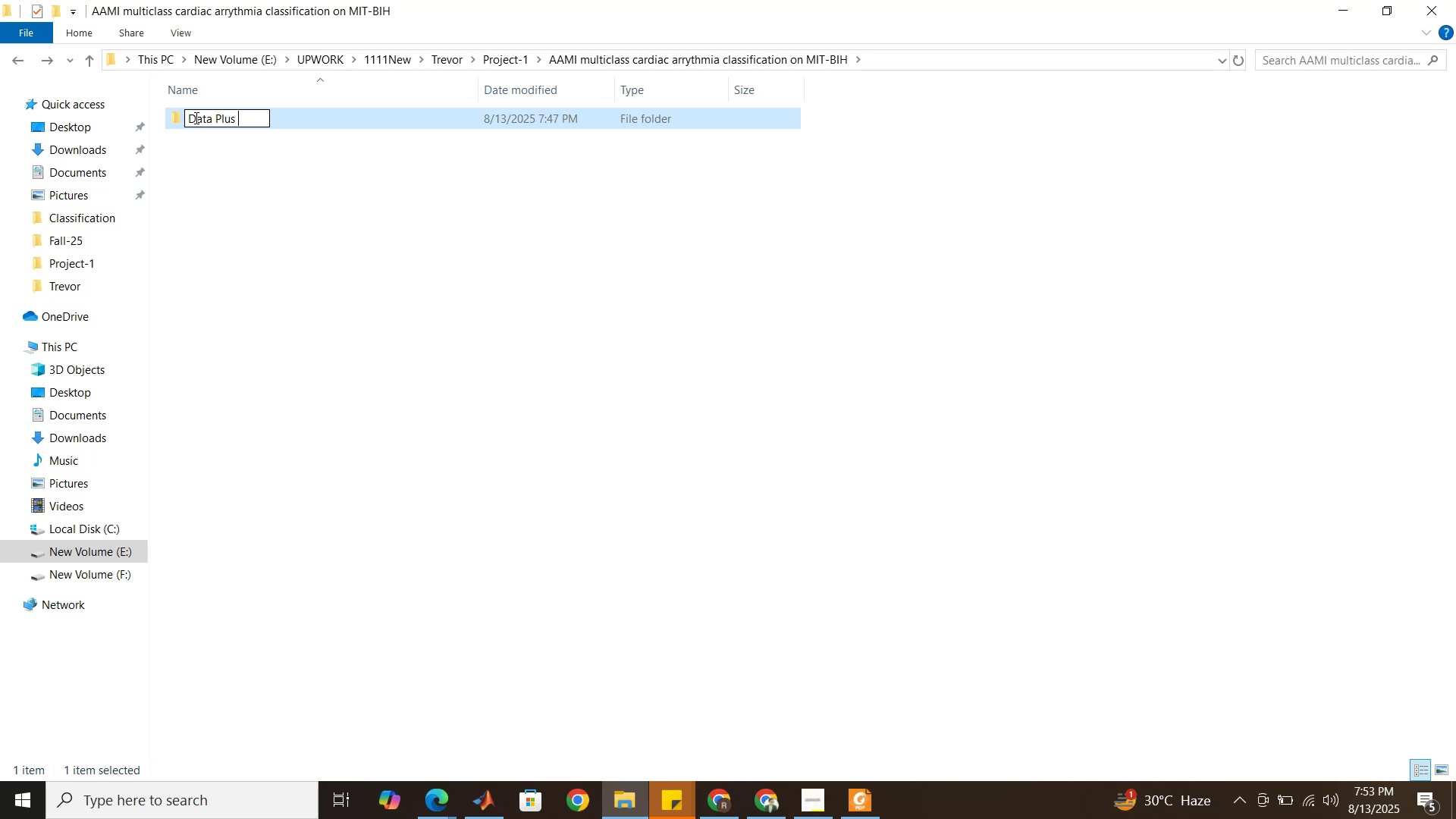 
hold_key(key=ShiftRight, duration=1.07)
 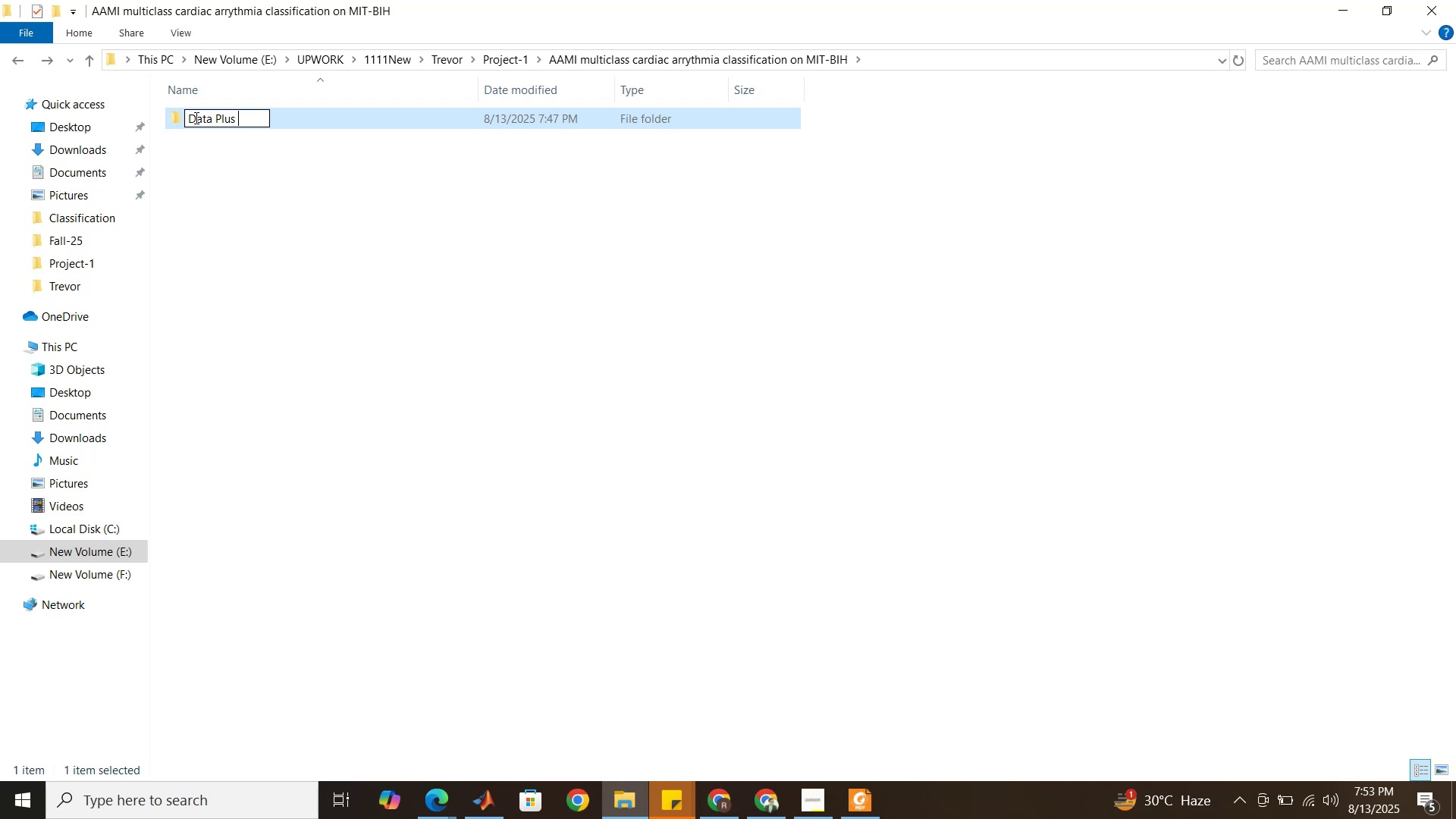 
type(Matlab Code)
key(Backspace)
key(Backspace)
key(Backspace)
key(Backspace)
type(files )
key(Backspace)
type(()
 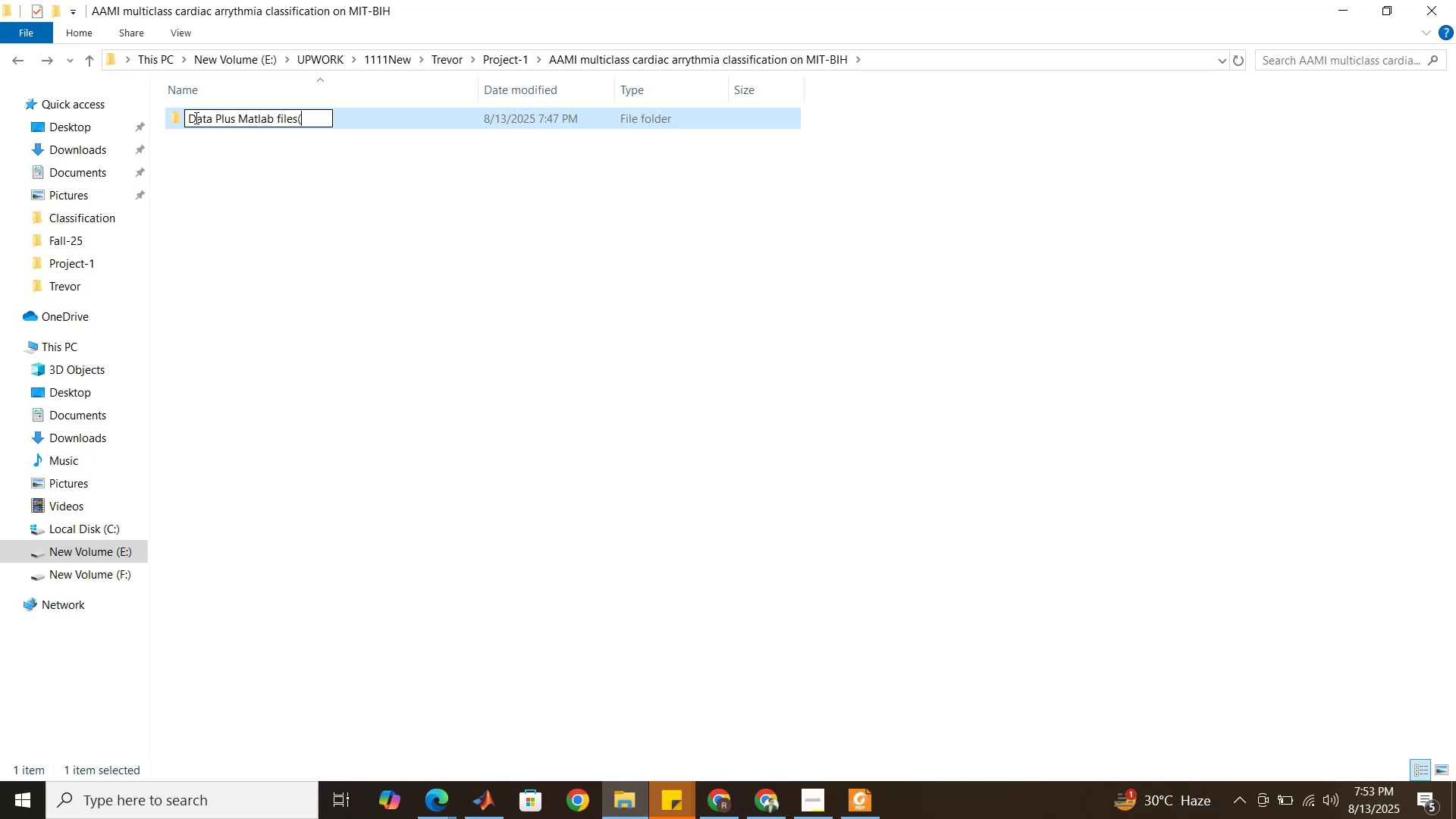 
type(pre)
key(Backspace)
key(Backspace)
key(Backspace)
key(Backspace)
type( for )
key(Backspace)
key(Backspace)
key(Backspace)
key(Backspace)
key(Backspace)
type([)
 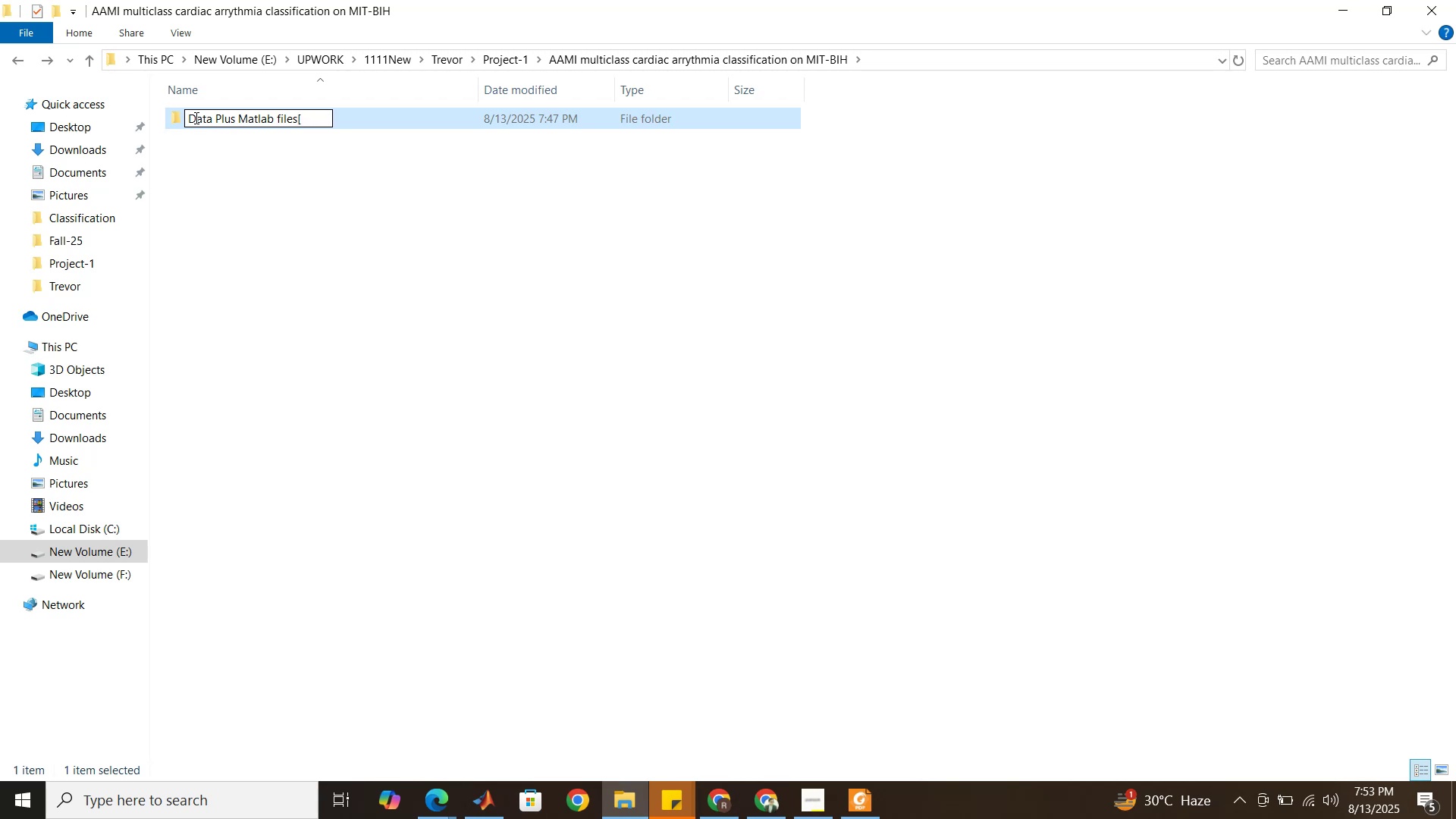 
type(PRe)
key(Backspace)
key(Backspace)
type(e)
key(Backspace)
type(reprocessinf)
key(Backspace)
type(g and Segmentation])
 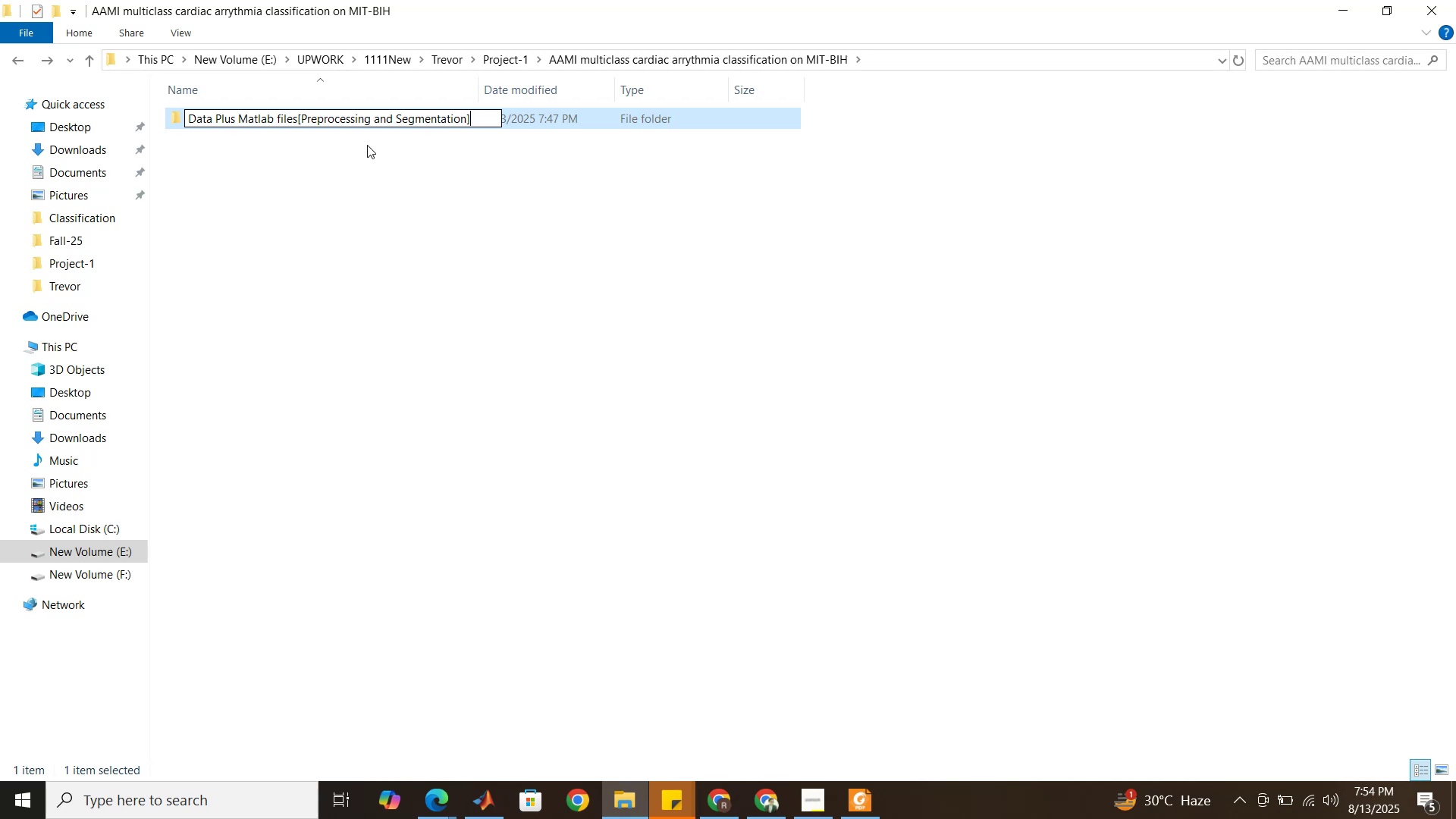 
left_click([391, 177])
 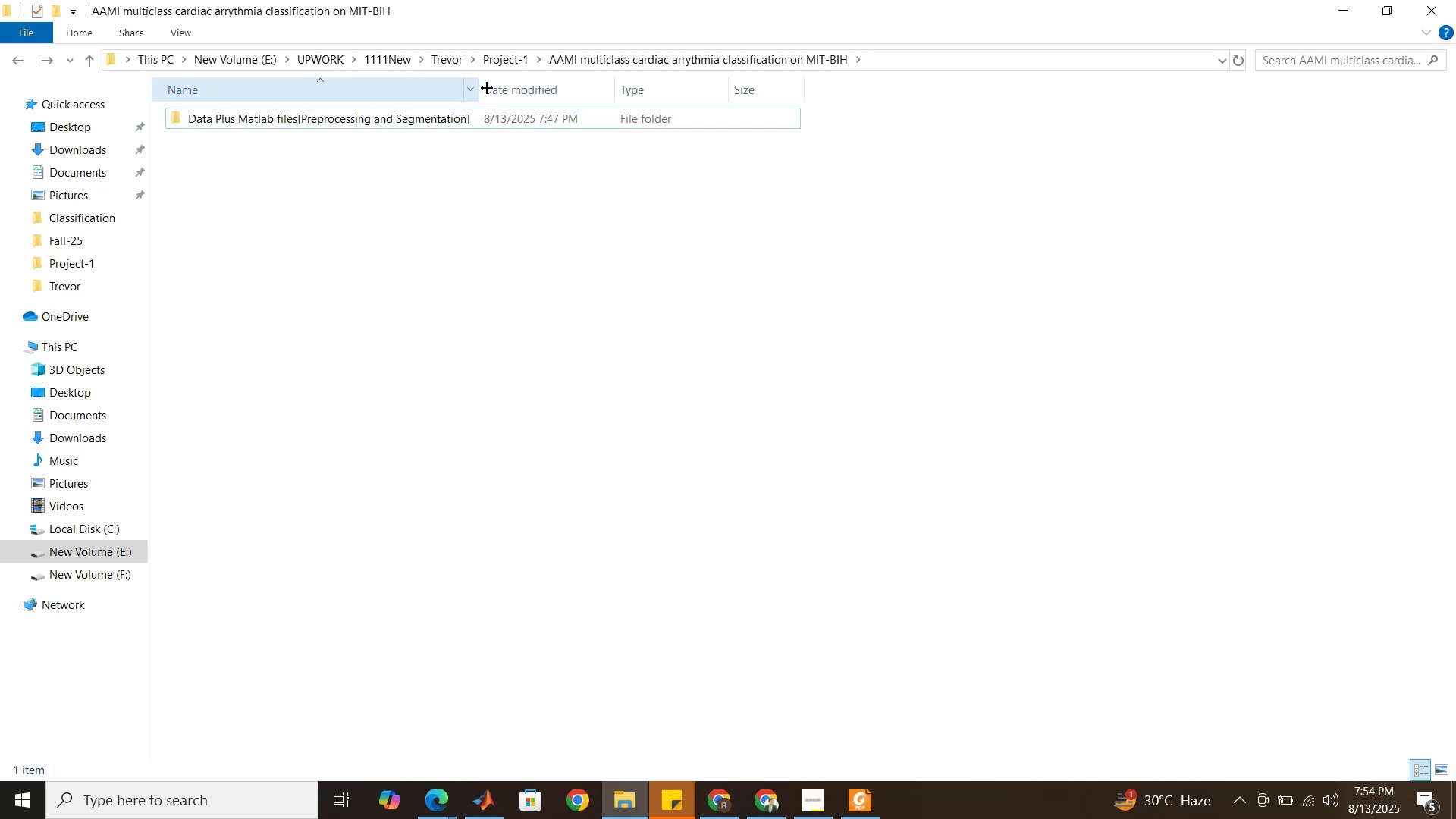 
left_click_drag(start_coordinate=[483, 82], to_coordinate=[500, 85])
 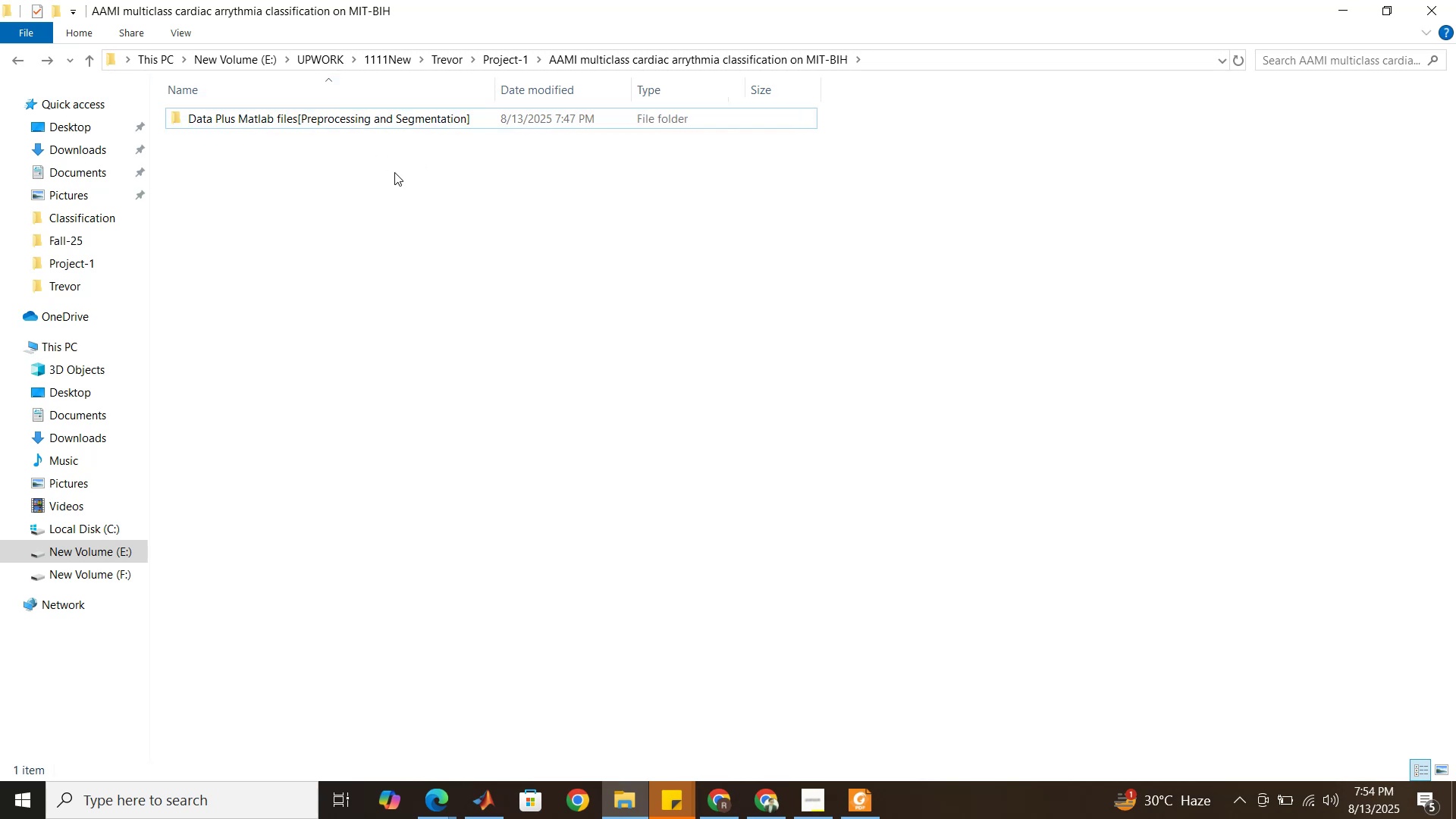 
left_click([394, 174])
 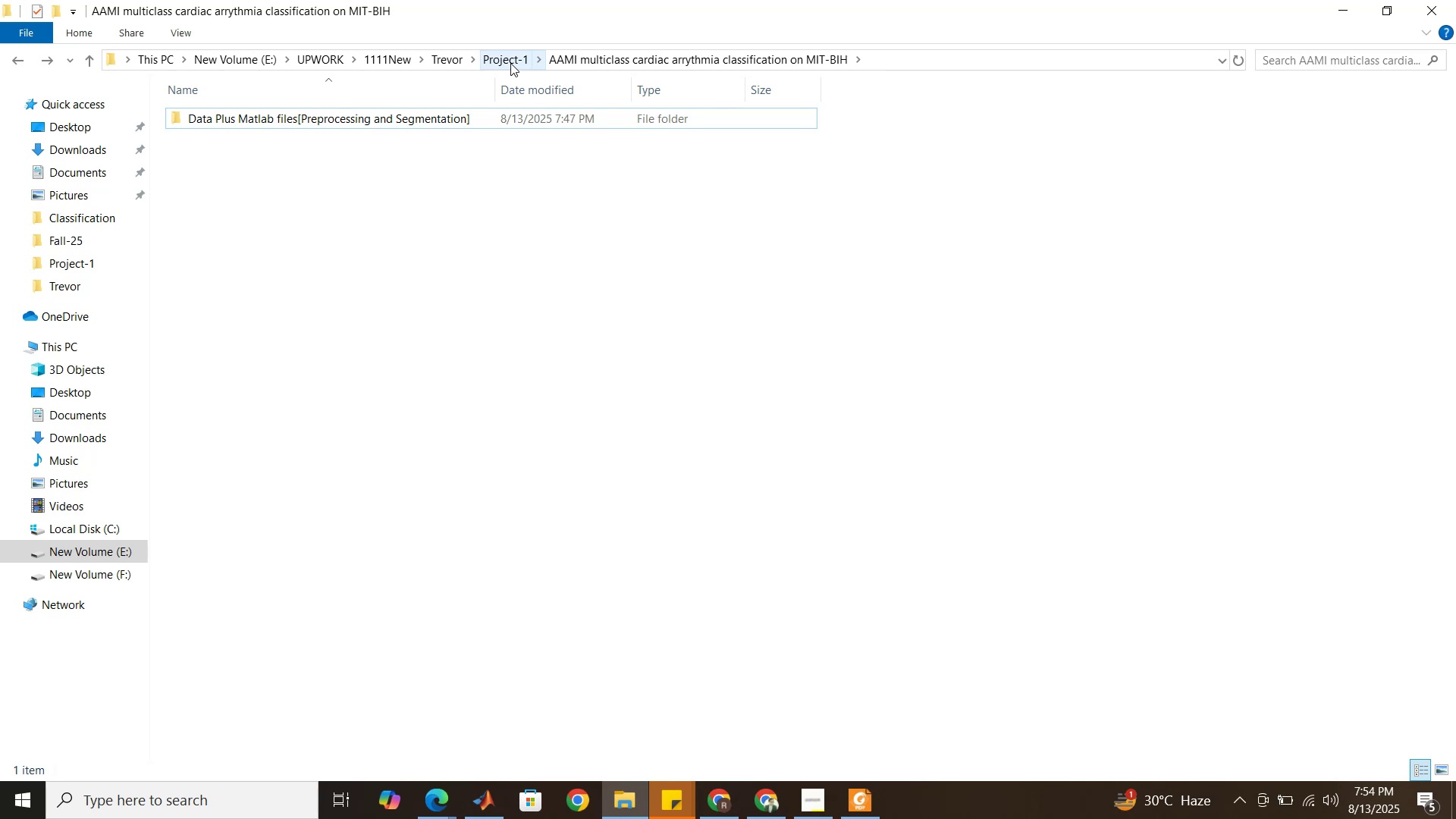 
wait(5.23)
 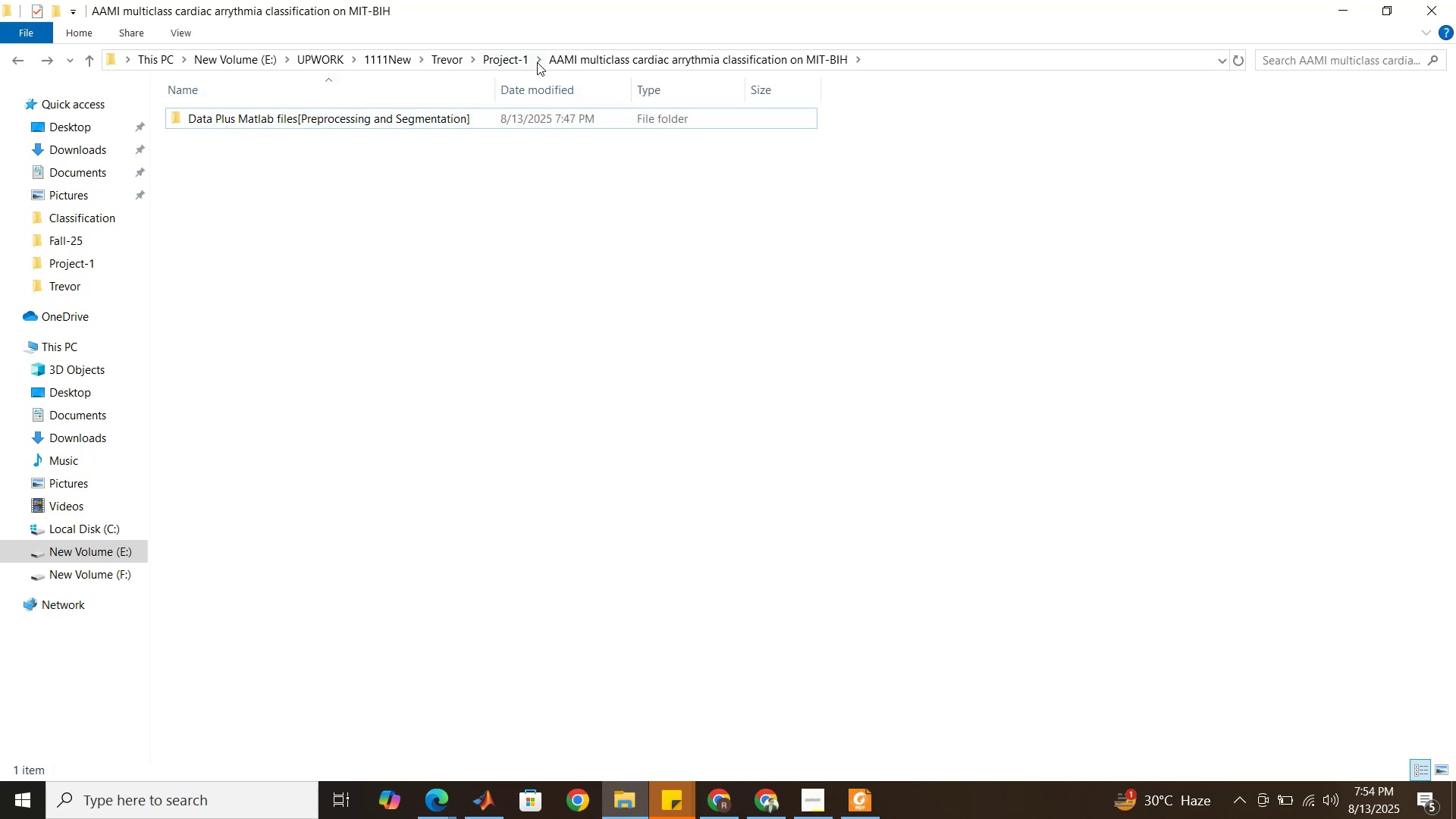 
left_click([510, 63])
 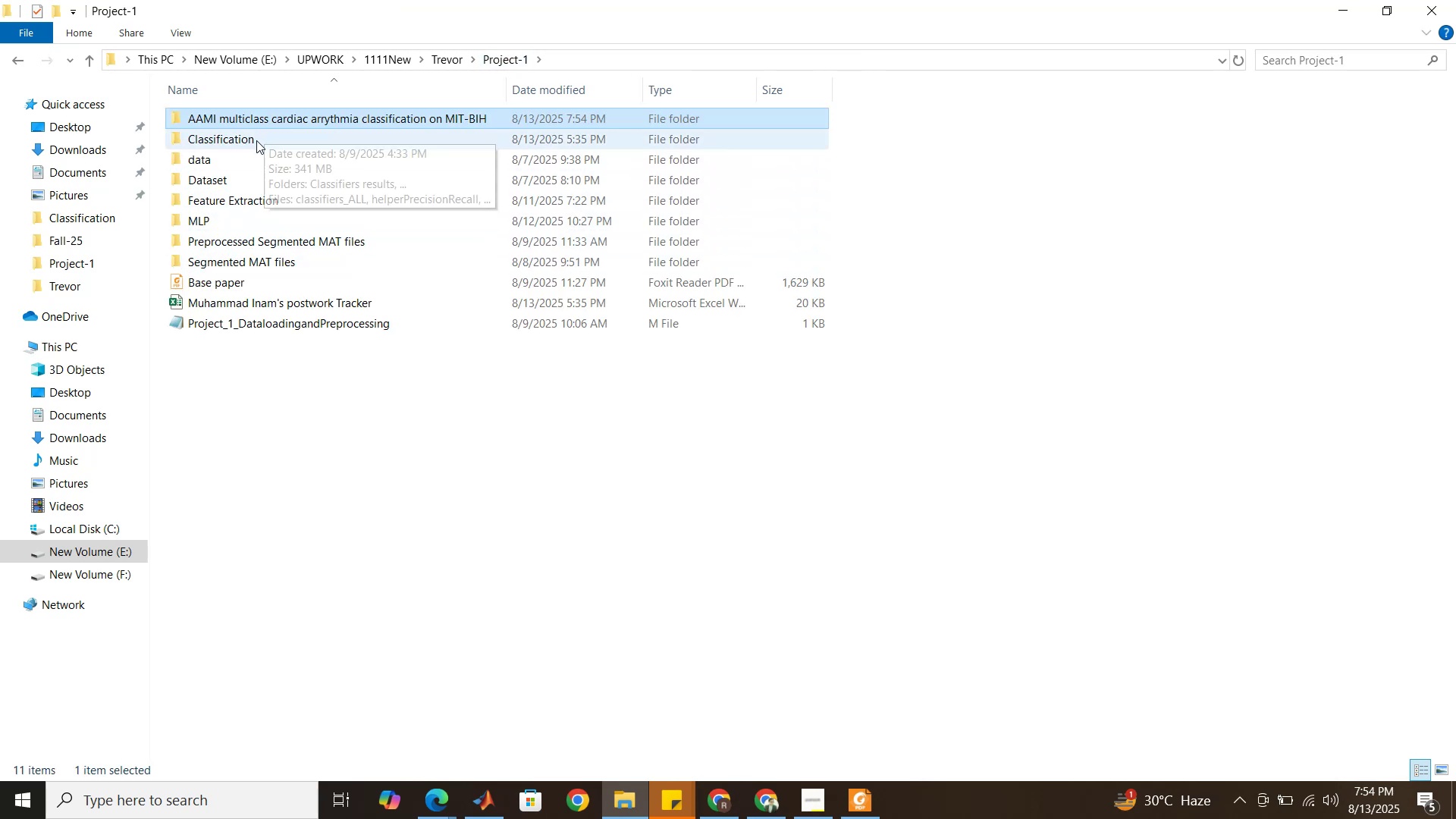 
double_click([242, 195])
 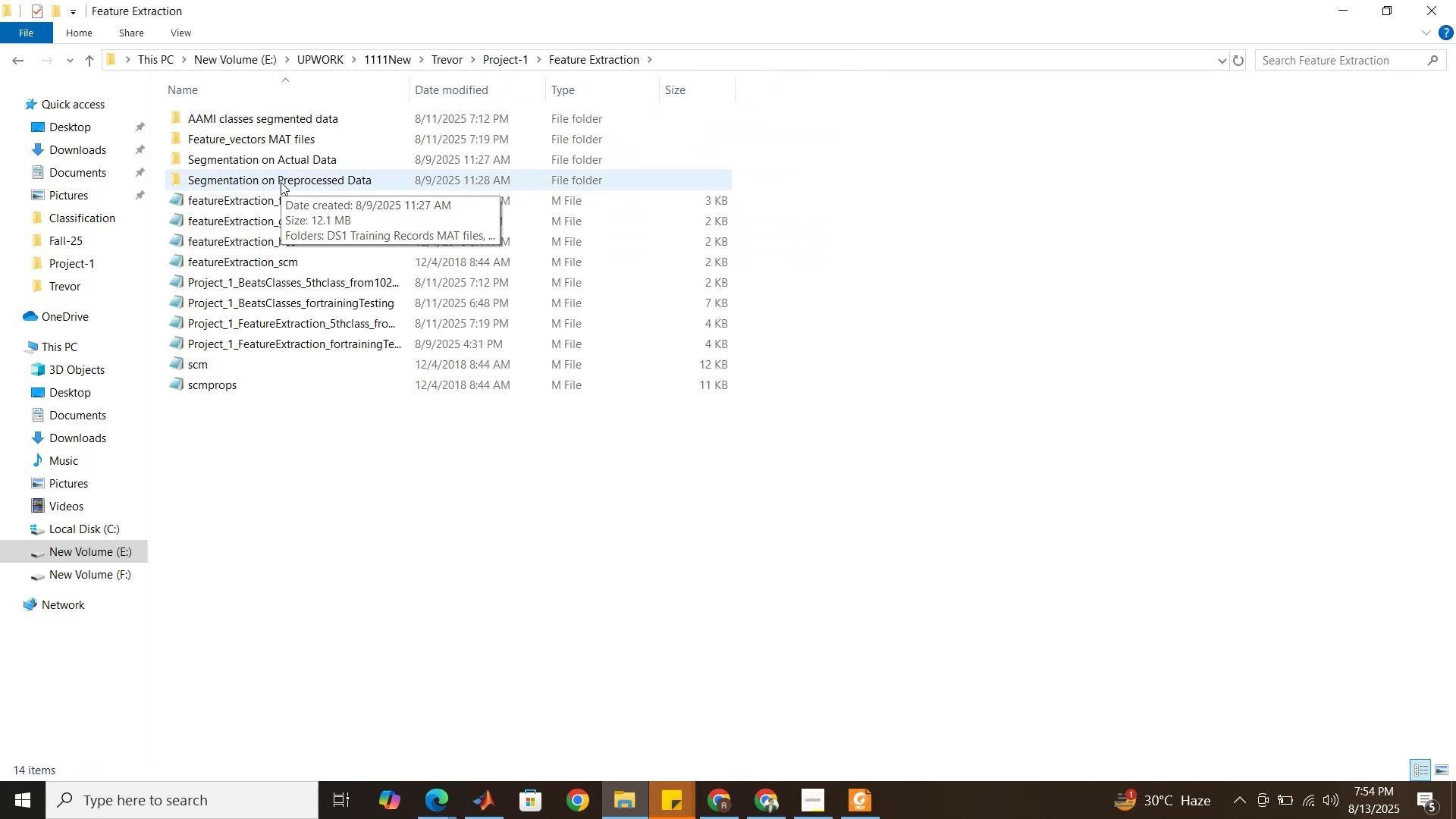 
left_click([281, 182])
 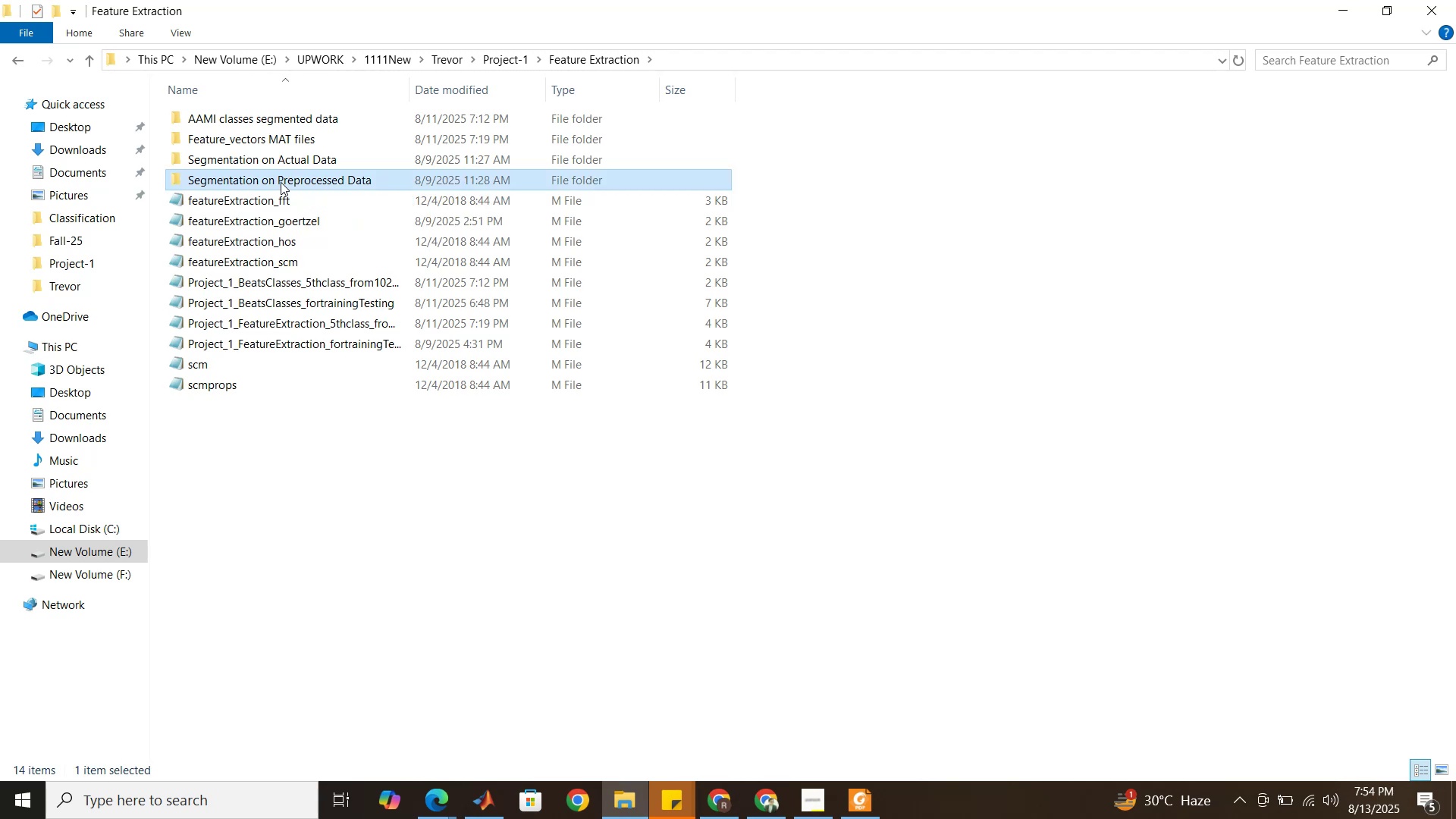 
hold_key(key=ControlLeft, duration=1.52)
left_click([278, 136])
 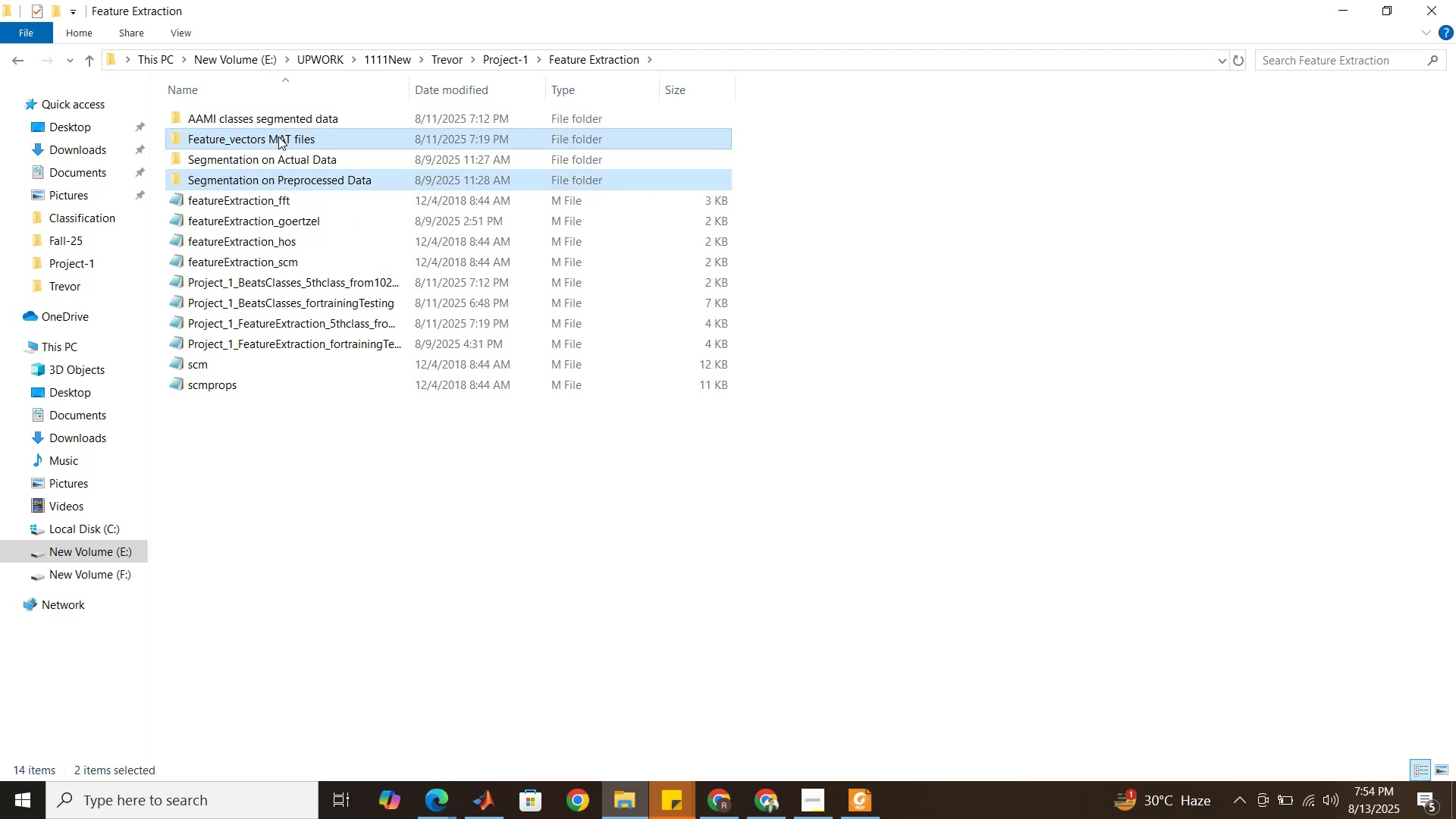 
hold_key(key=ControlLeft, duration=1.51)
 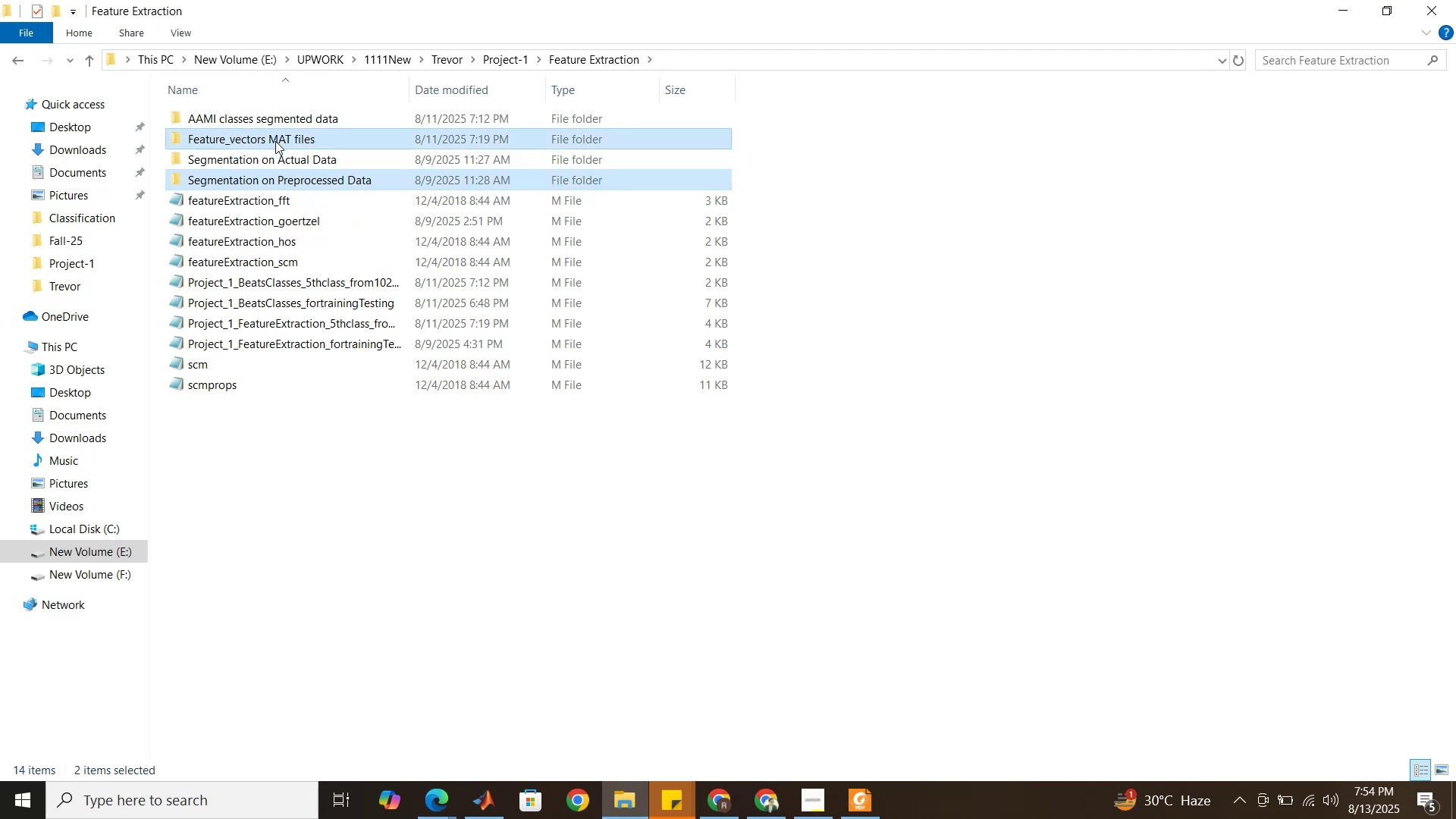 
hold_key(key=ControlLeft, duration=0.37)
 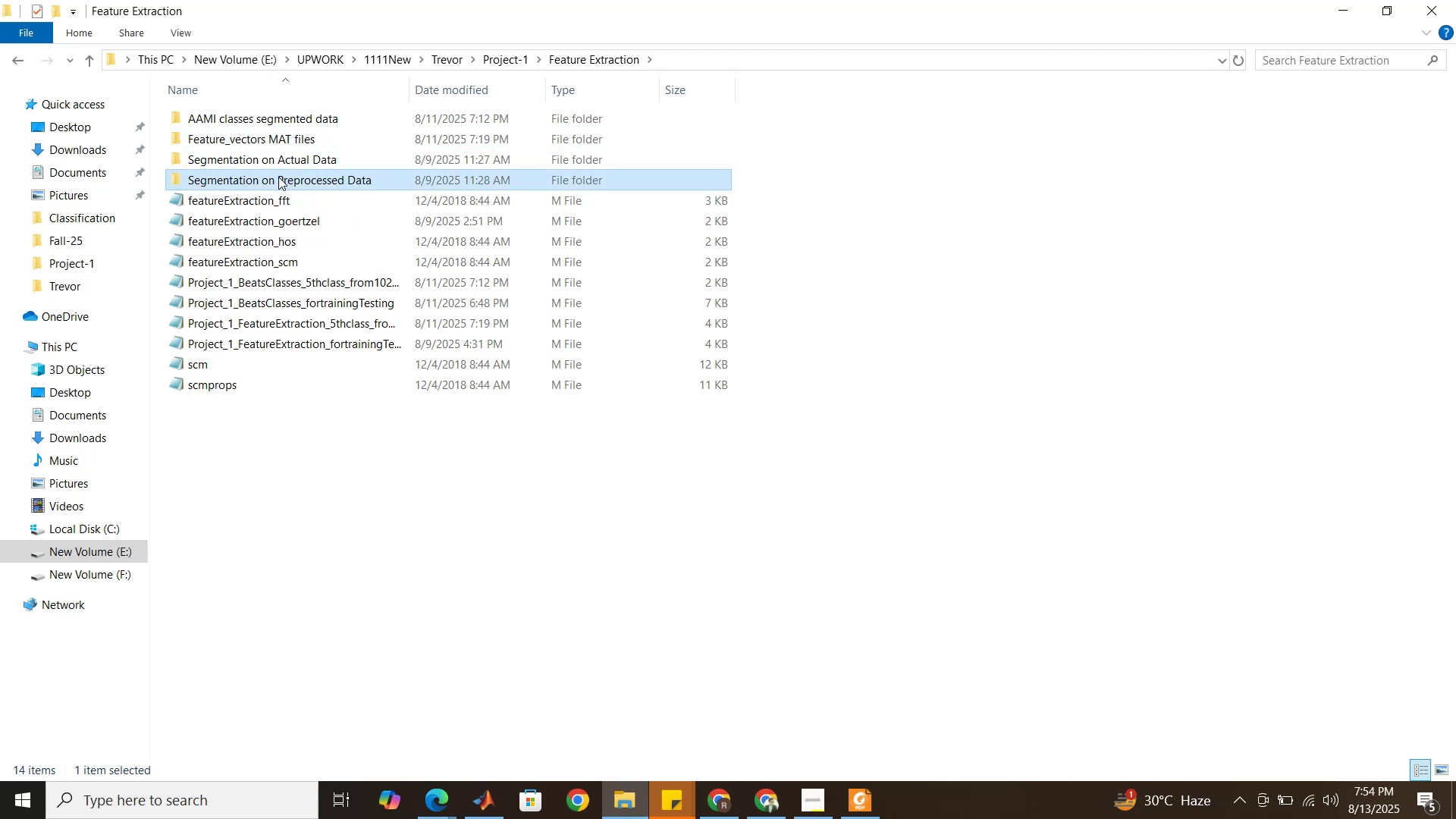 
hold_key(key=ControlLeft, duration=1.53)
left_click([286, 200])
 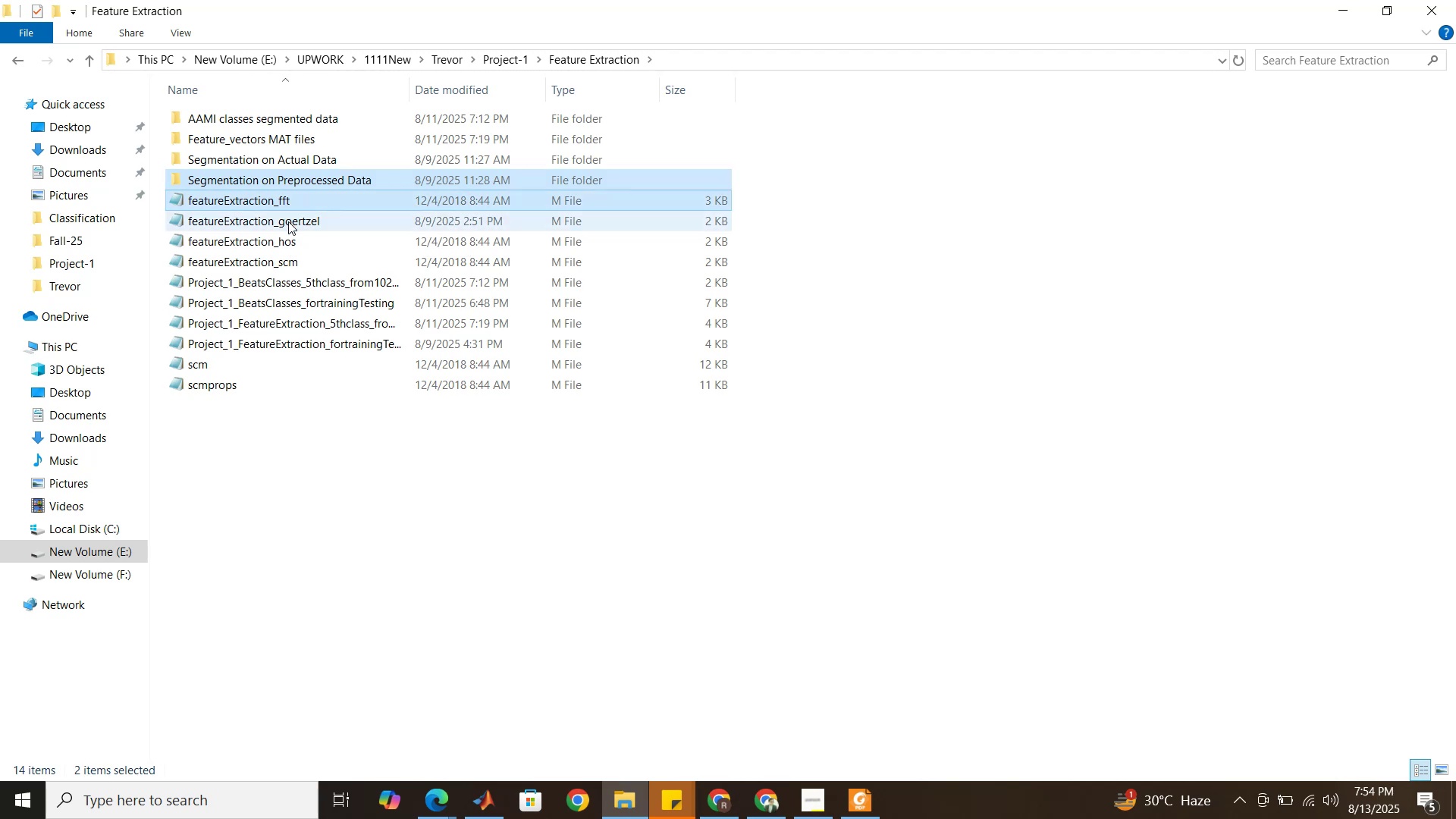 
left_click([288, 221])
 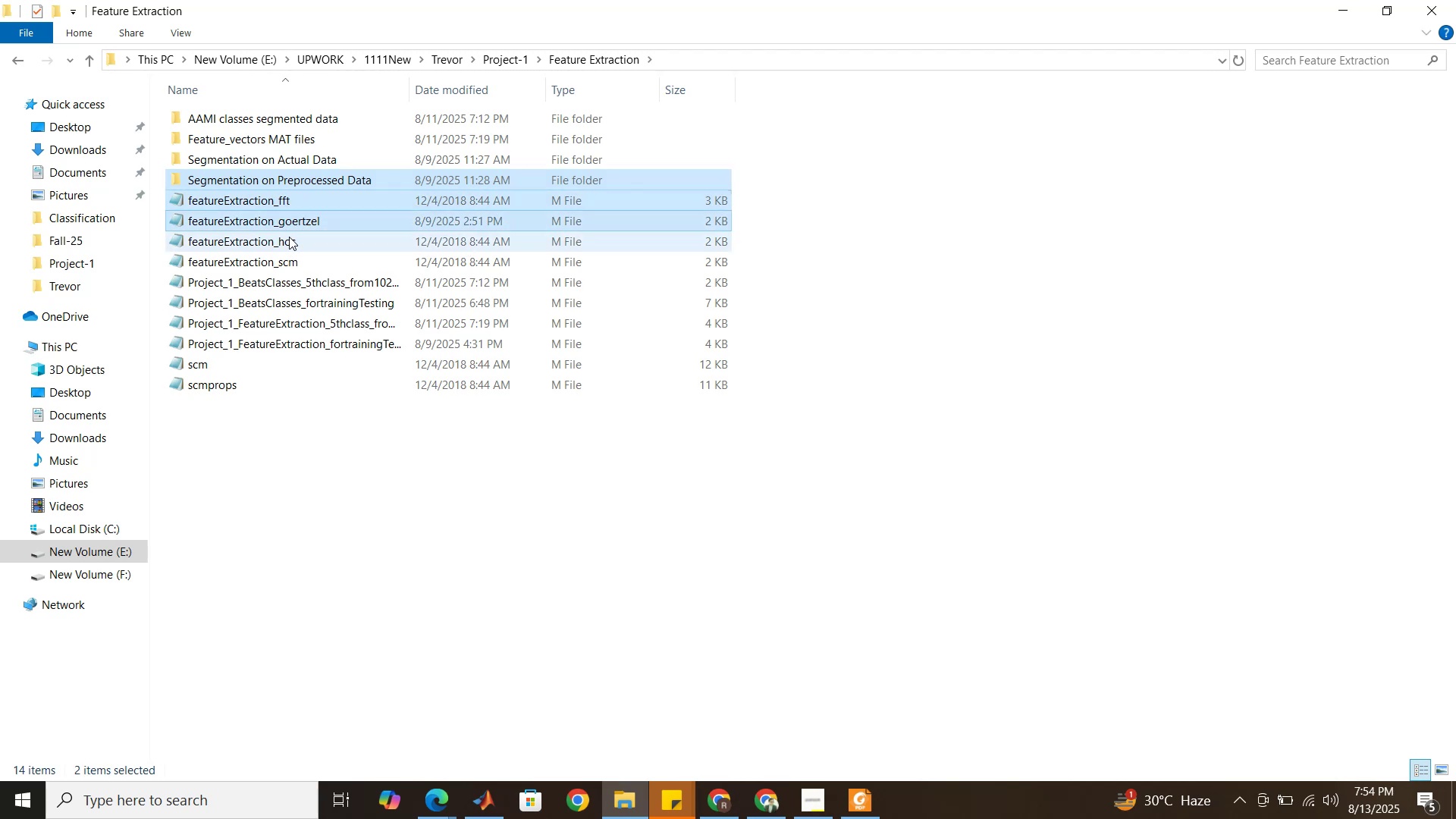 
hold_key(key=ControlLeft, duration=1.51)
double_click([289, 237])
 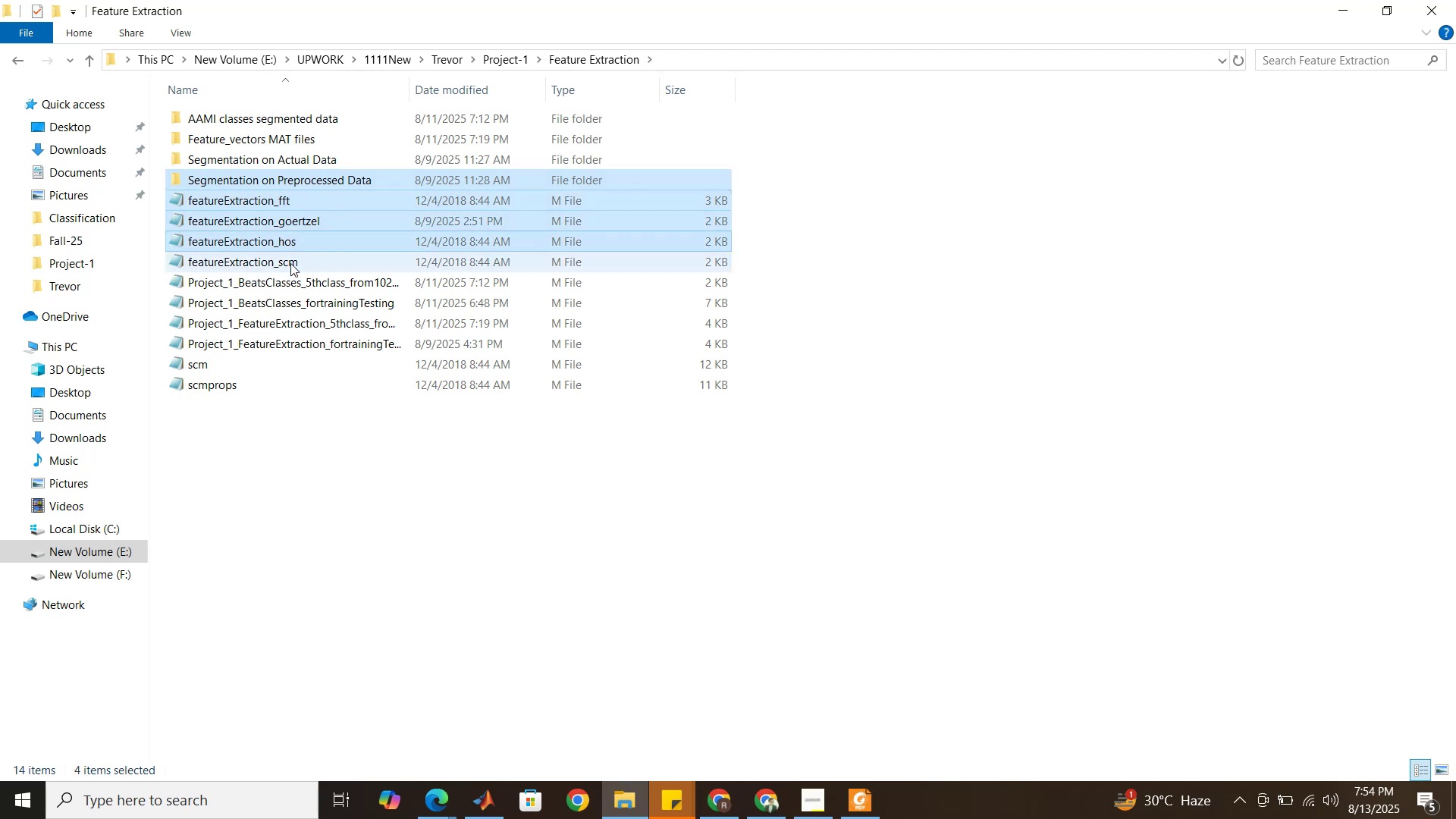 
triple_click([290, 263])
 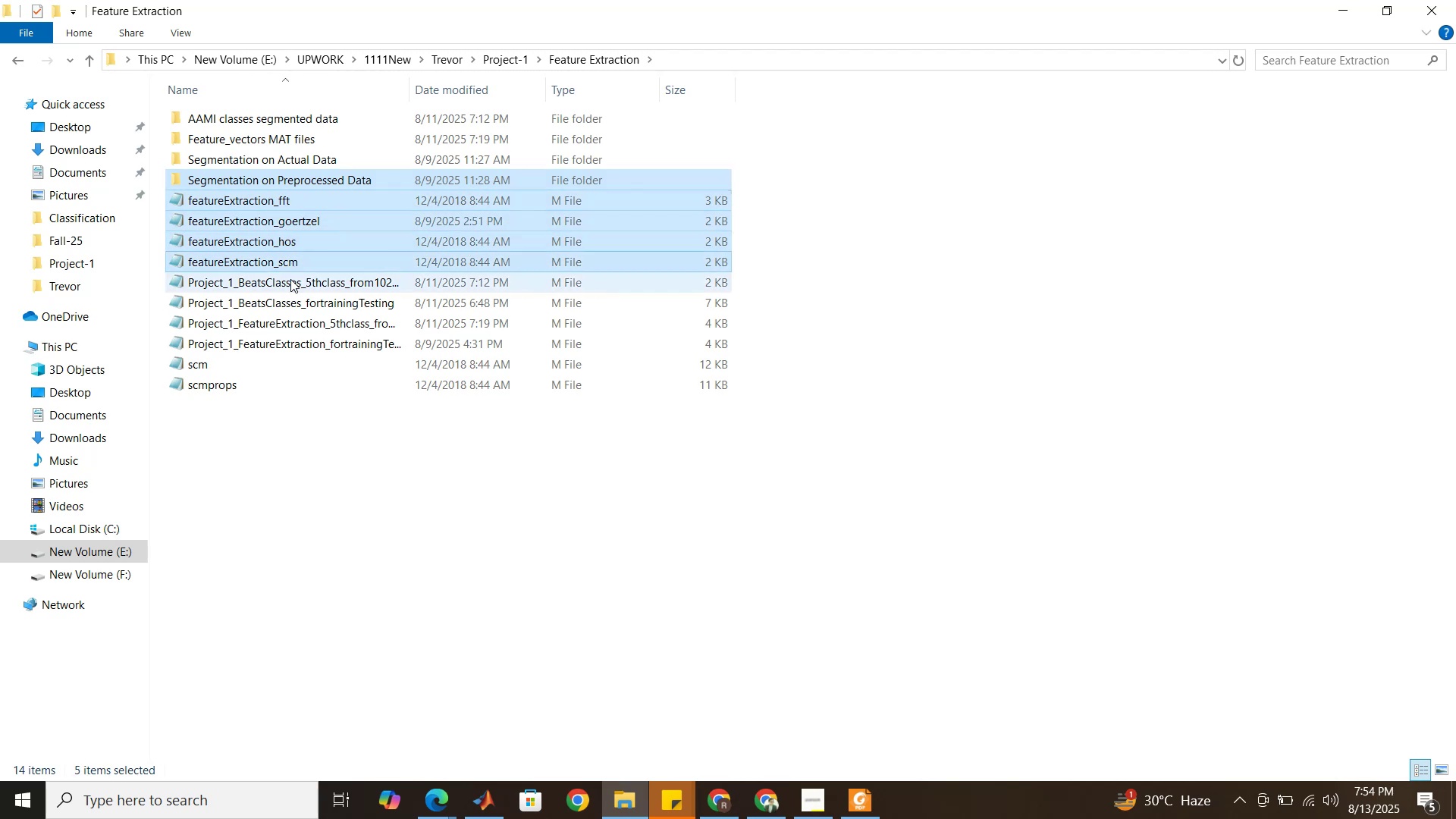 
left_click([290, 279])
 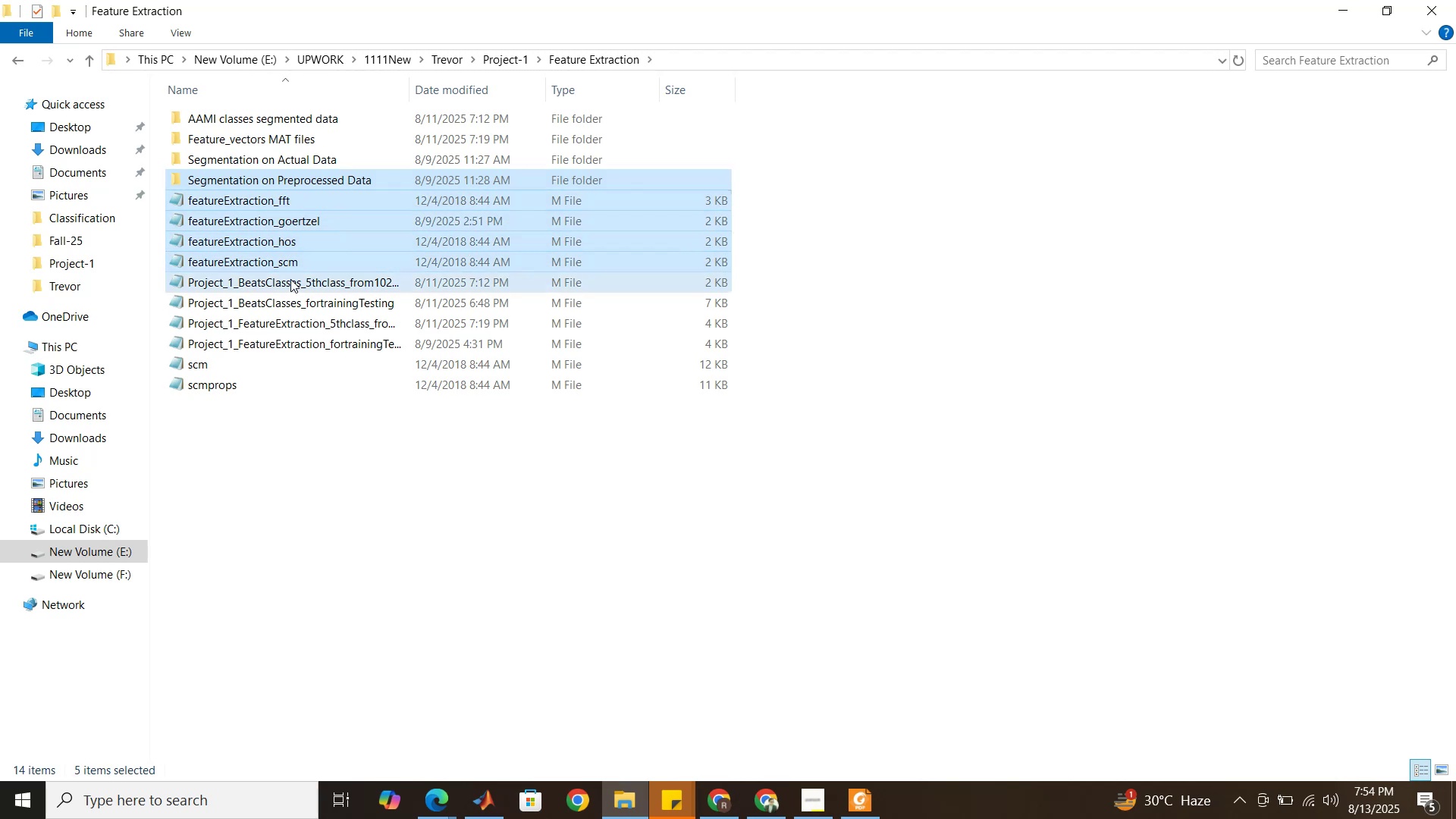 
hold_key(key=ControlLeft, duration=1.51)
double_click([286, 303])
 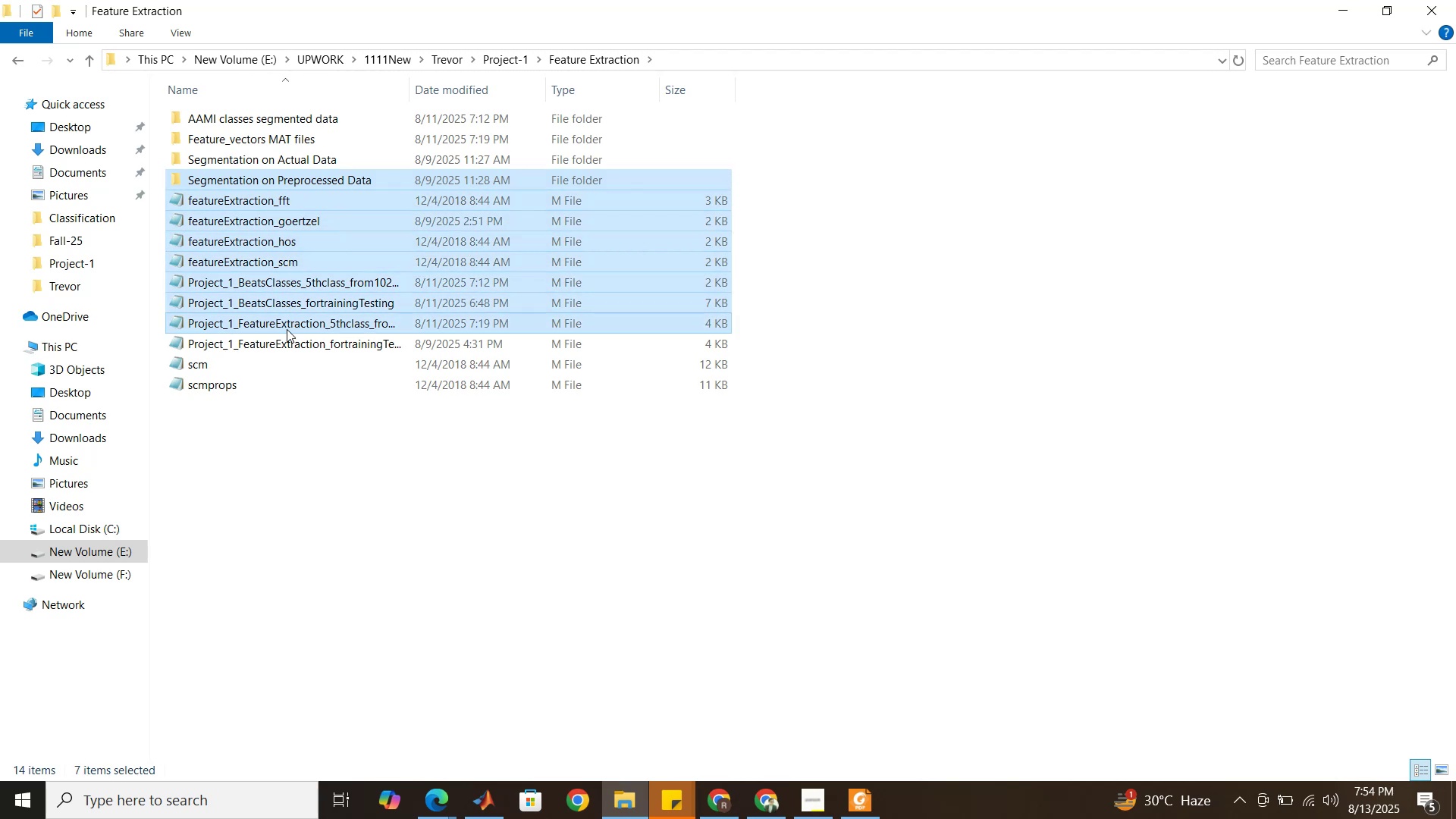 
triple_click([287, 343])
 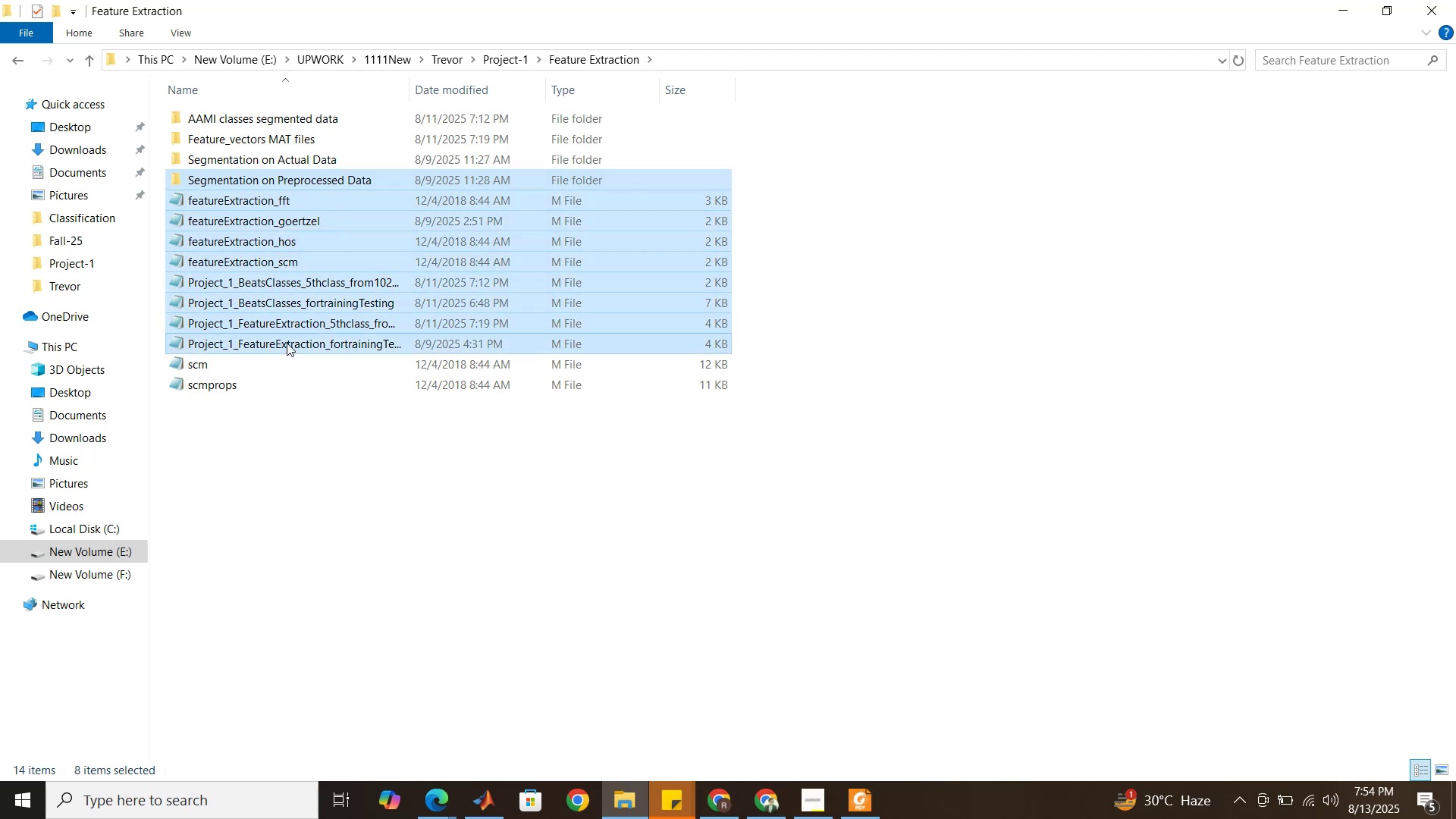 
hold_key(key=ControlLeft, duration=1.51)
triple_click([281, 358])
 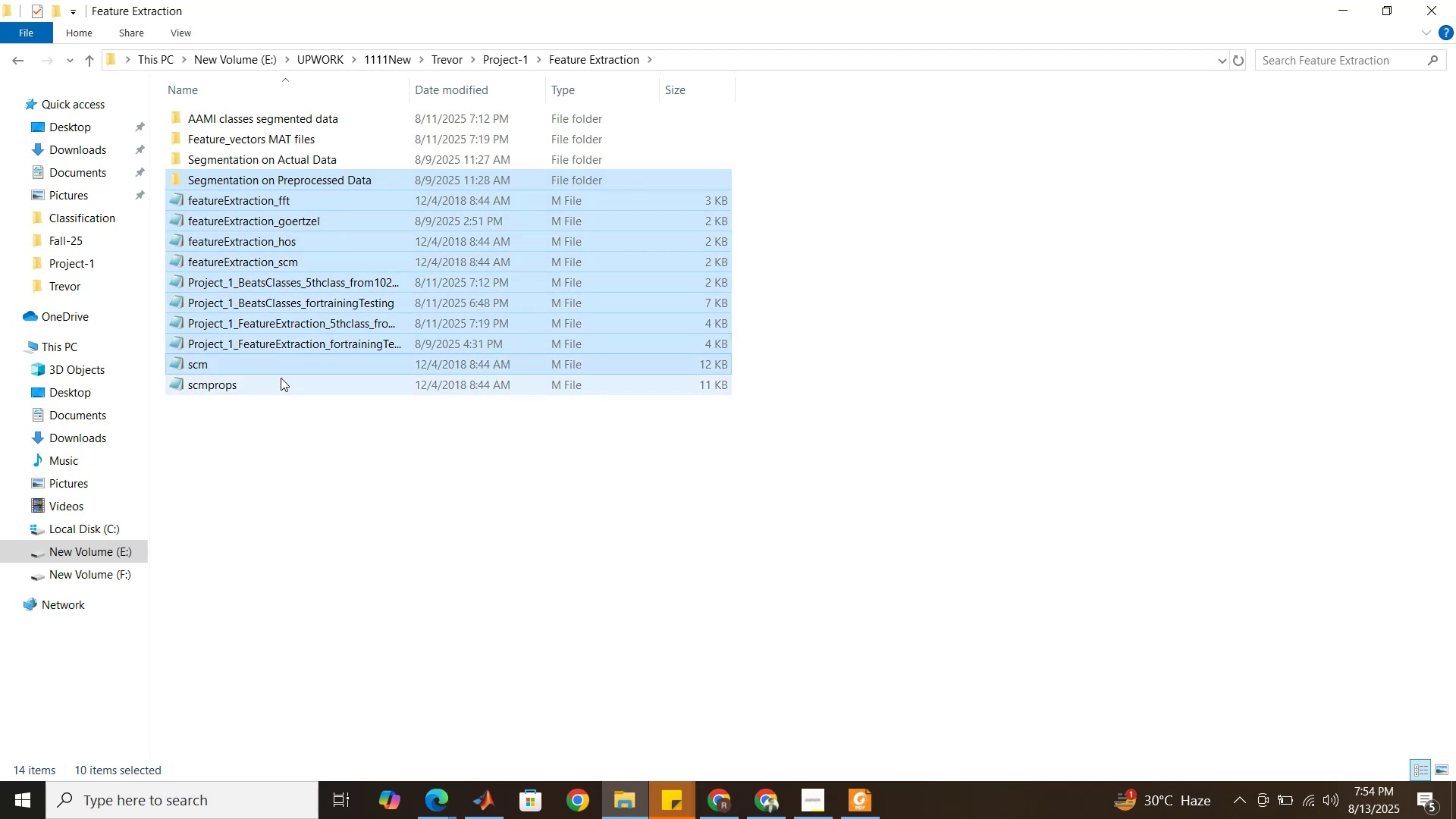 
triple_click([281, 378])
 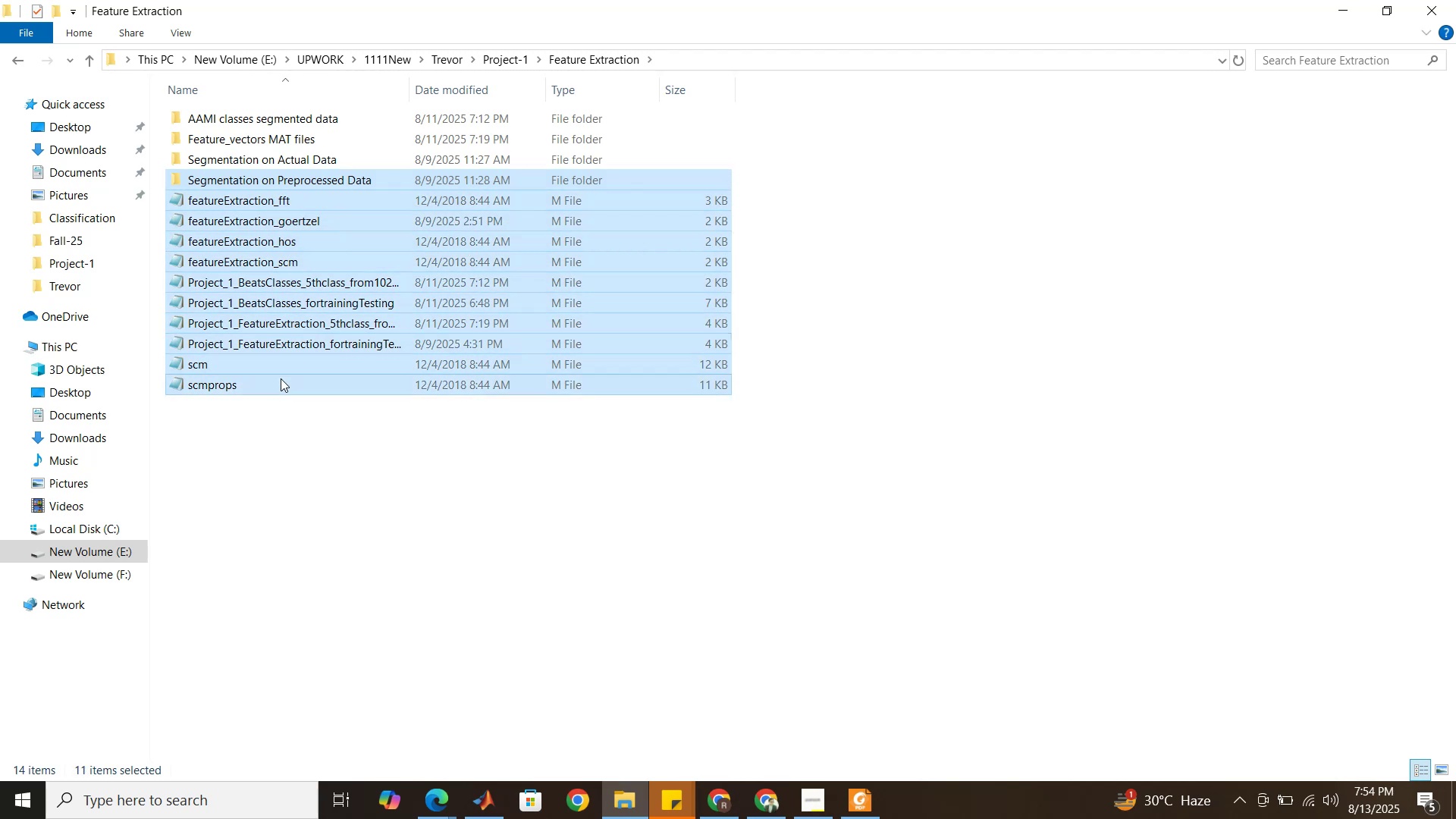 
key(Control+ControlLeft)
 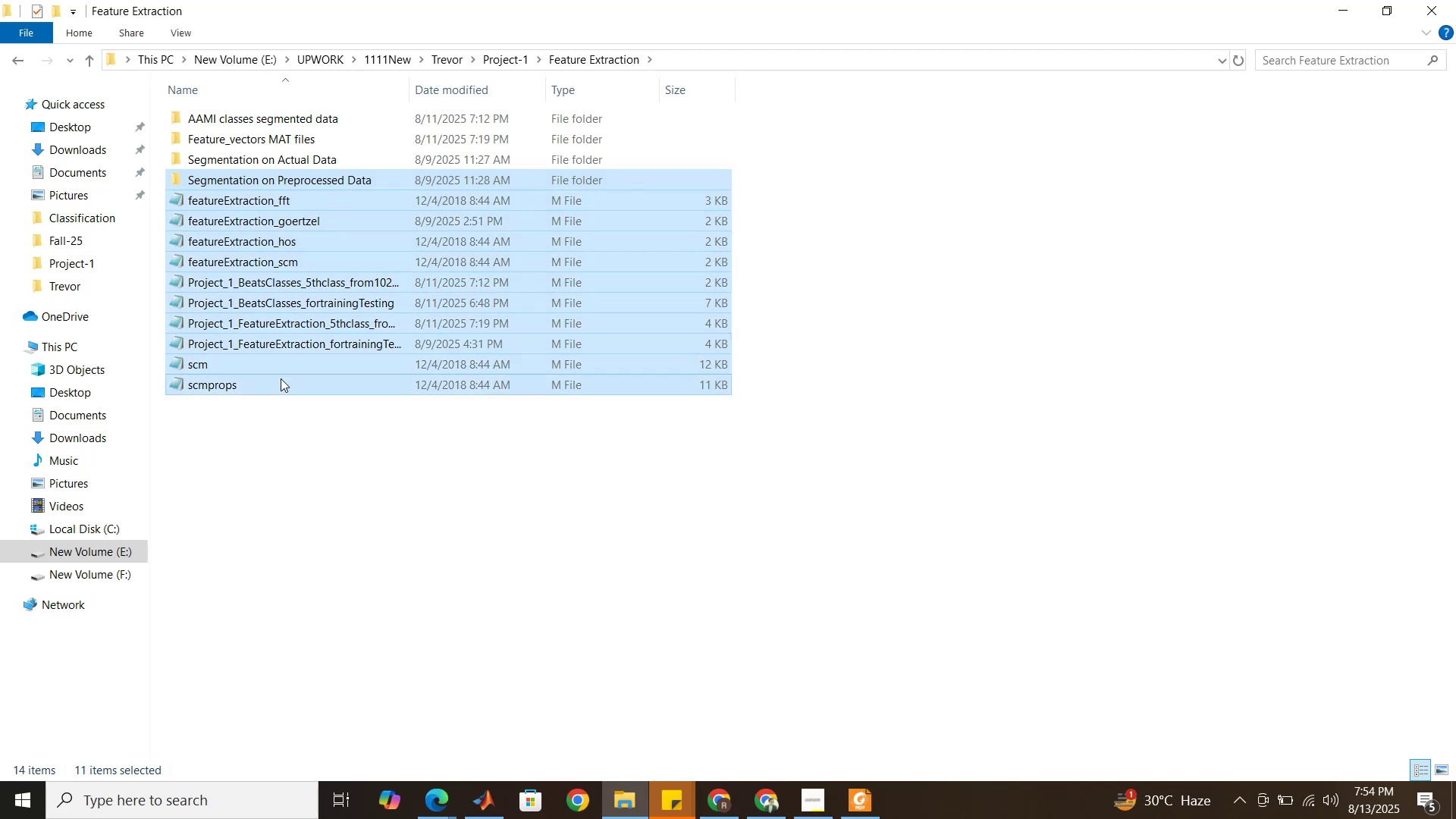 
key(Control+ControlLeft)
 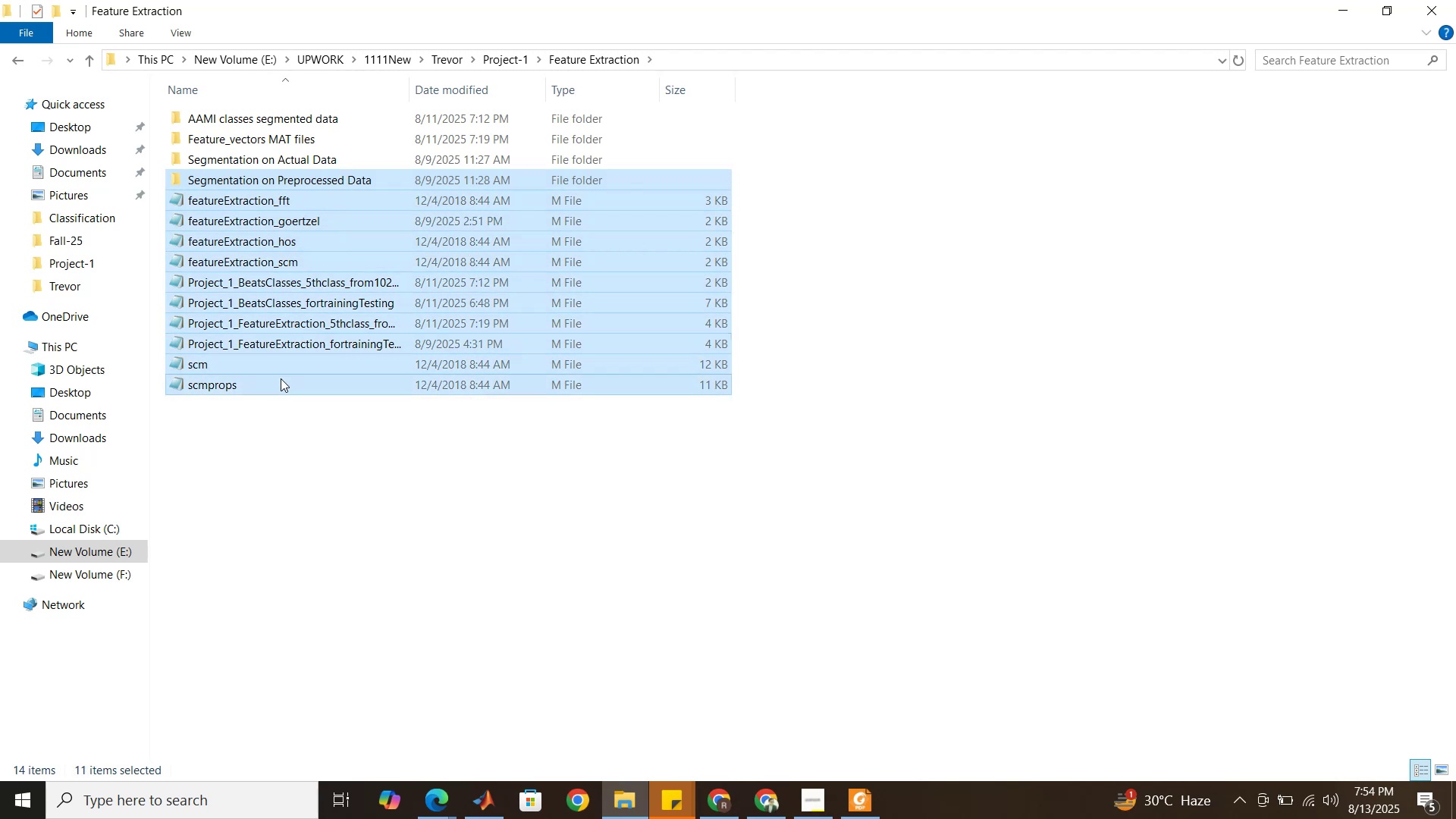 
key(Control+ControlLeft)
 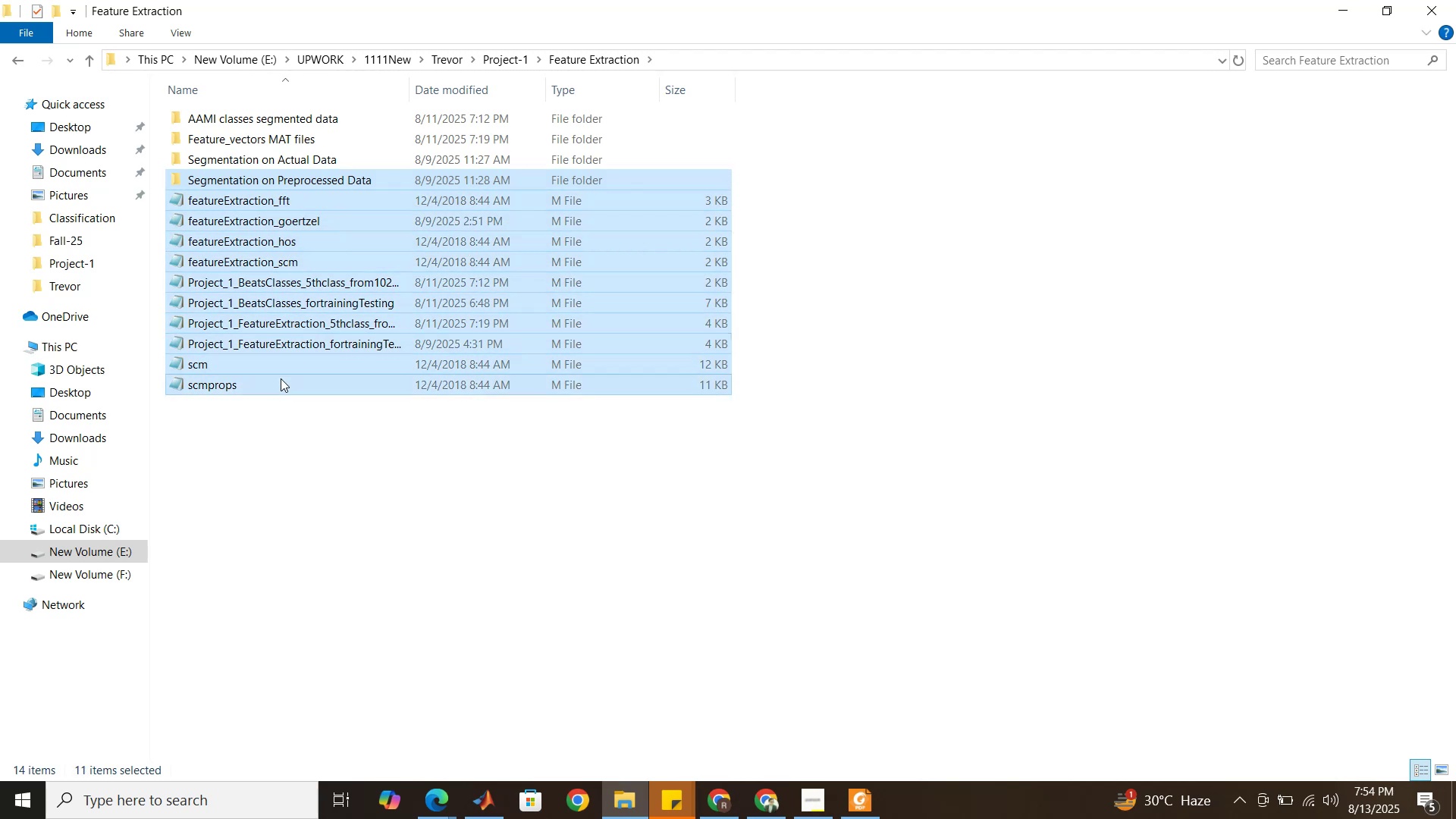 
key(Control+ControlLeft)
 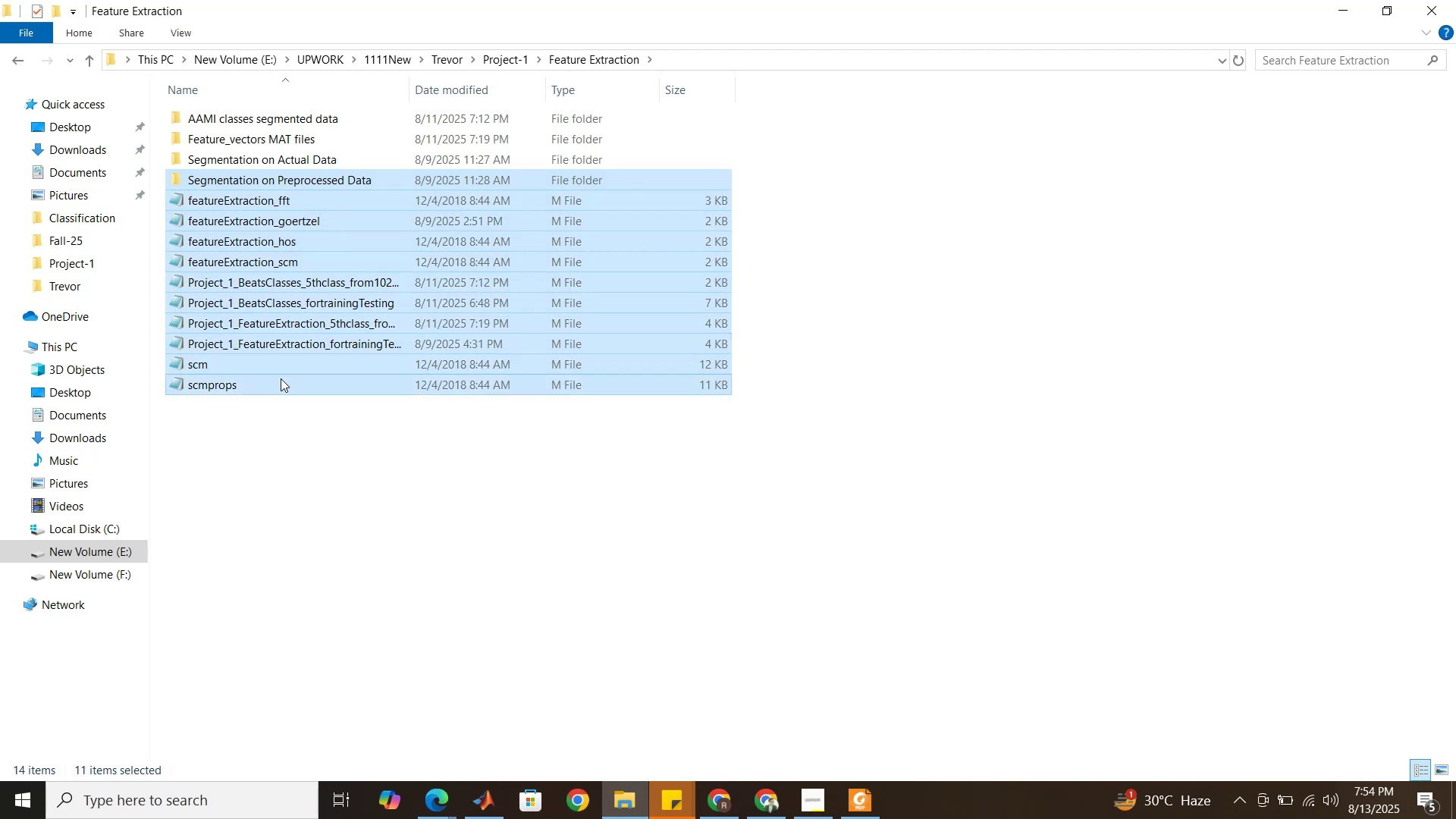 
key(Control+ControlLeft)
 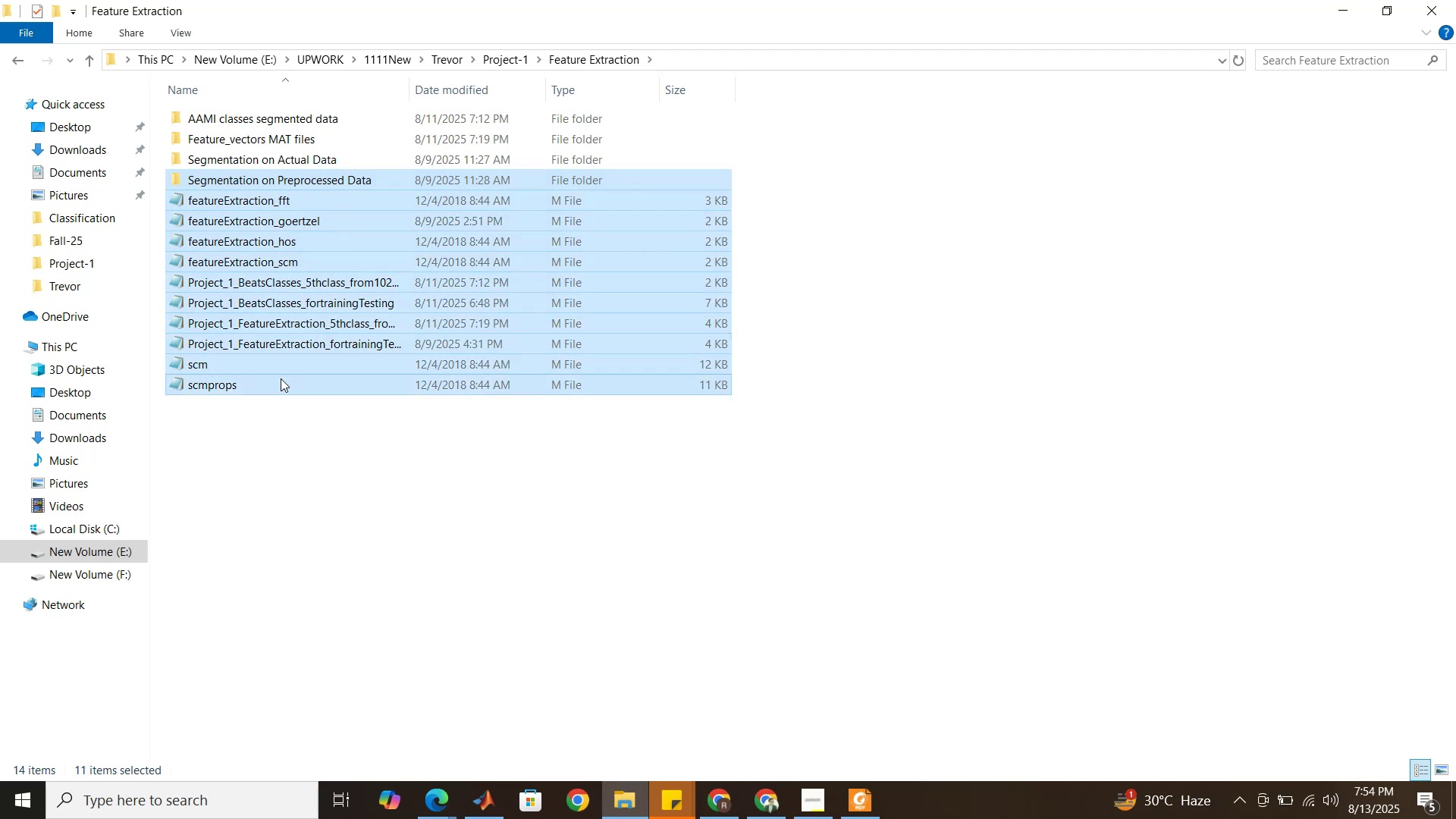 
wait(8.45)
 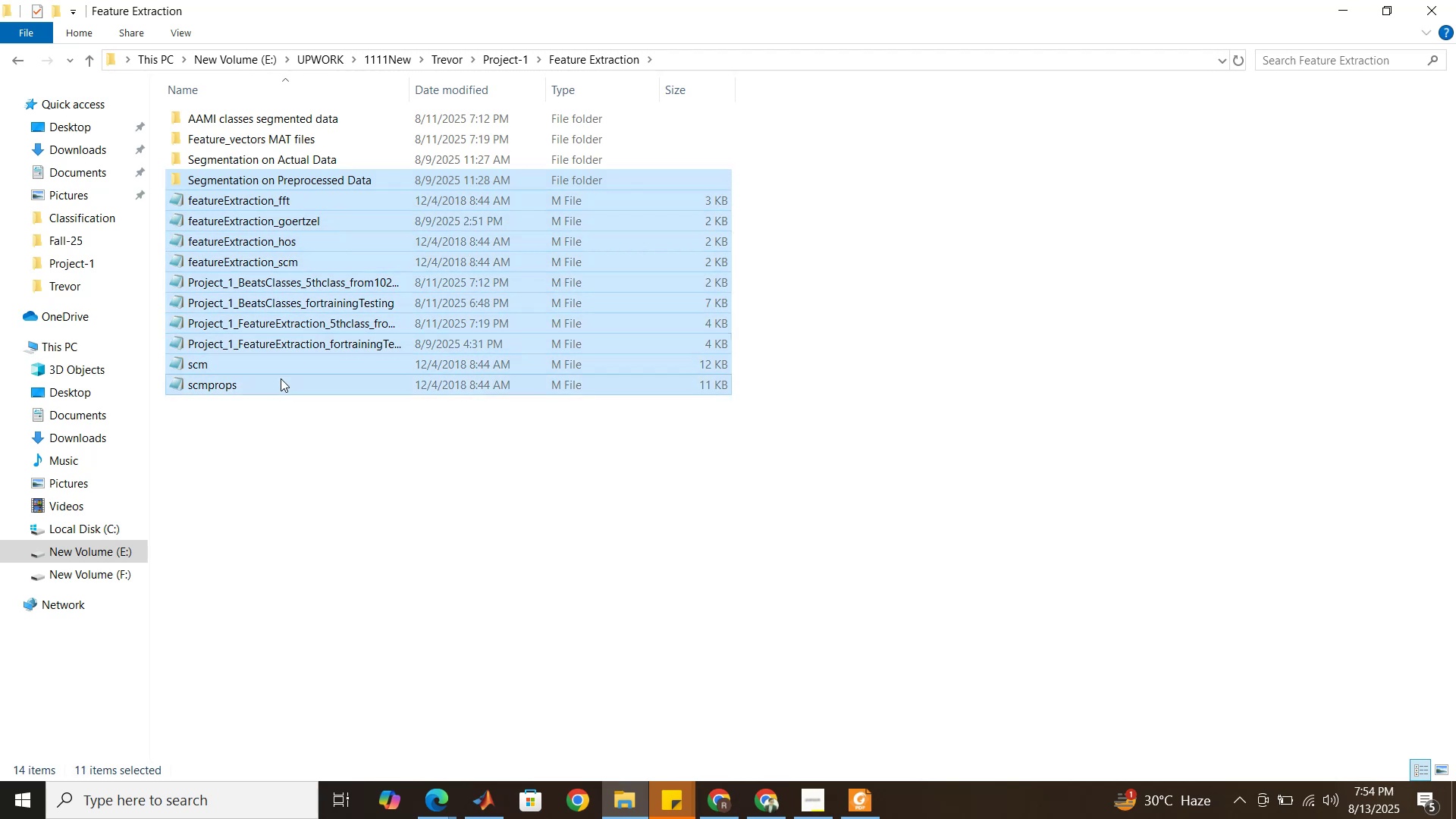 
key(Control+C)
 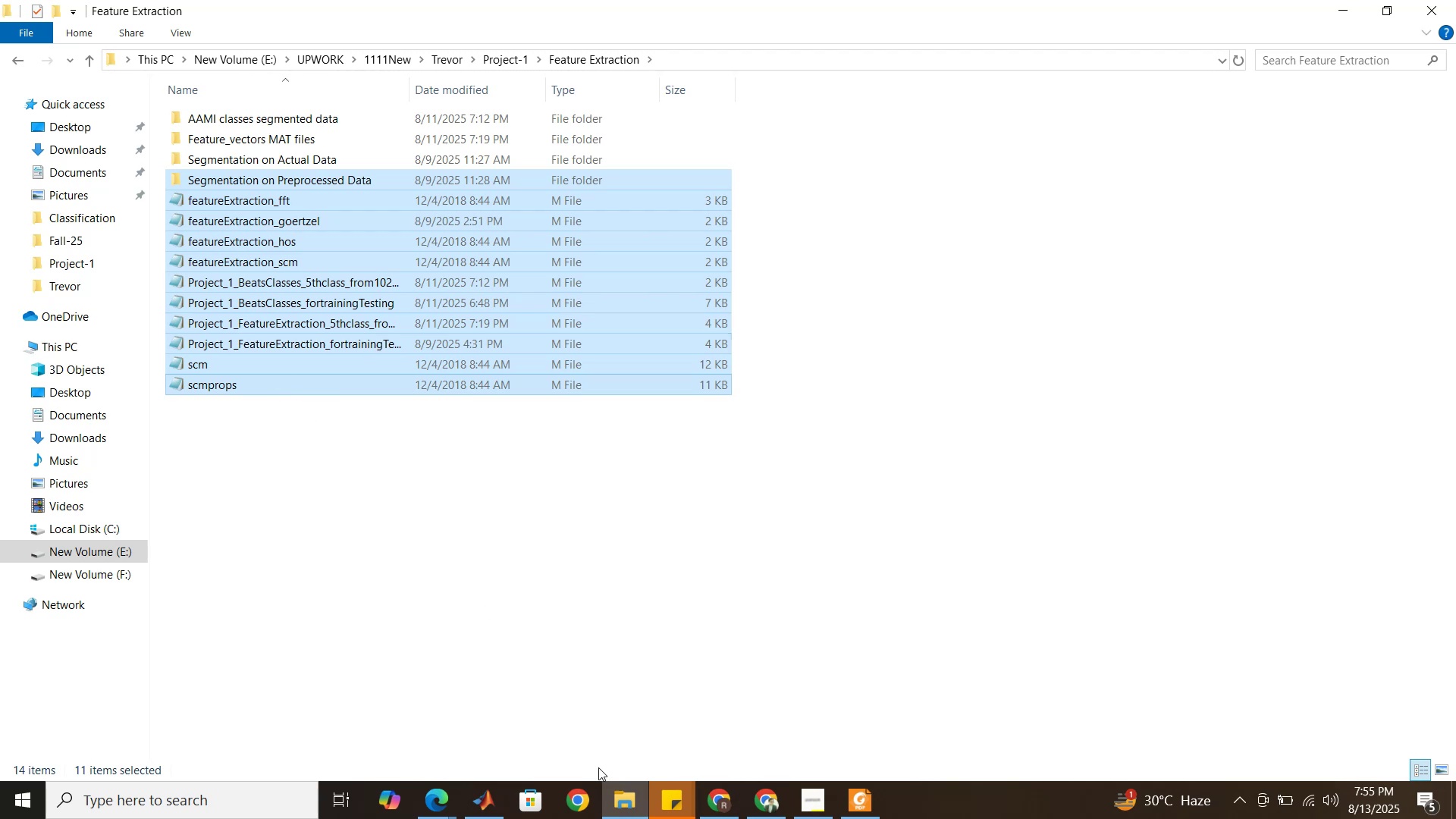 
left_click([625, 798])
 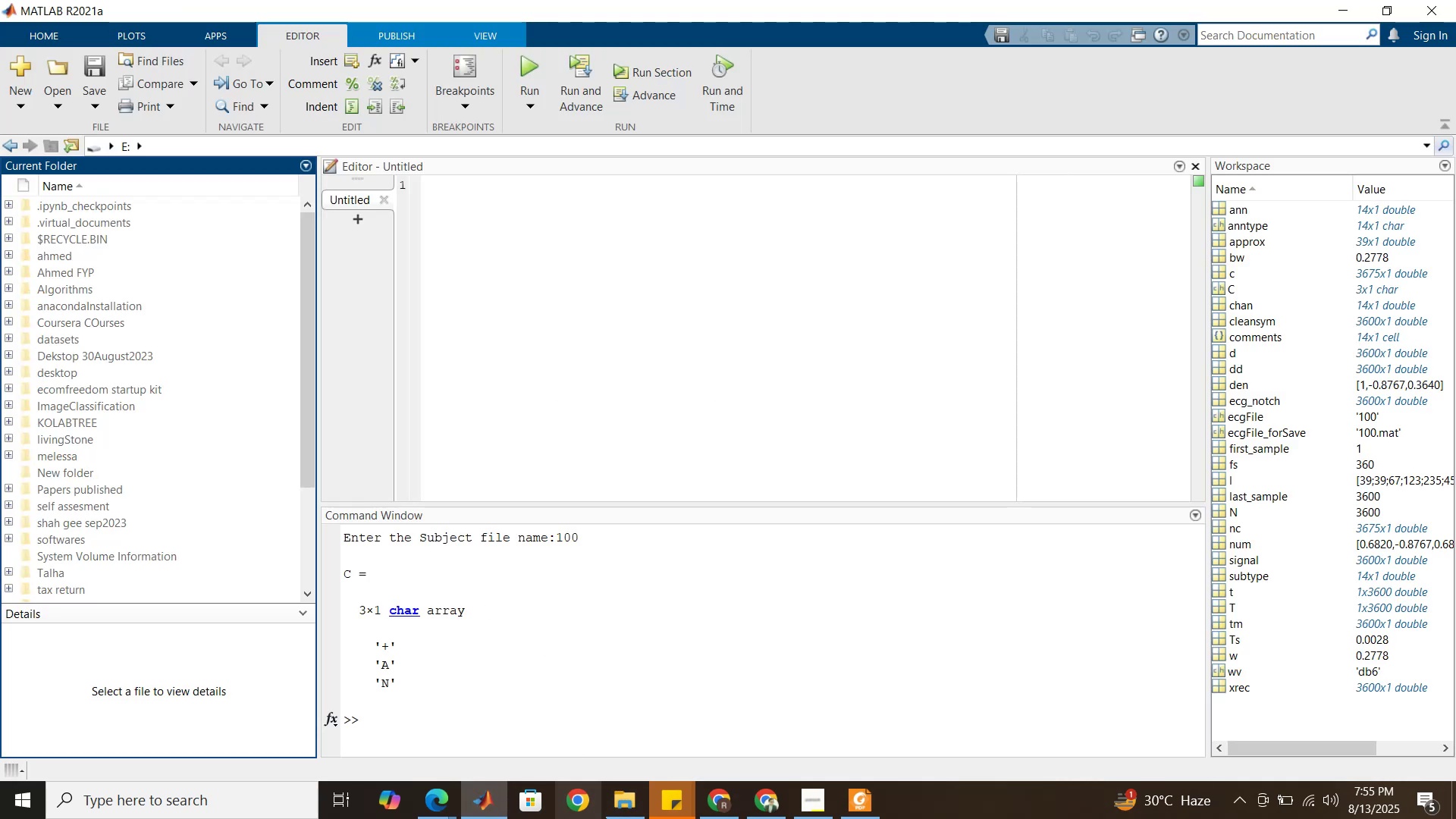 
left_click([622, 807])
 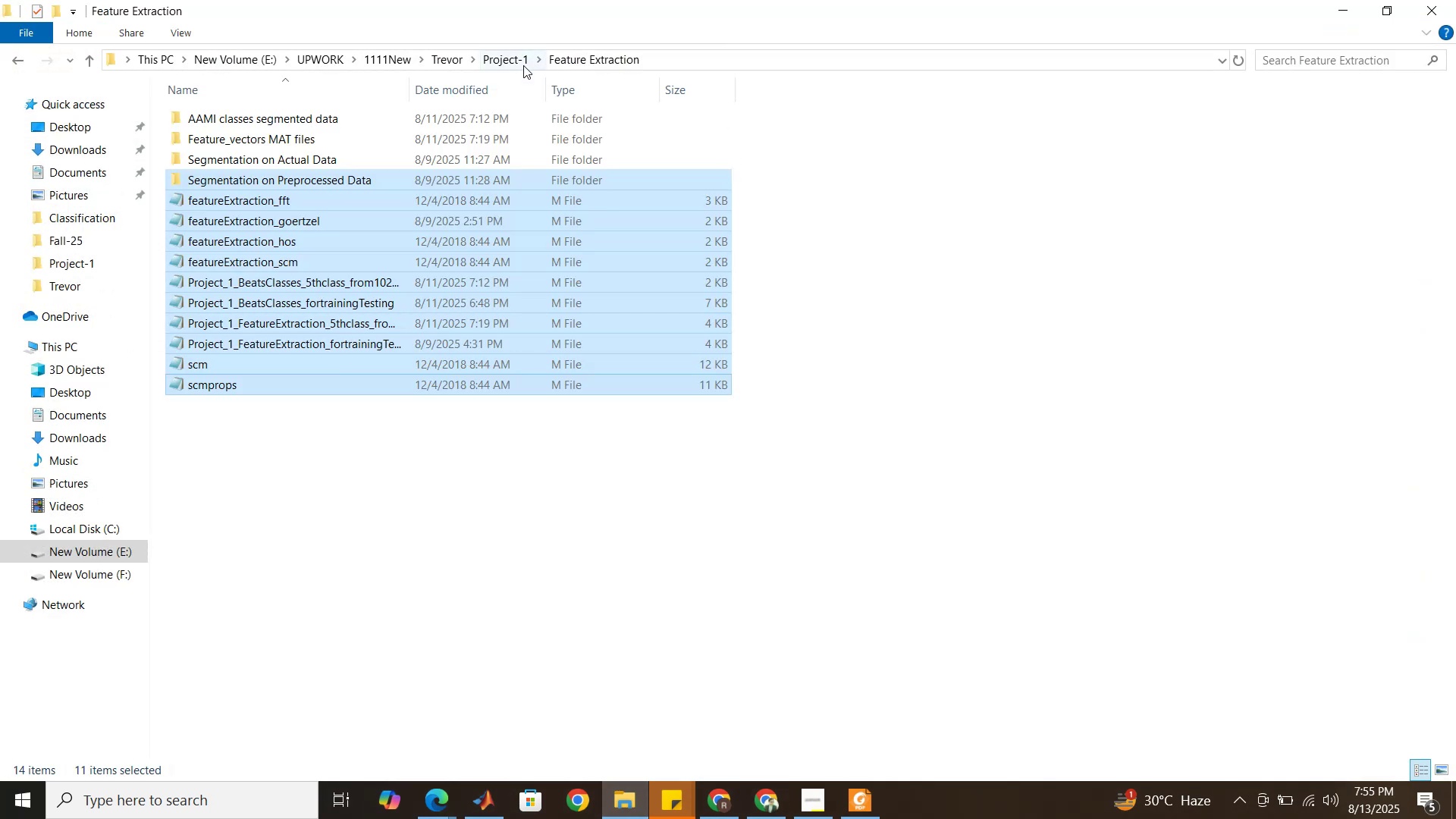 
left_click([507, 58])
 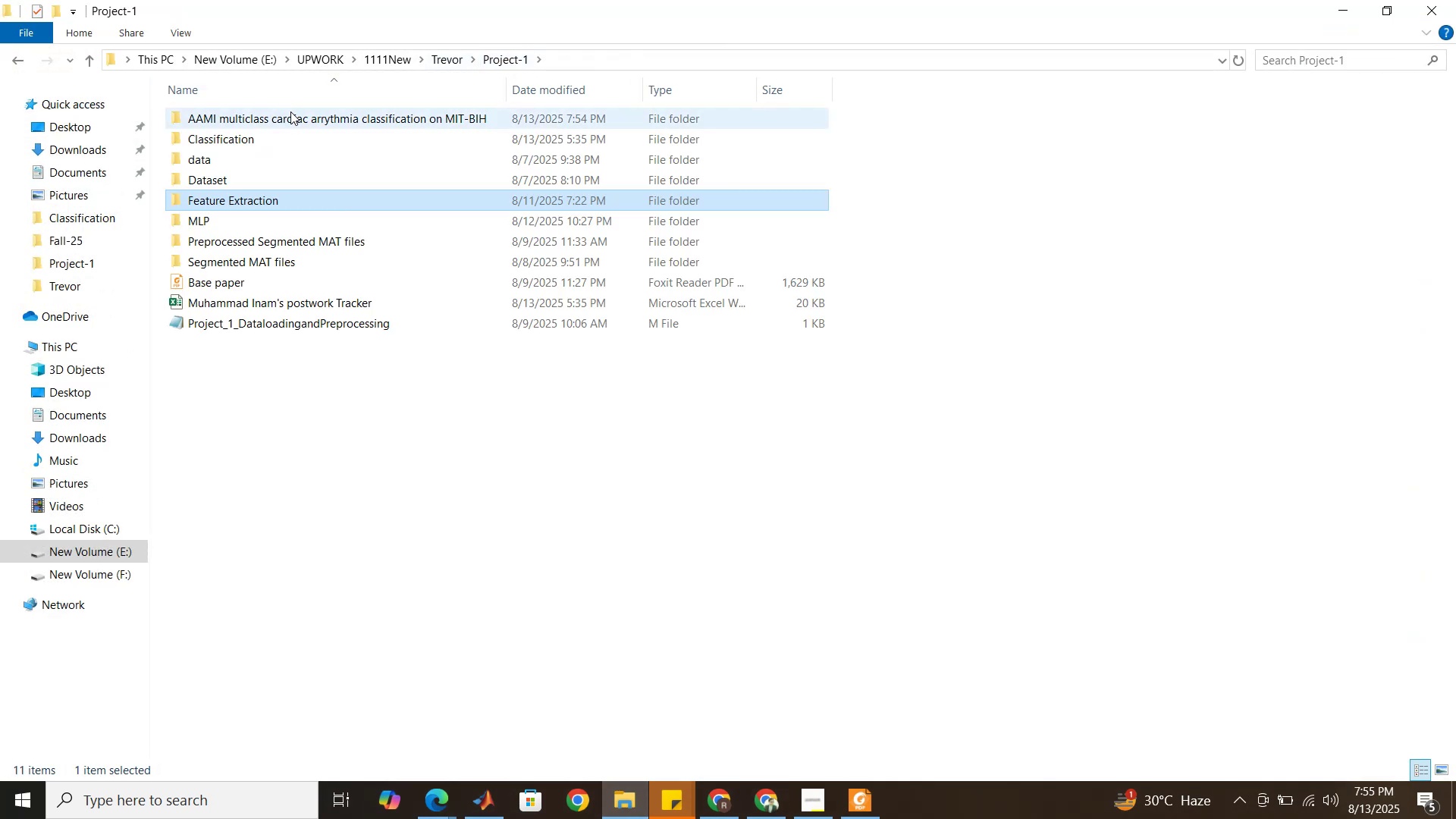 
double_click([290, 111])
 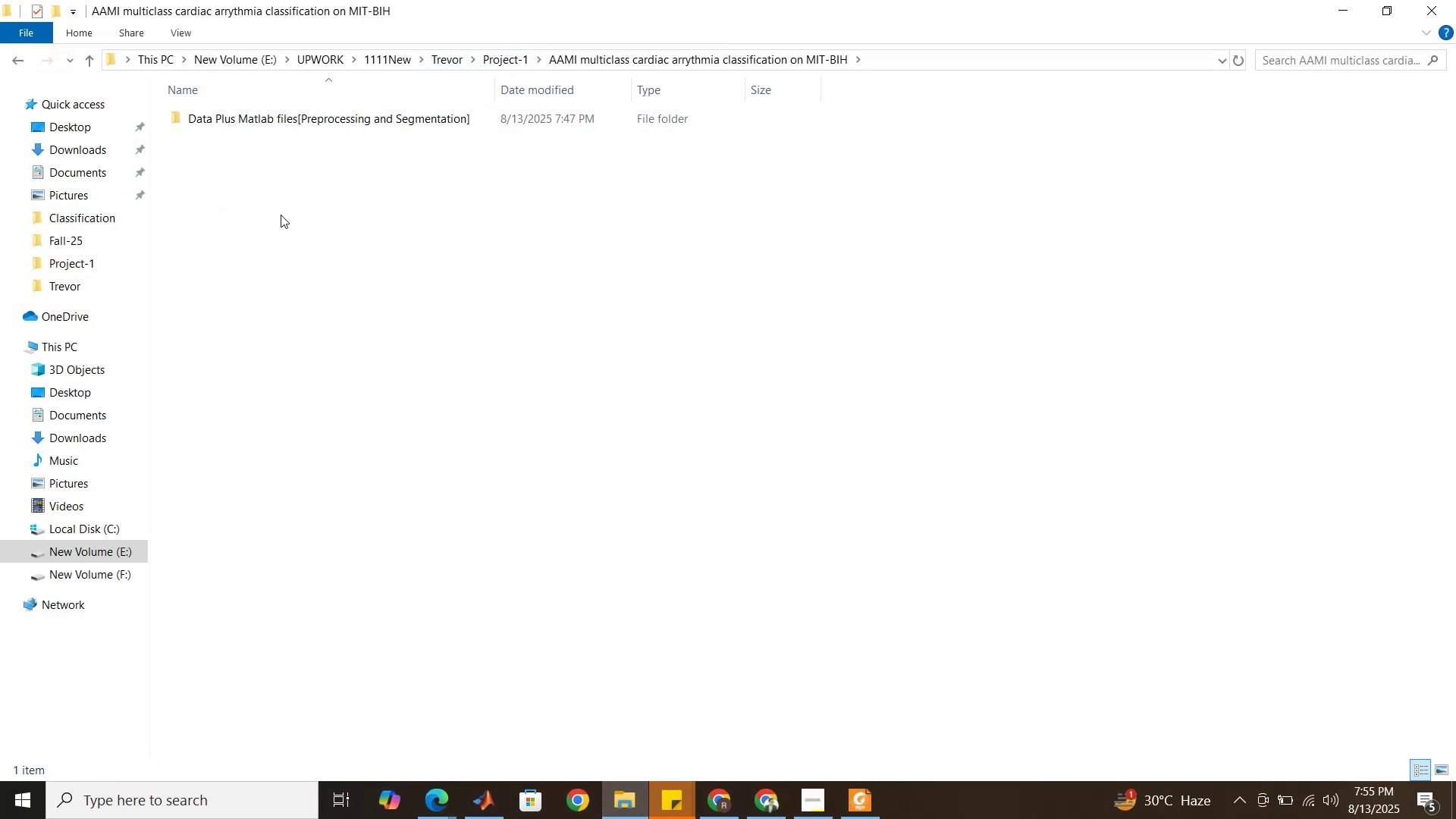 
left_click([281, 215])
 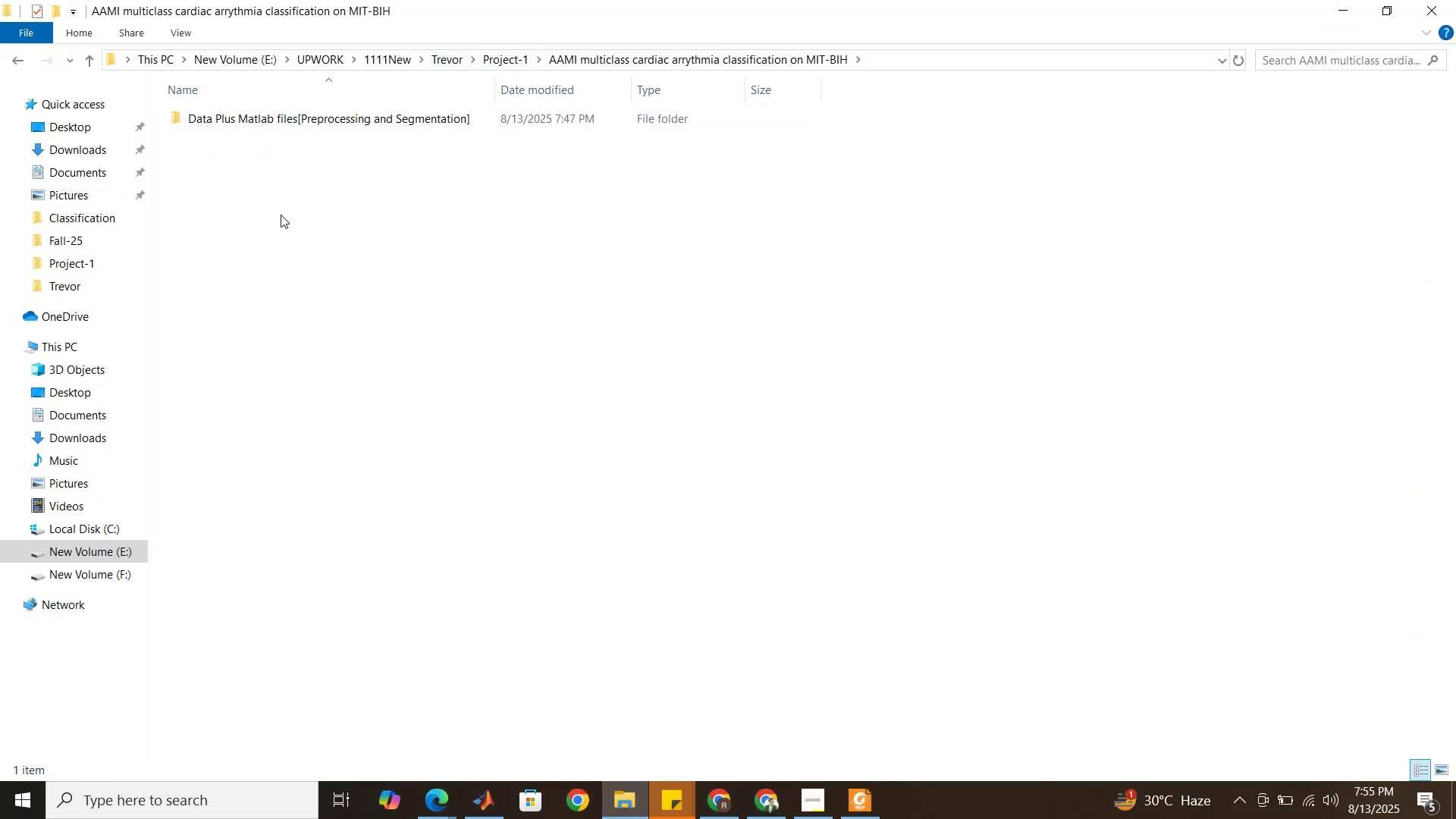 
hold_key(key=ControlLeft, duration=1.52)
 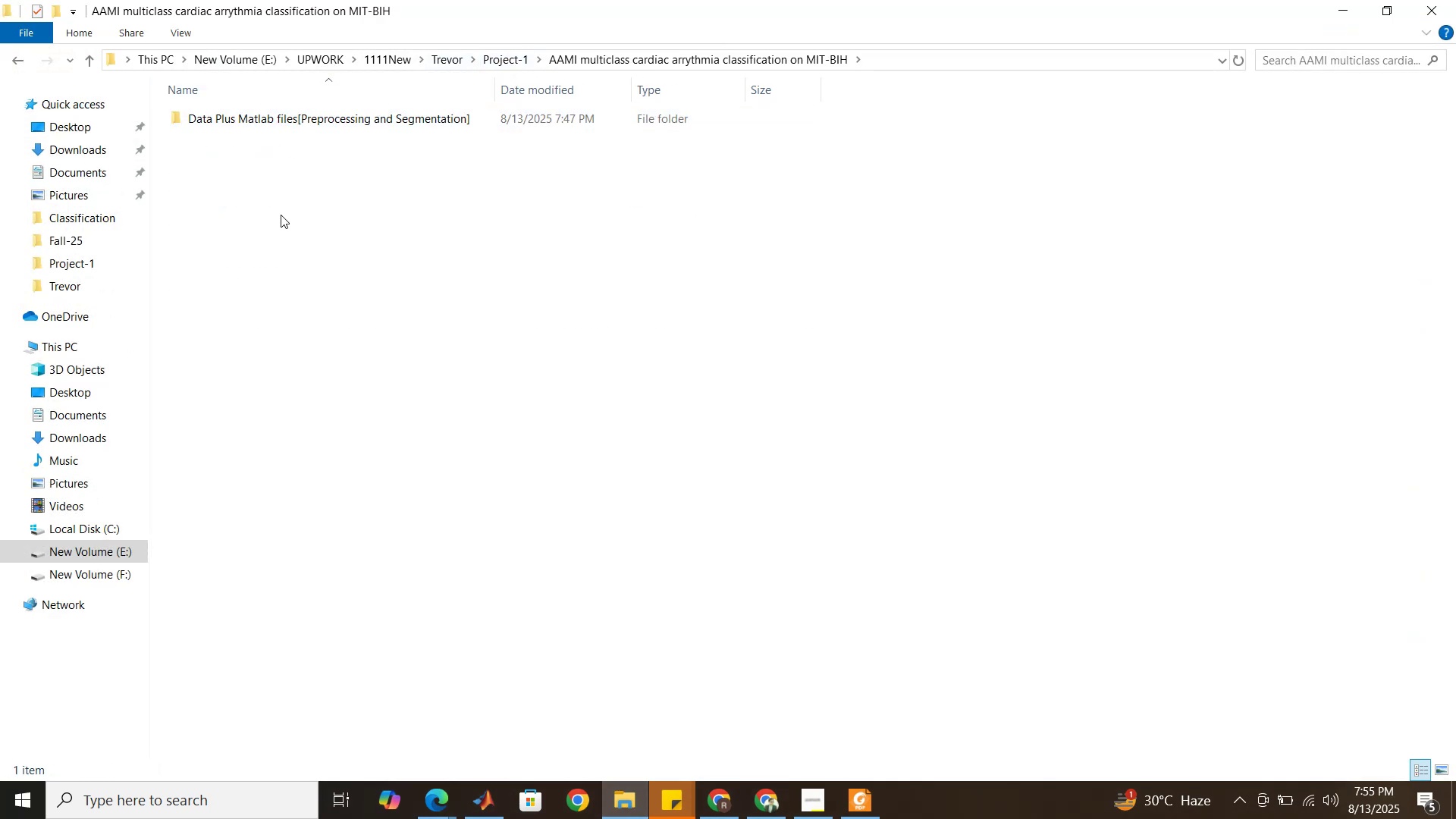 
hold_key(key=ControlLeft, duration=0.9)
 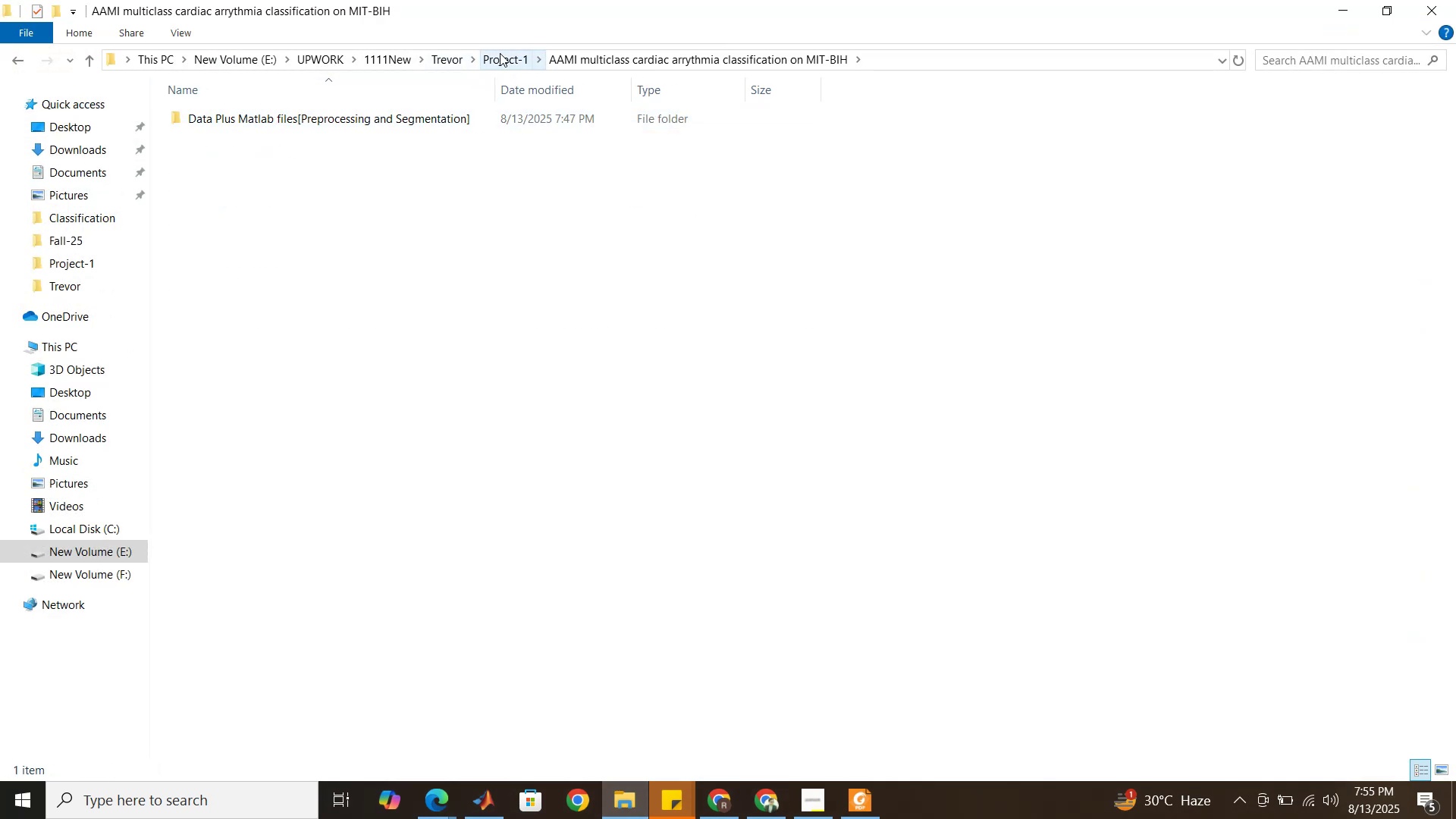 
left_click([500, 53])
 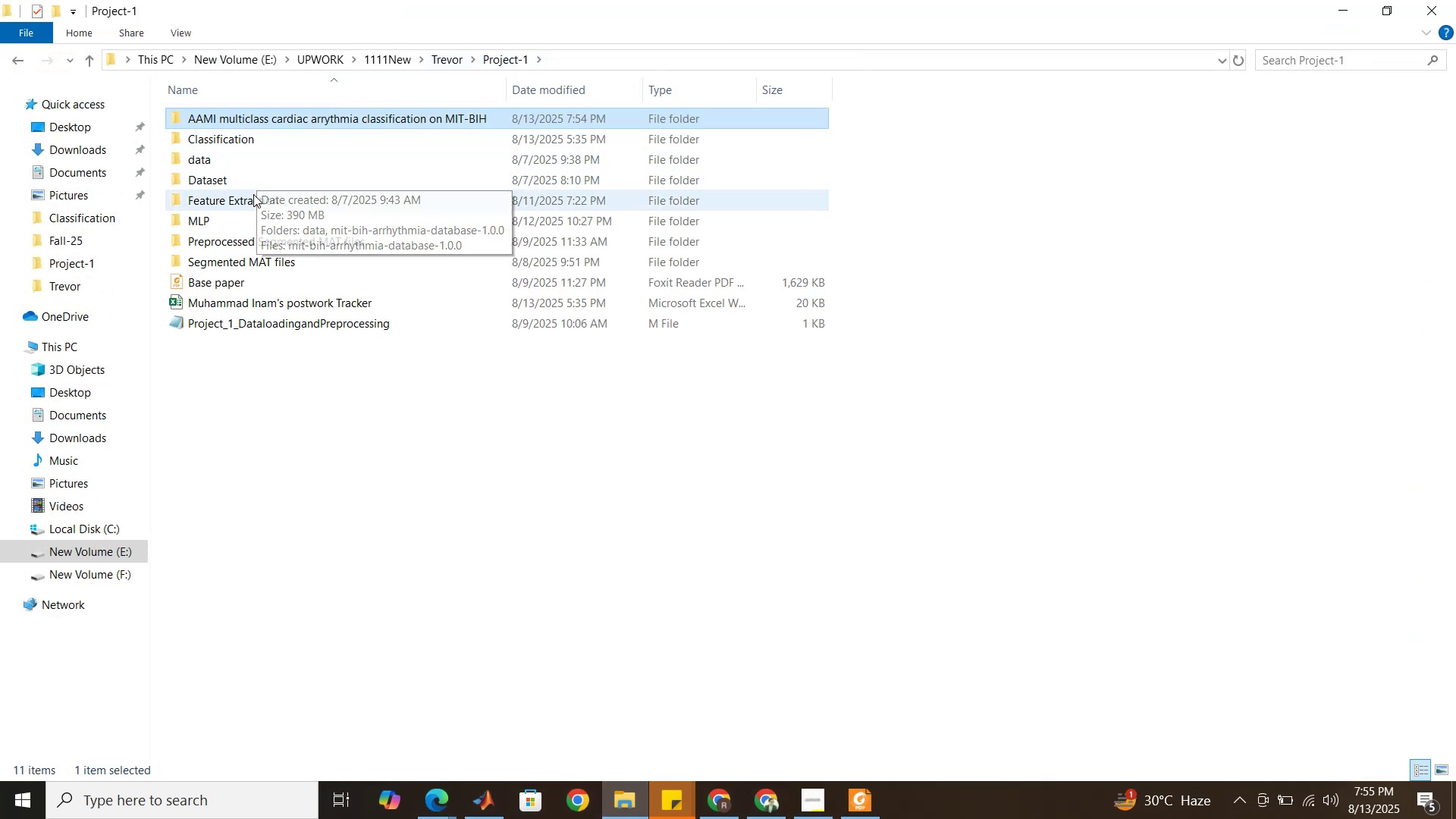 
left_click([253, 199])
 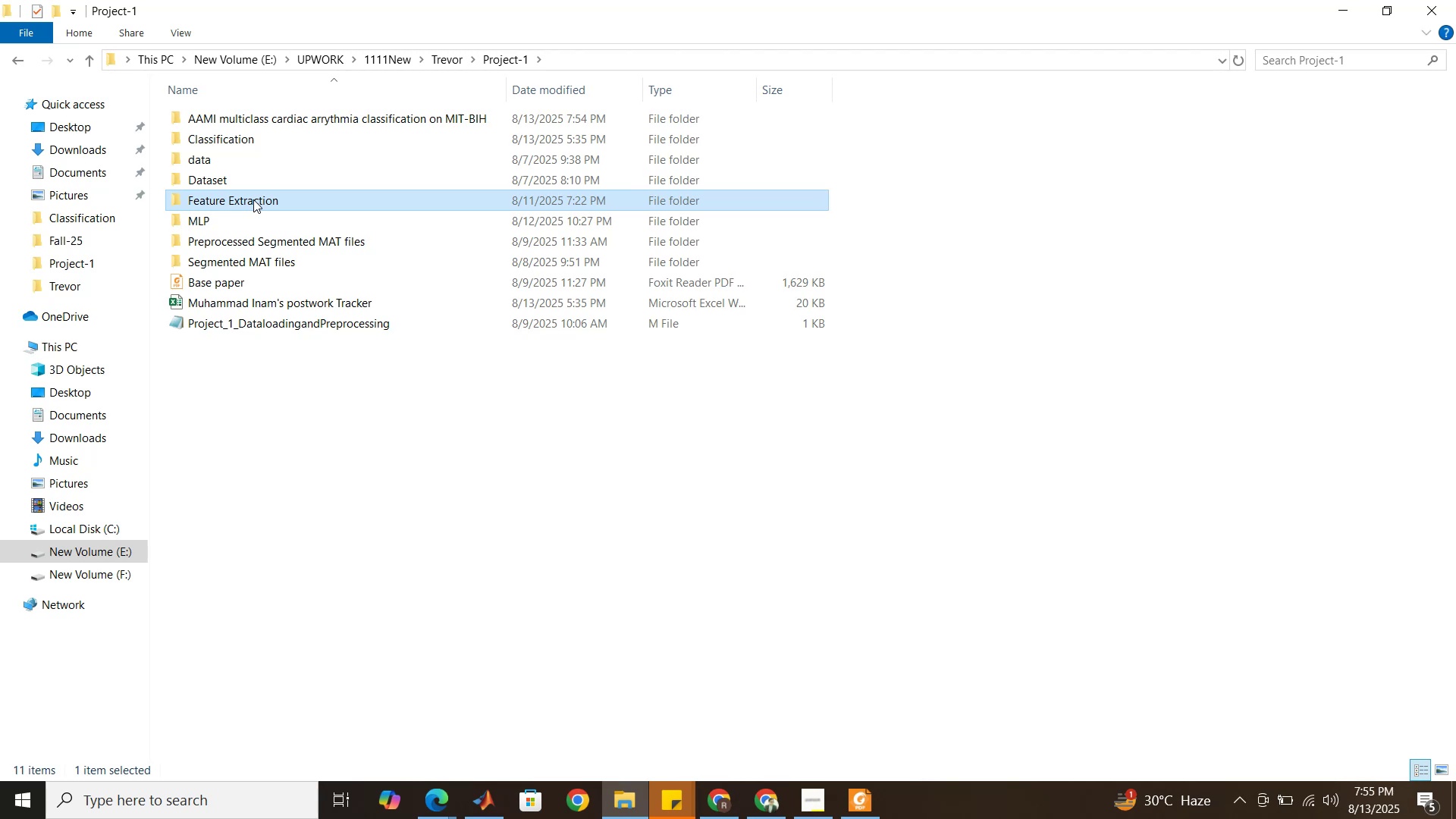 
hold_key(key=ControlLeft, duration=1.52)
 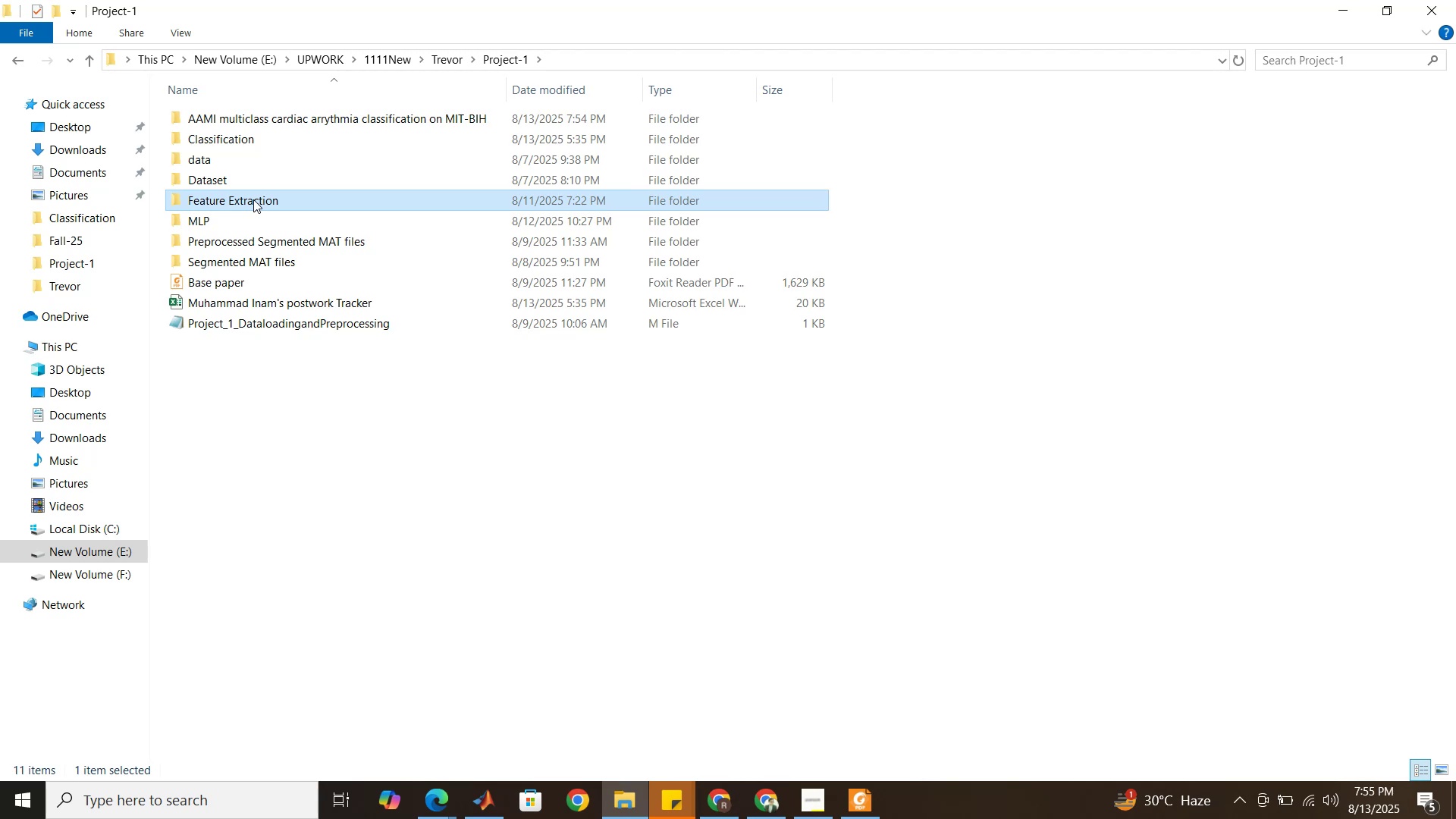 
hold_key(key=ControlLeft, duration=0.53)
 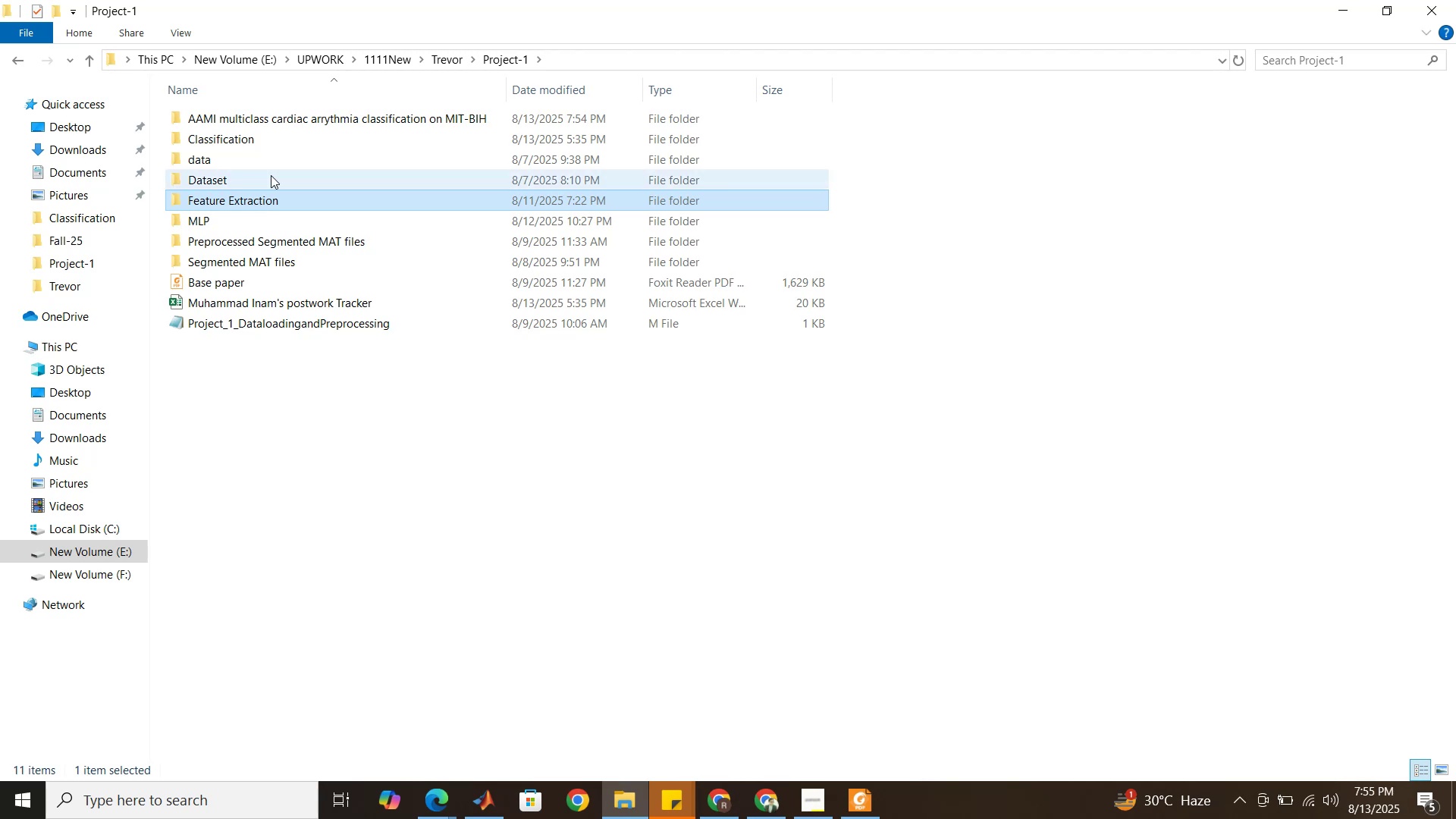 
hold_key(key=C, duration=0.31)
 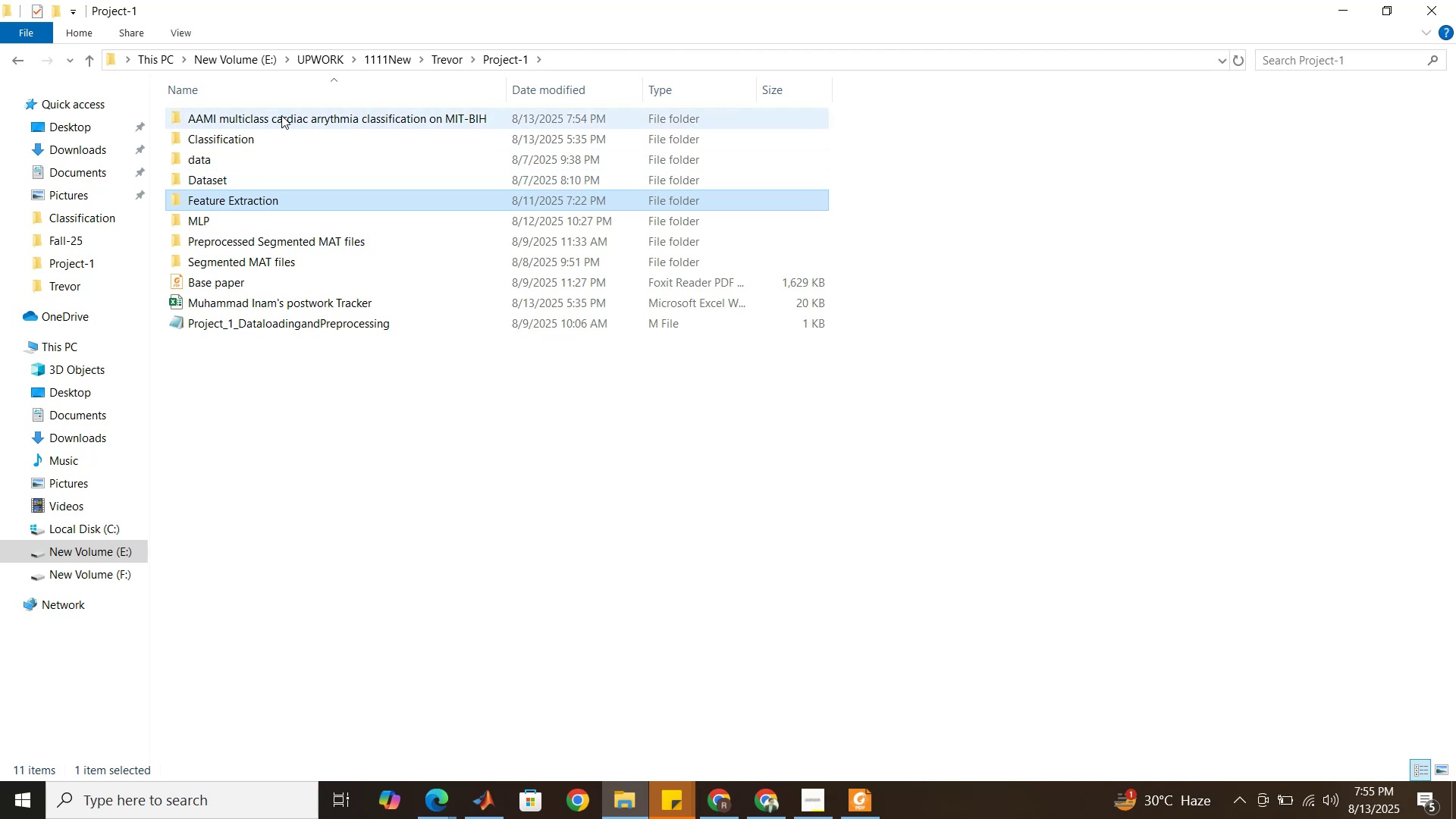 
double_click([281, 115])
 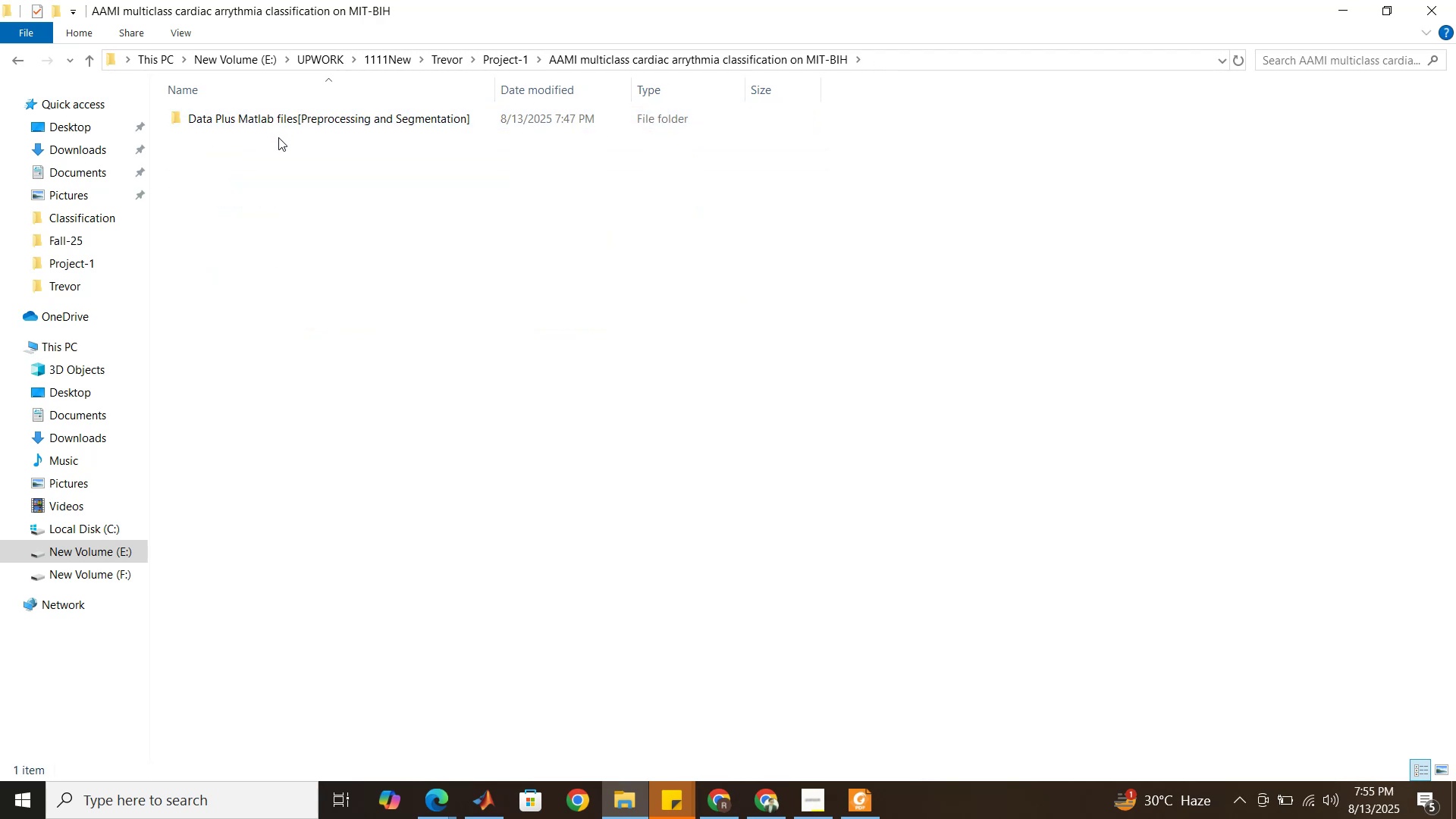 
left_click([278, 140])
 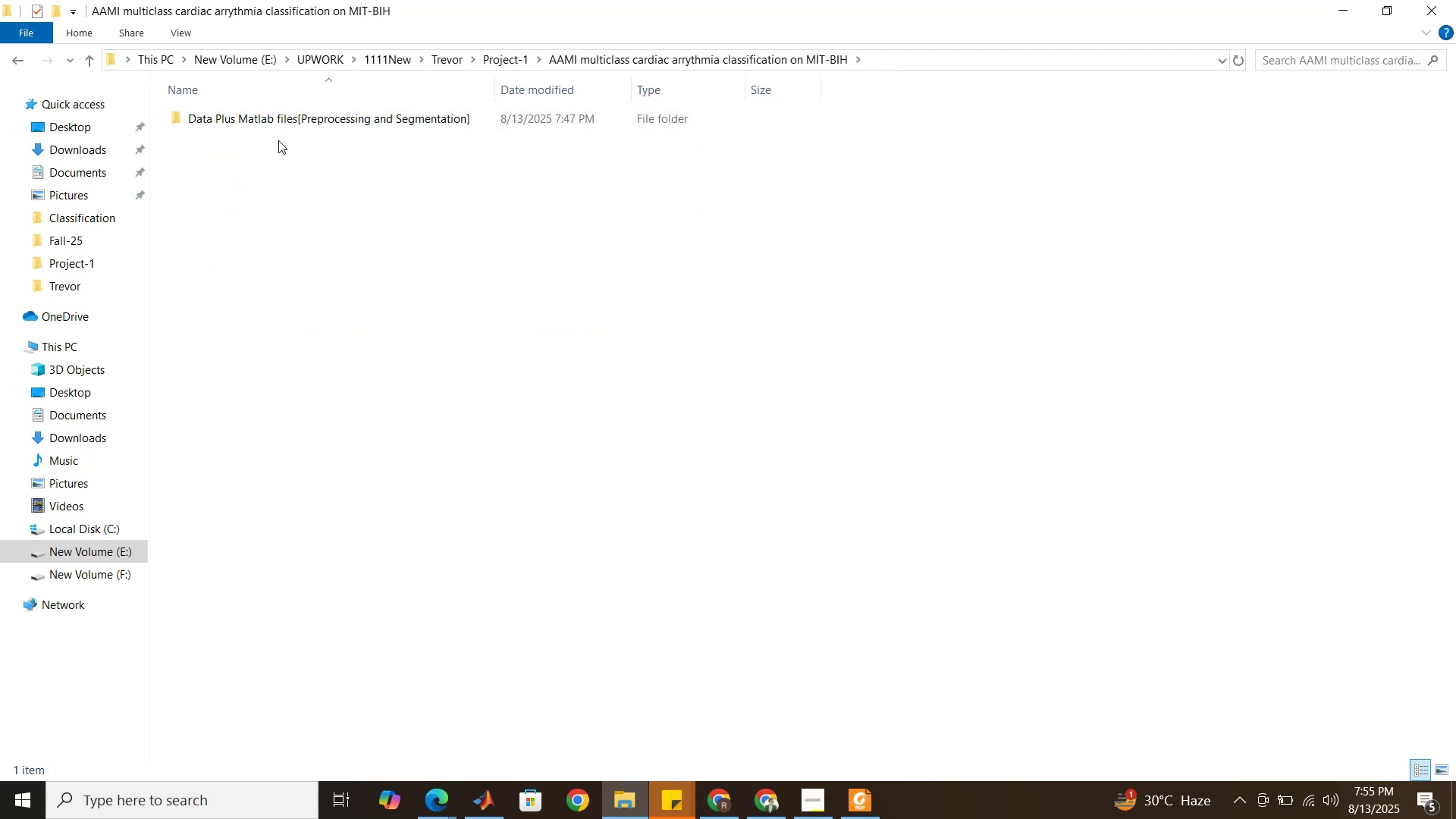 
key(Control+V)
 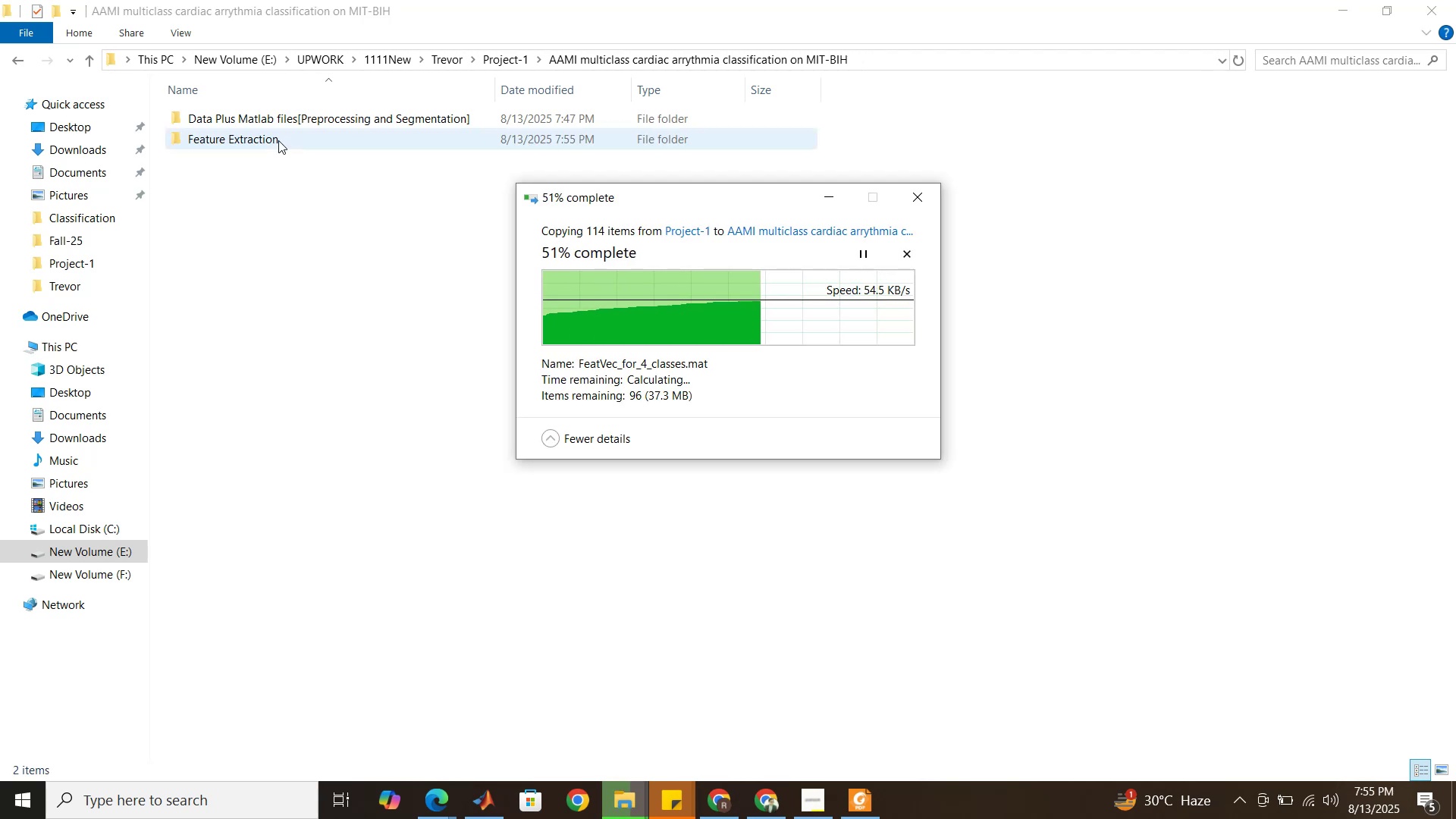 
left_click([307, 187])
 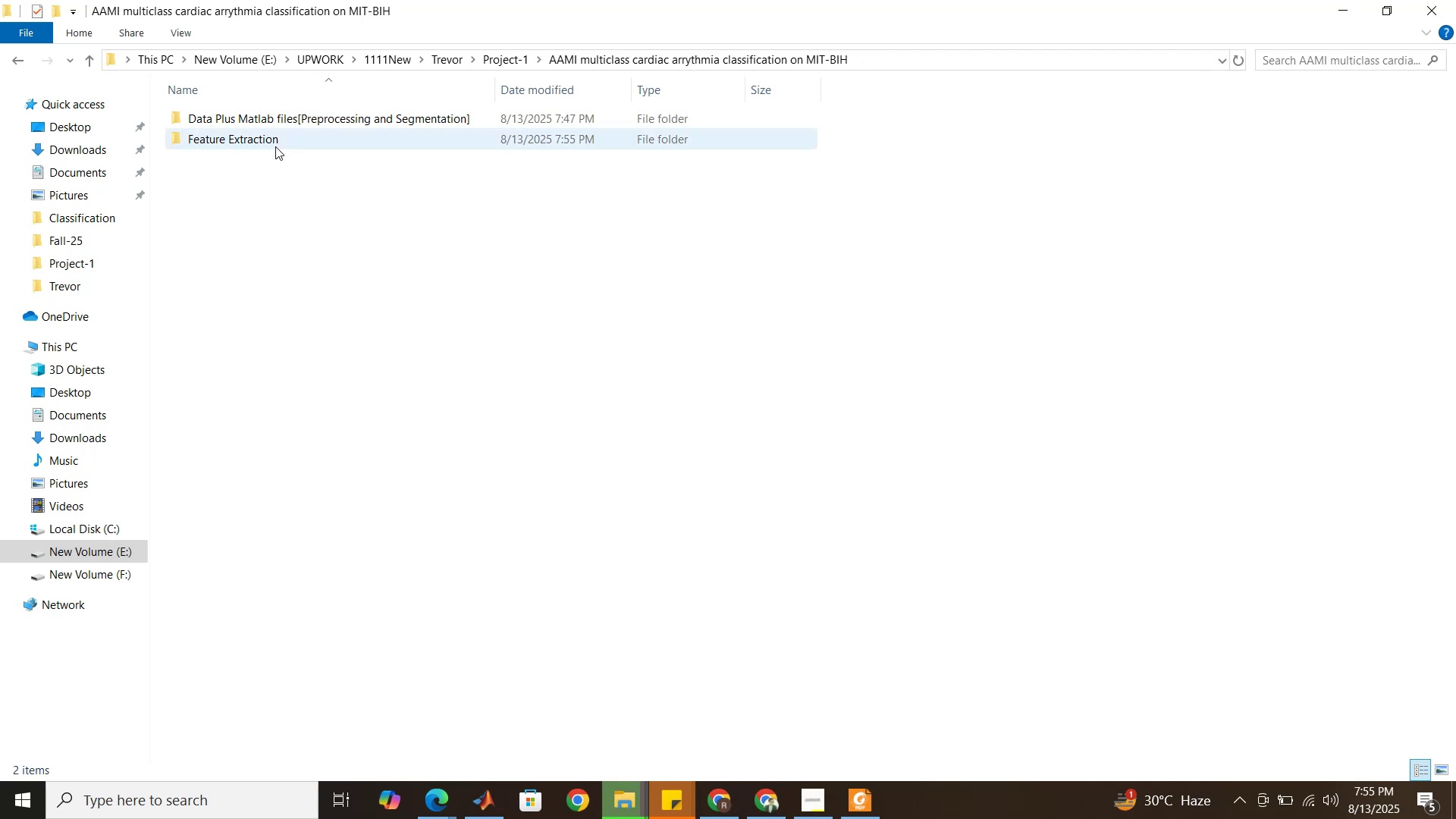 
double_click([275, 146])
 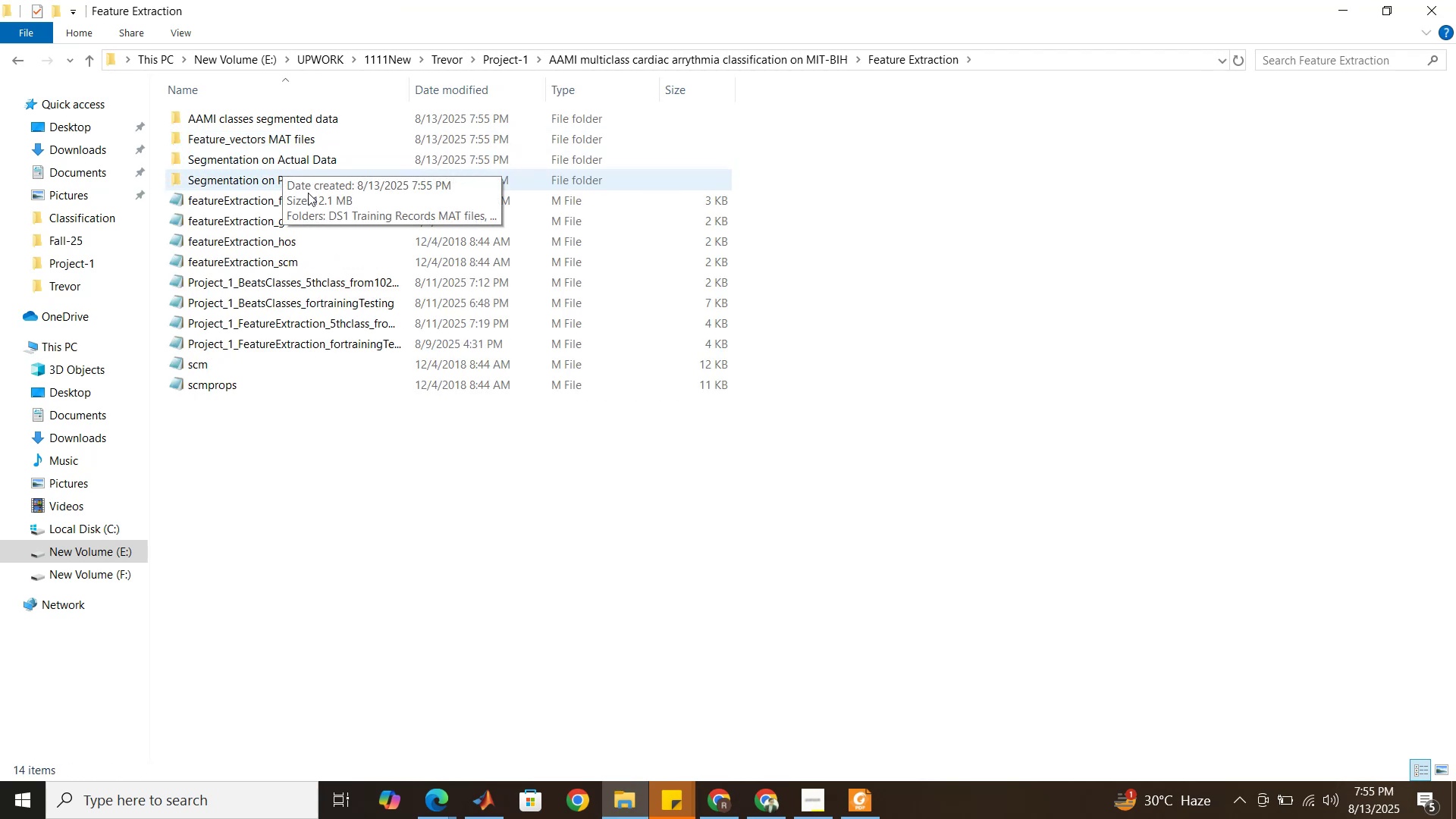 
left_click([337, 412])
 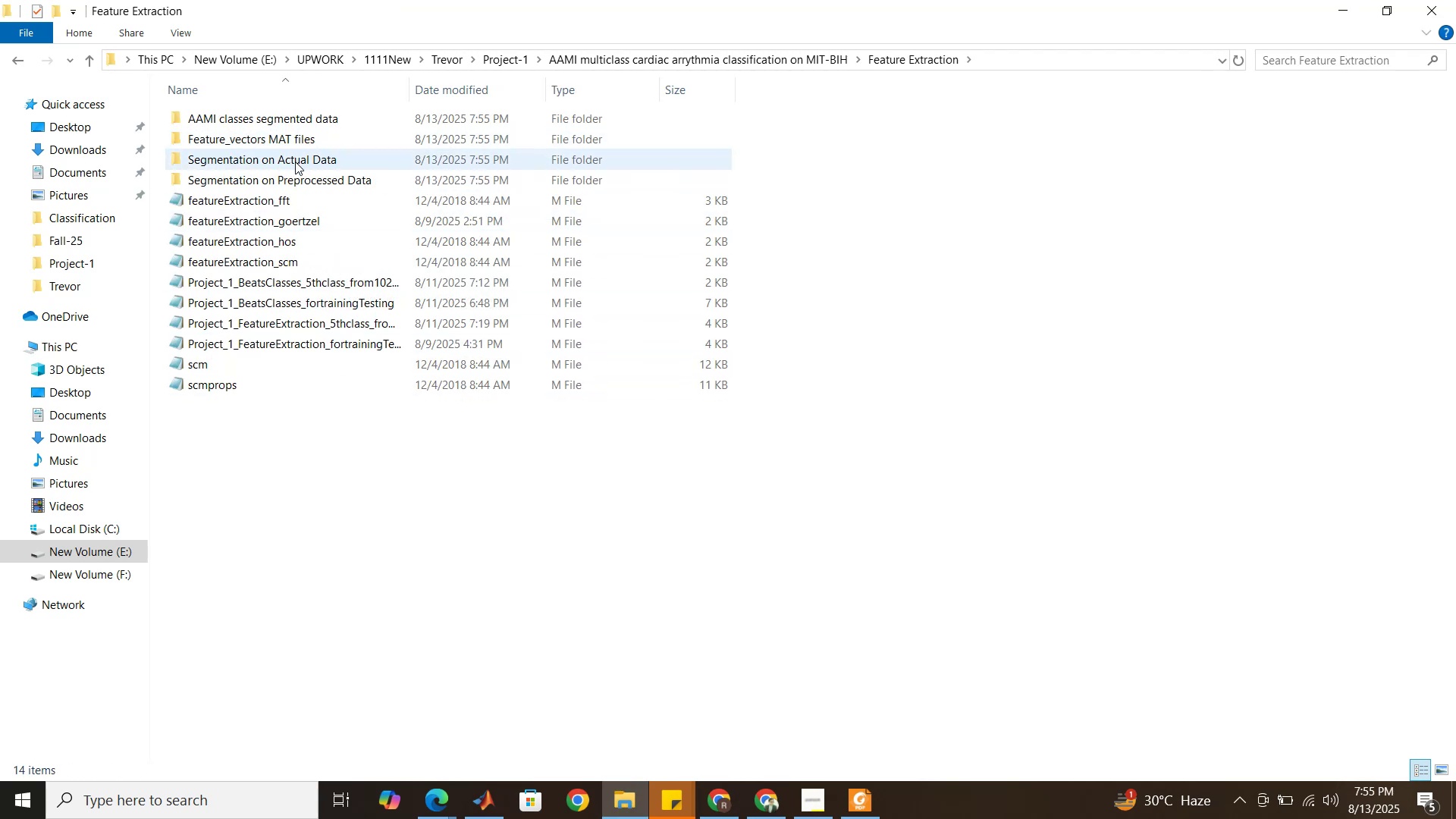 
left_click([295, 162])
 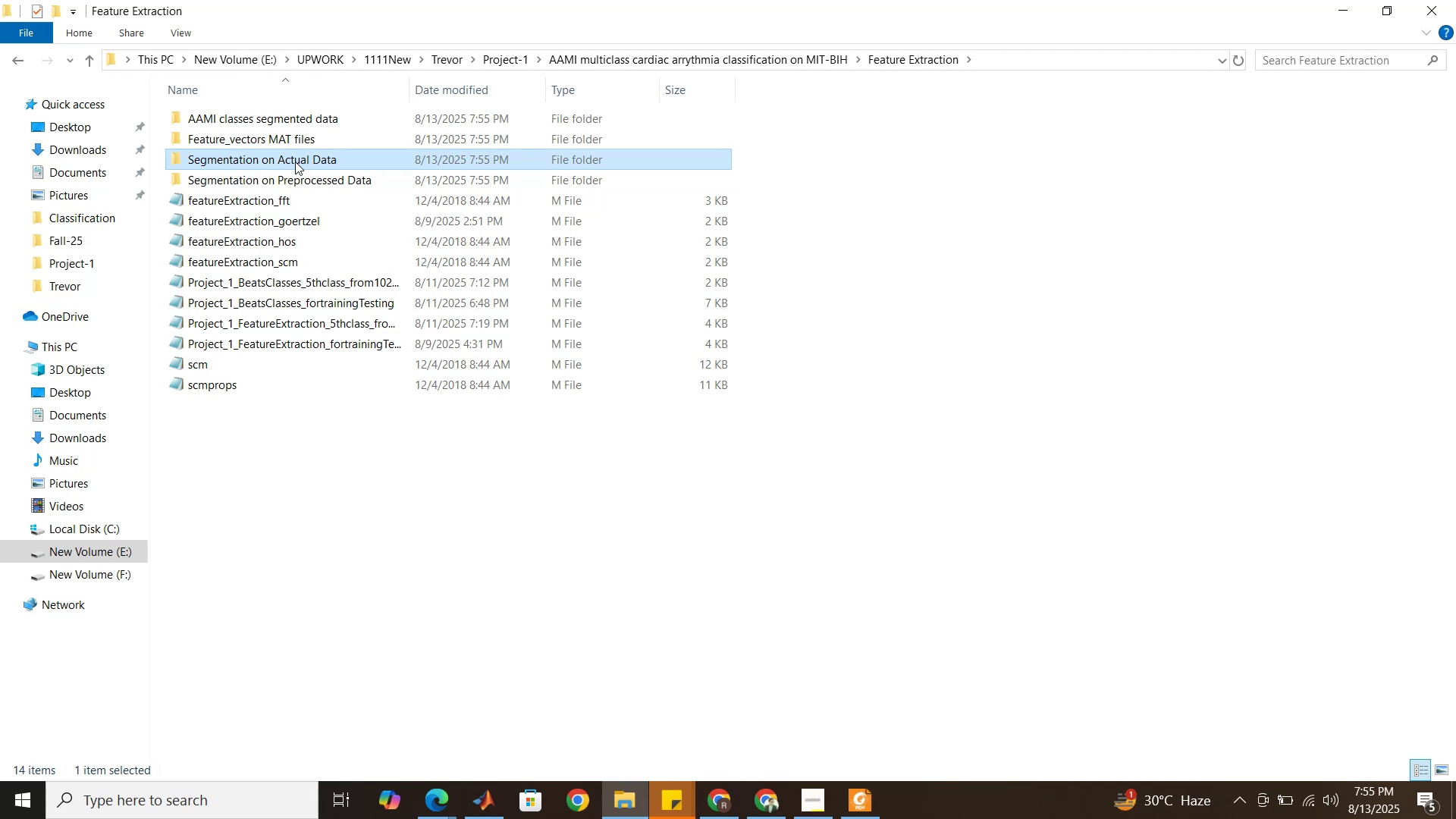 
wait(18.79)
 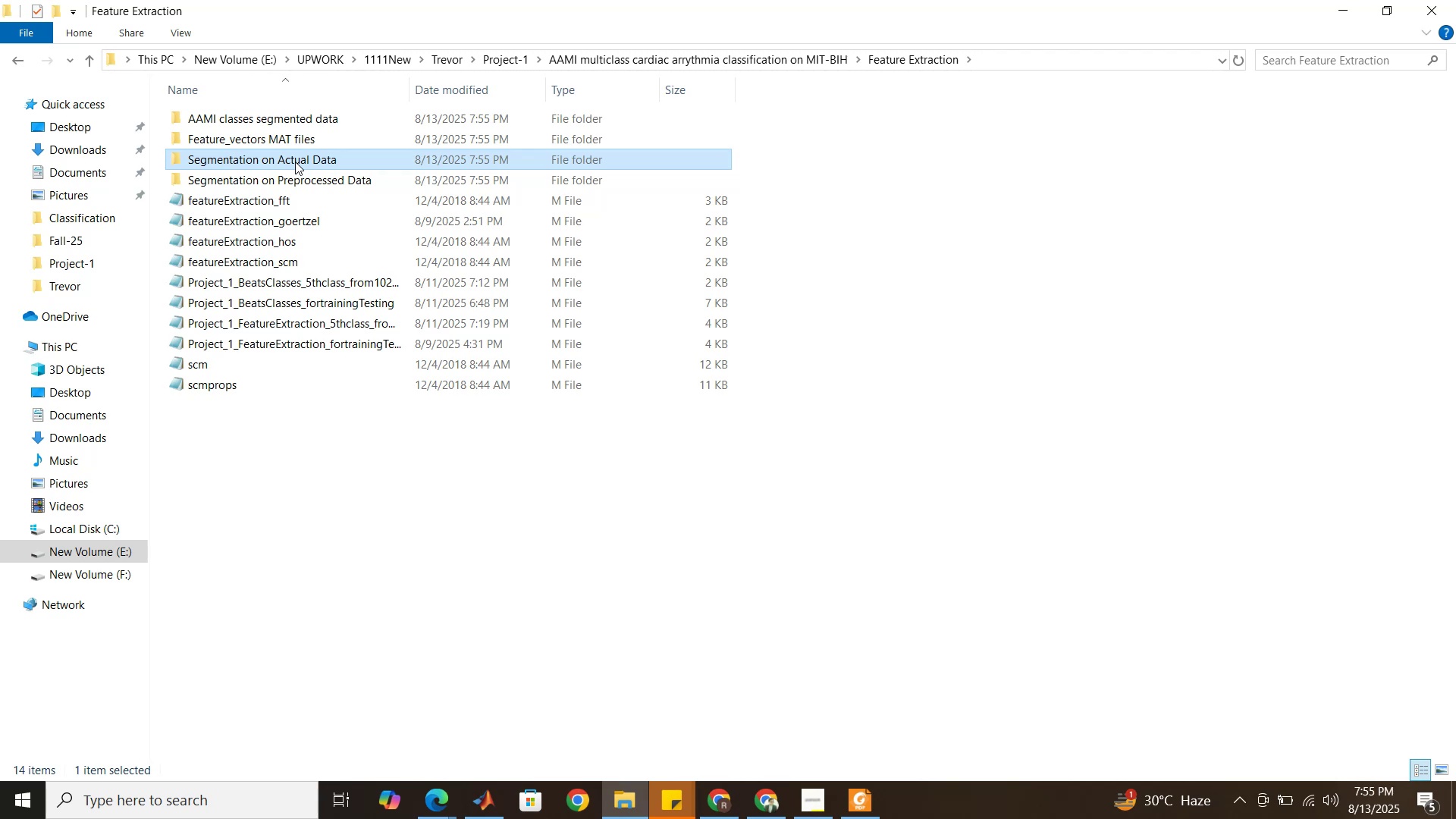 
left_click([295, 162])
 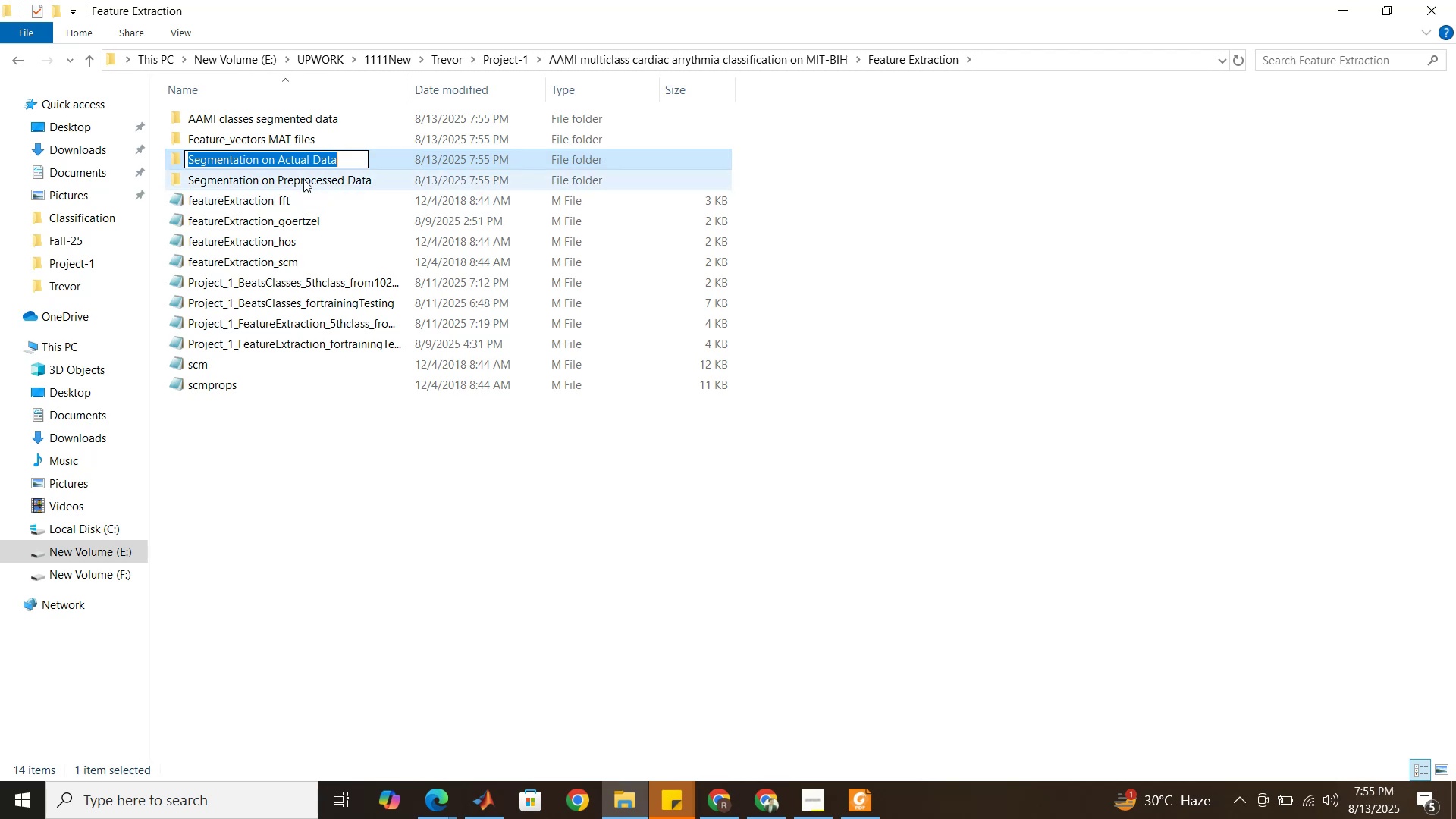 
left_click([303, 178])
 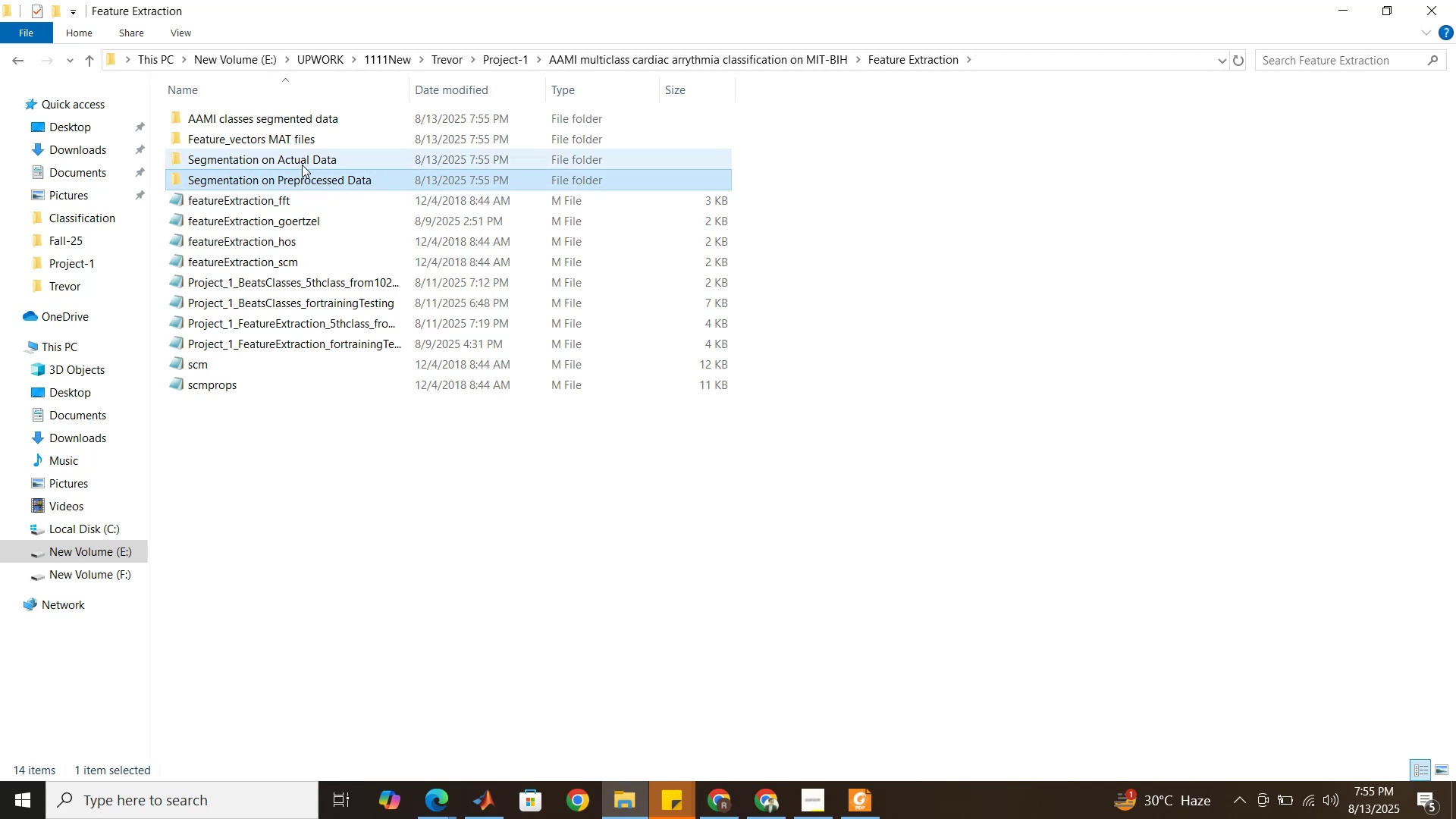 
left_click([302, 165])
 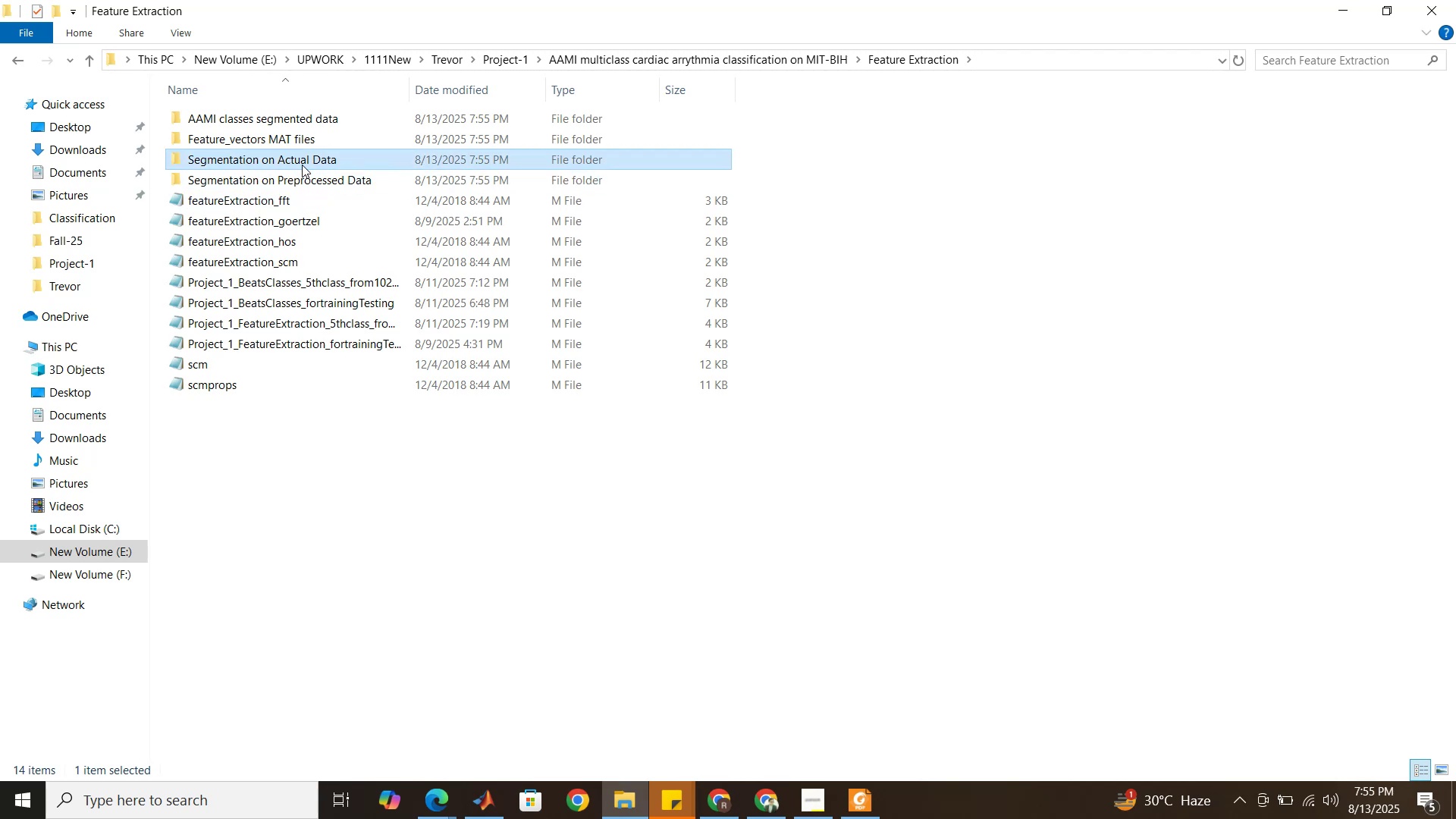 
key(Delete)
 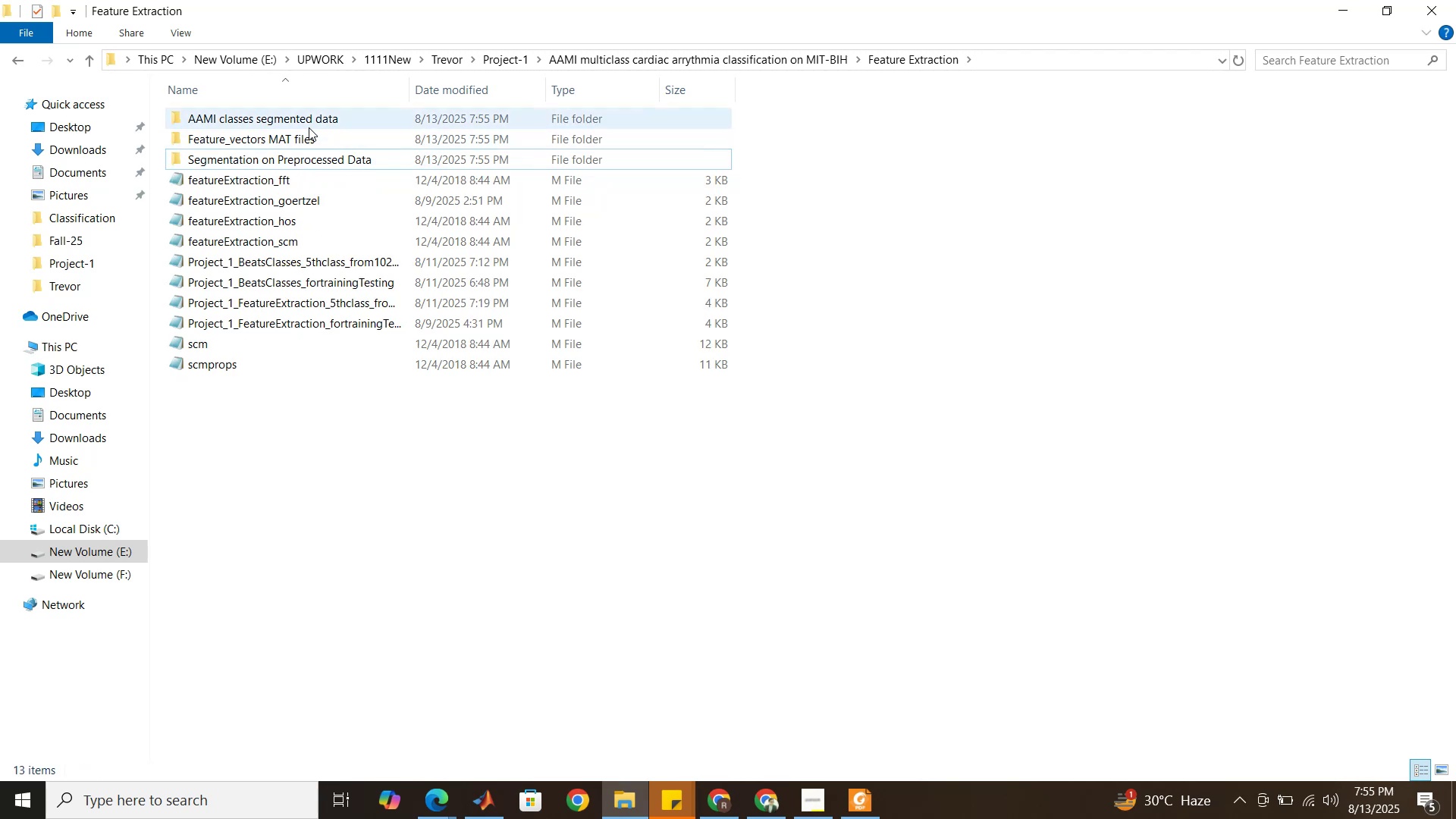 
double_click([309, 119])
 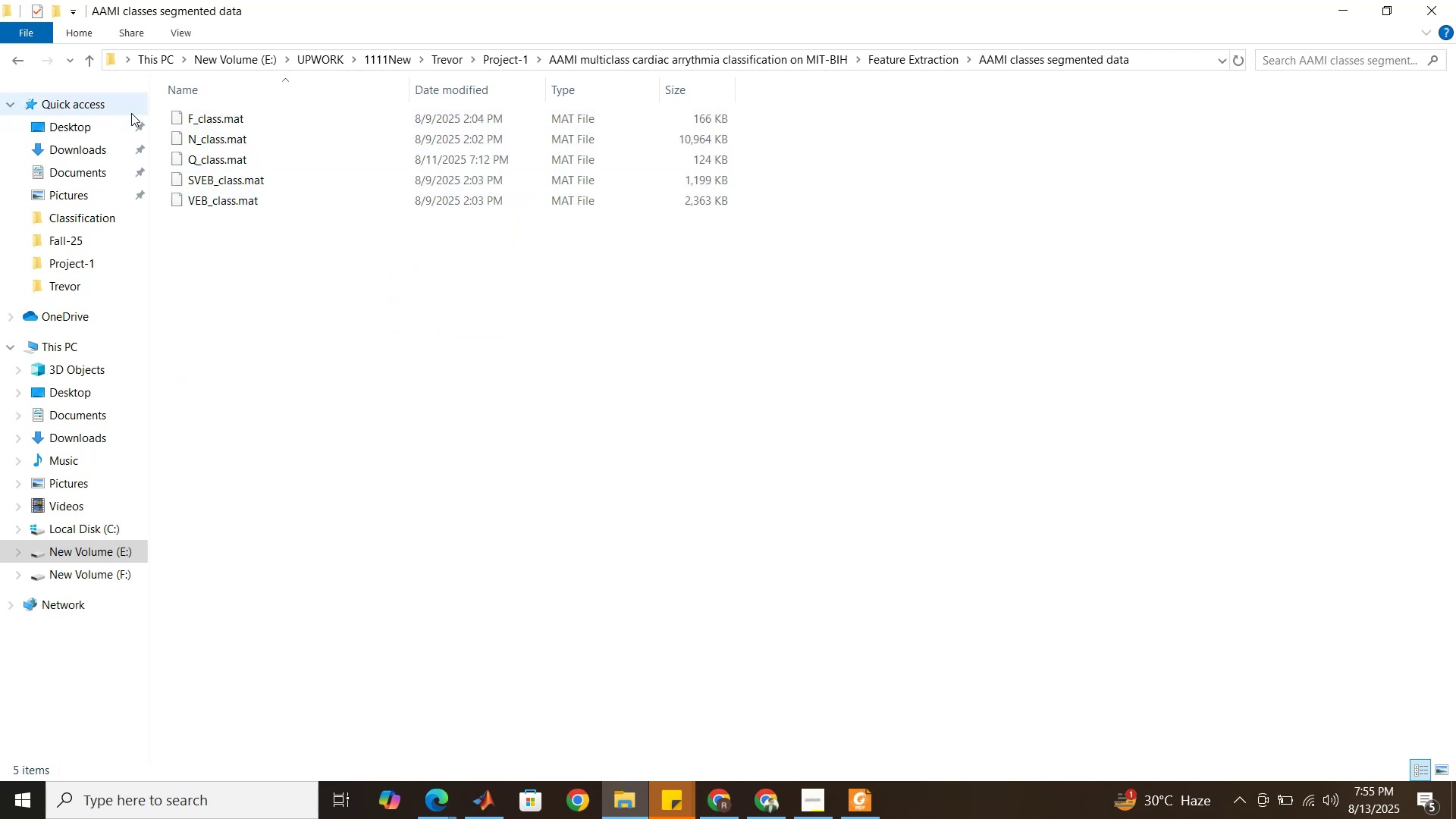 
left_click([15, 60])
 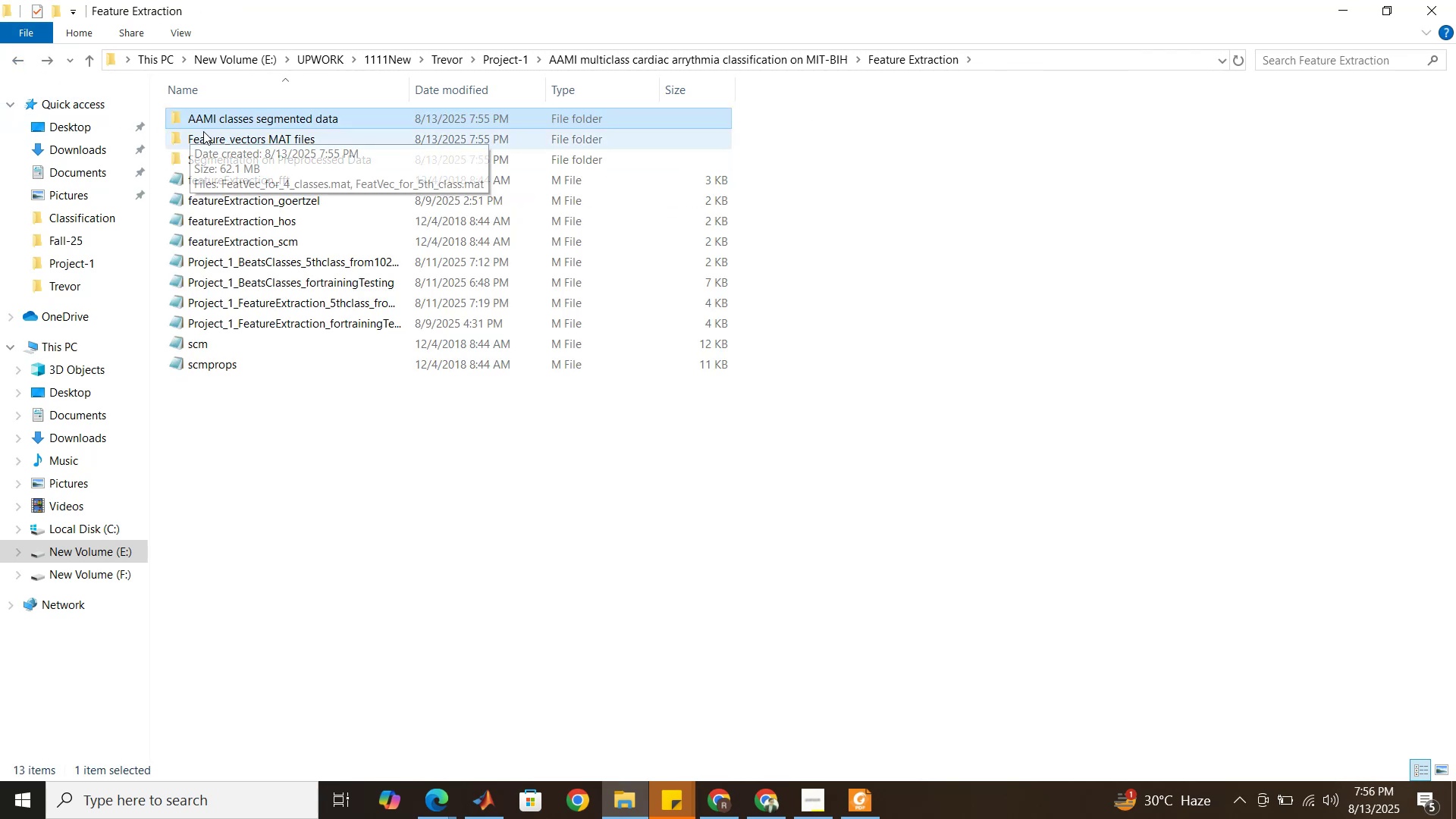 
mouse_move([243, 129])
 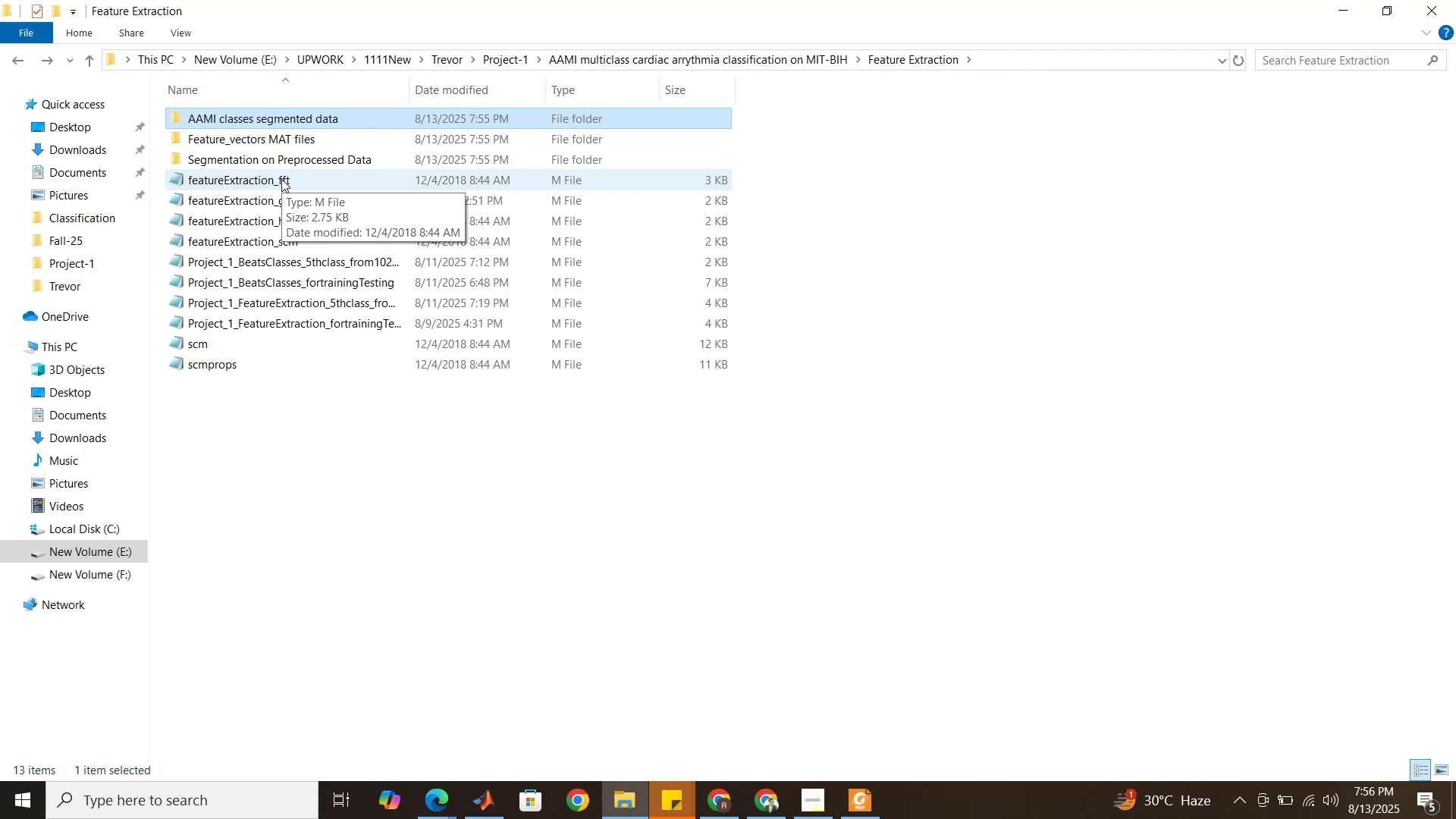 
wait(13.48)
 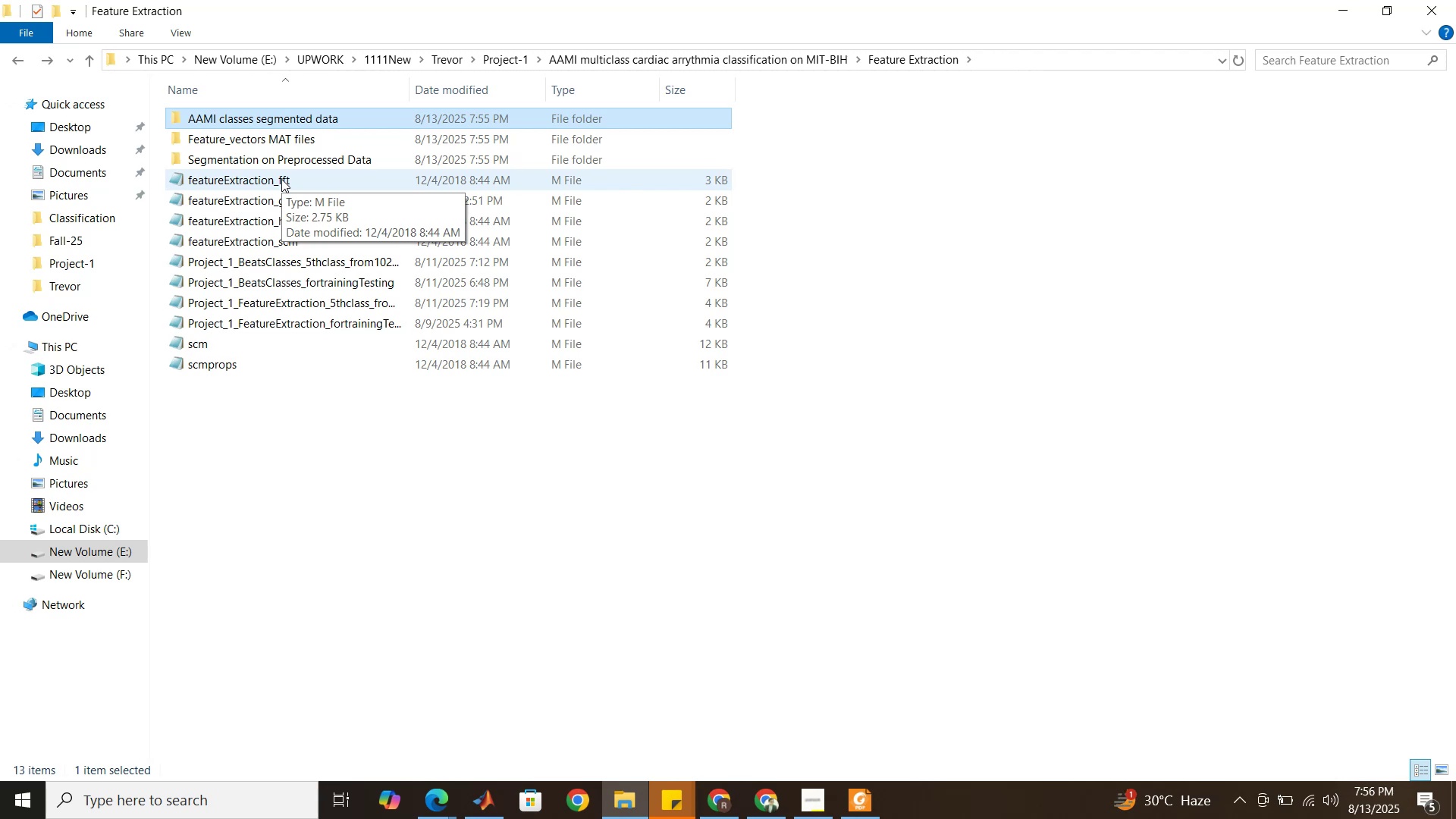 
right_click([315, 422])
 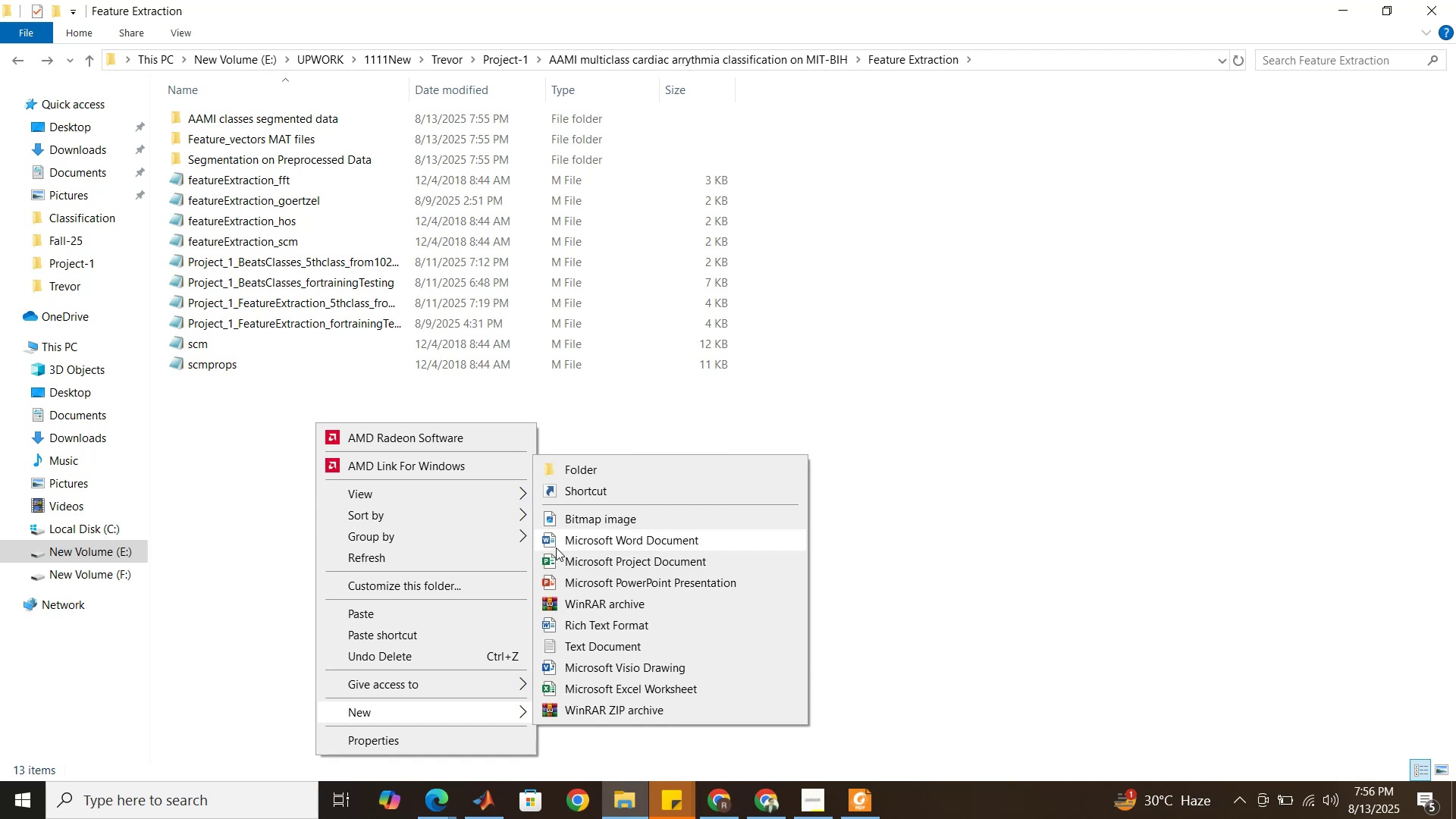 
left_click([569, 473])
 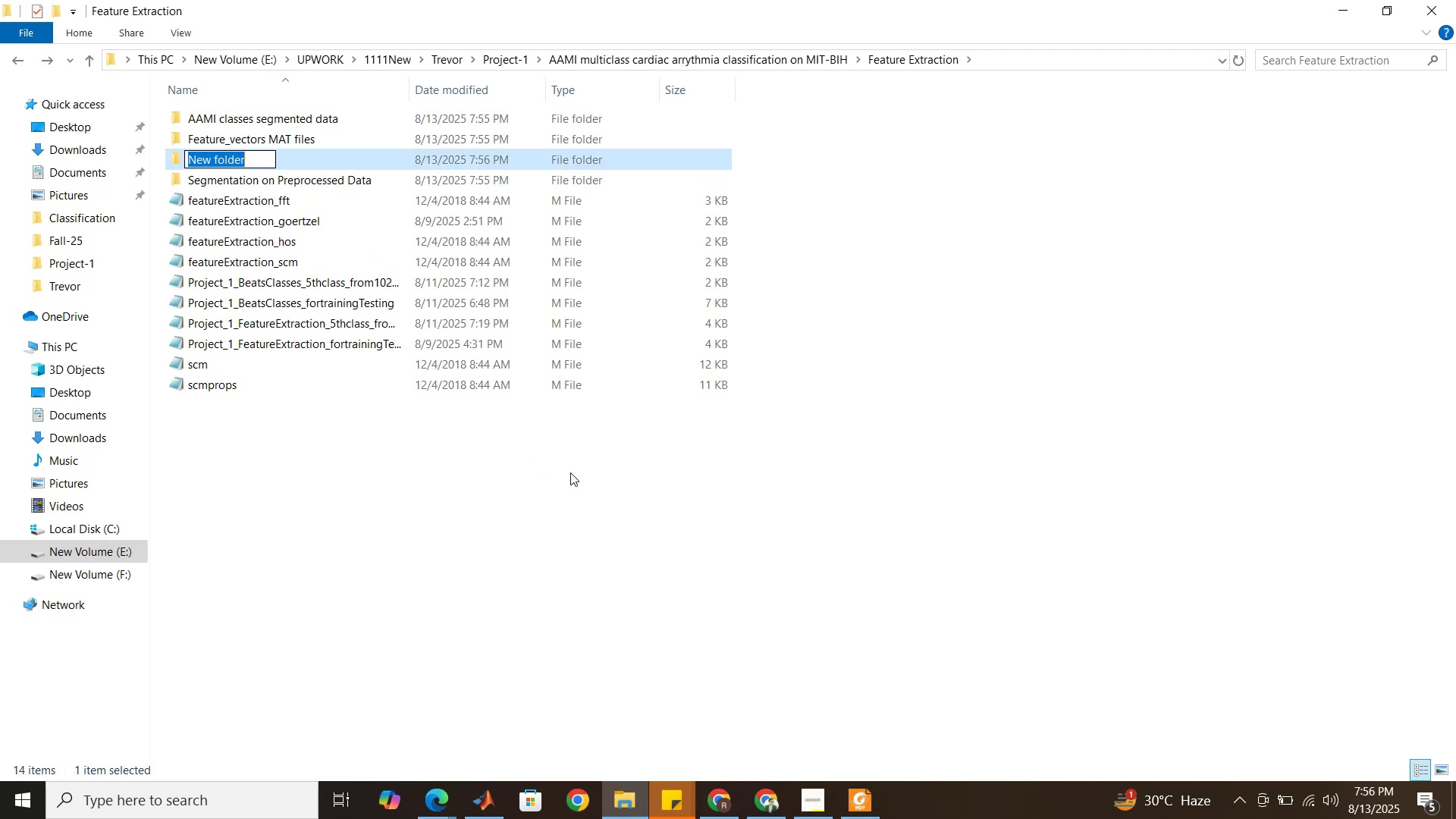 
type(Feature Extaction)
key(Backspace)
key(Backspace)
key(Backspace)
key(Backspace)
key(Backspace)
key(Backspace)
type(raction Functions)
 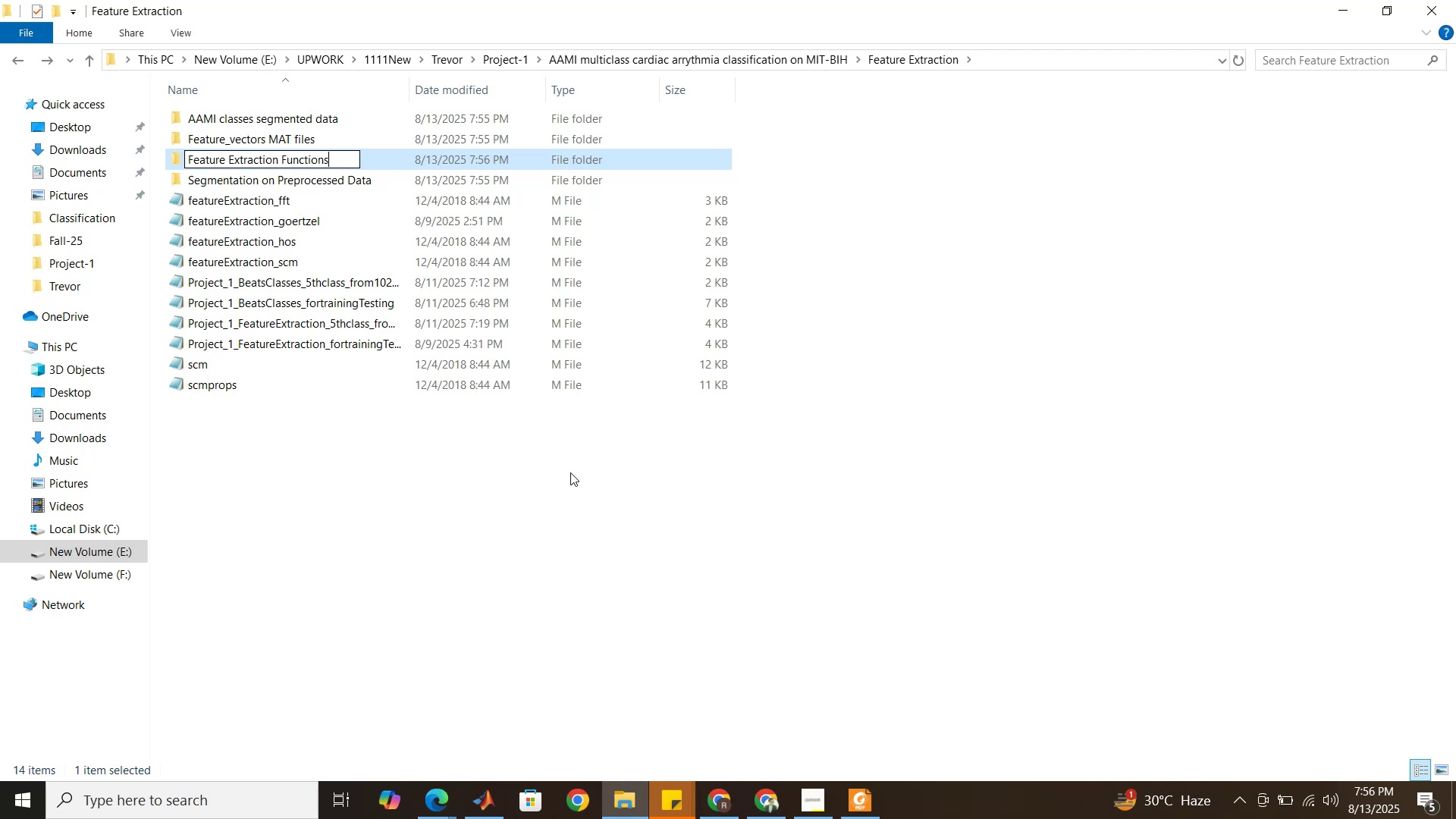 
left_click([570, 472])
 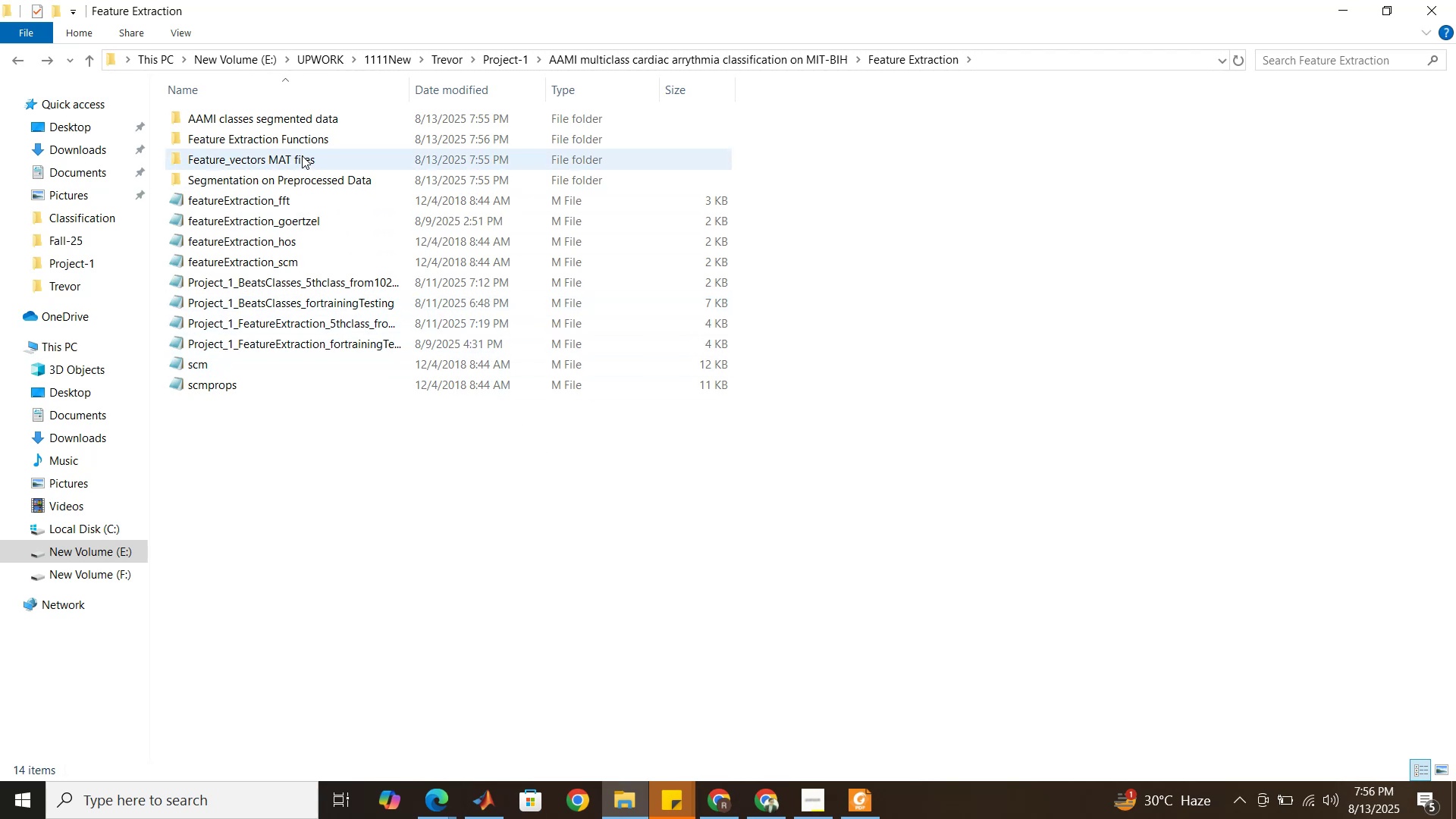 
left_click([258, 194])
 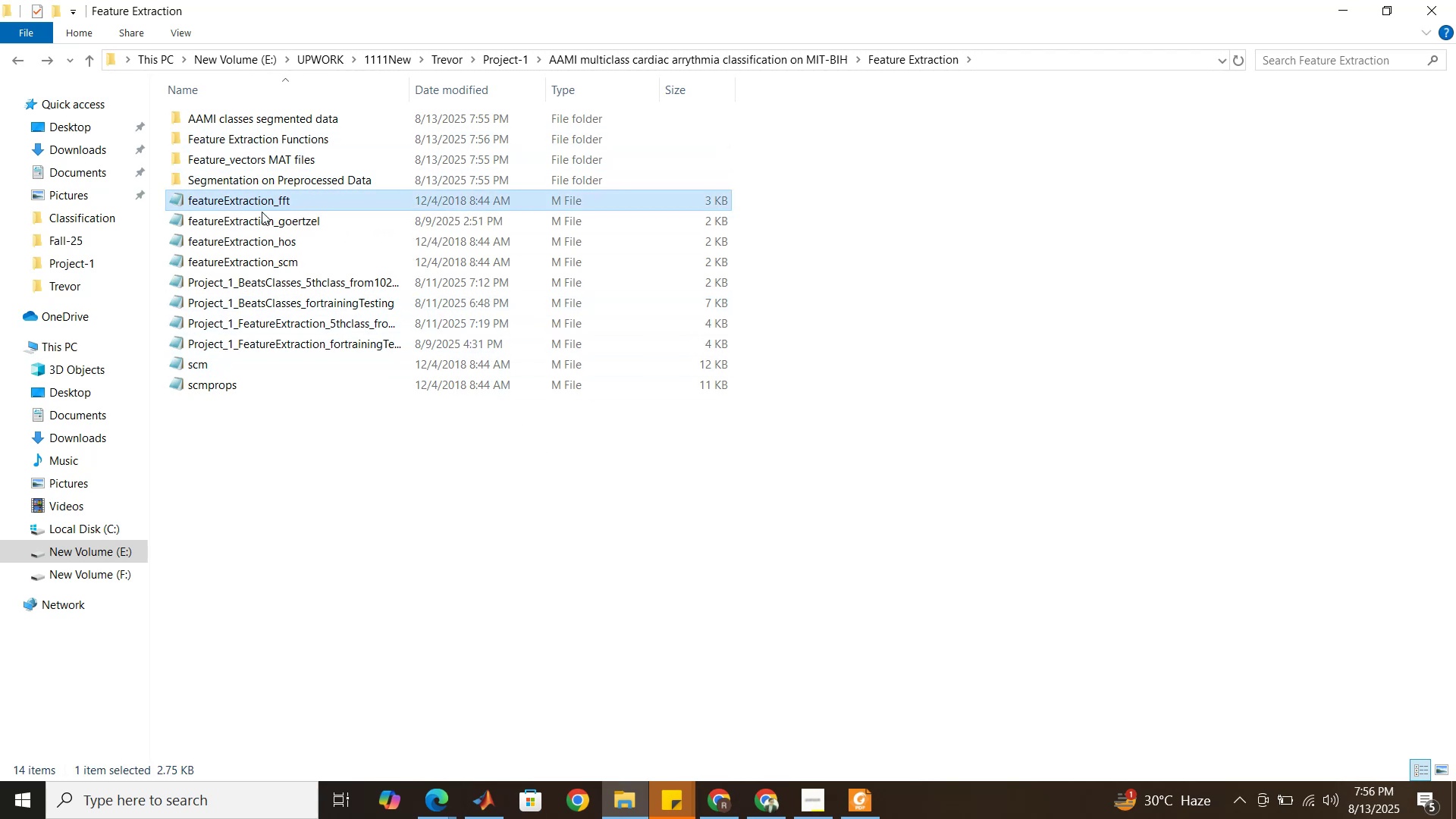 
hold_key(key=ControlLeft, duration=1.53)
left_click([262, 215])
 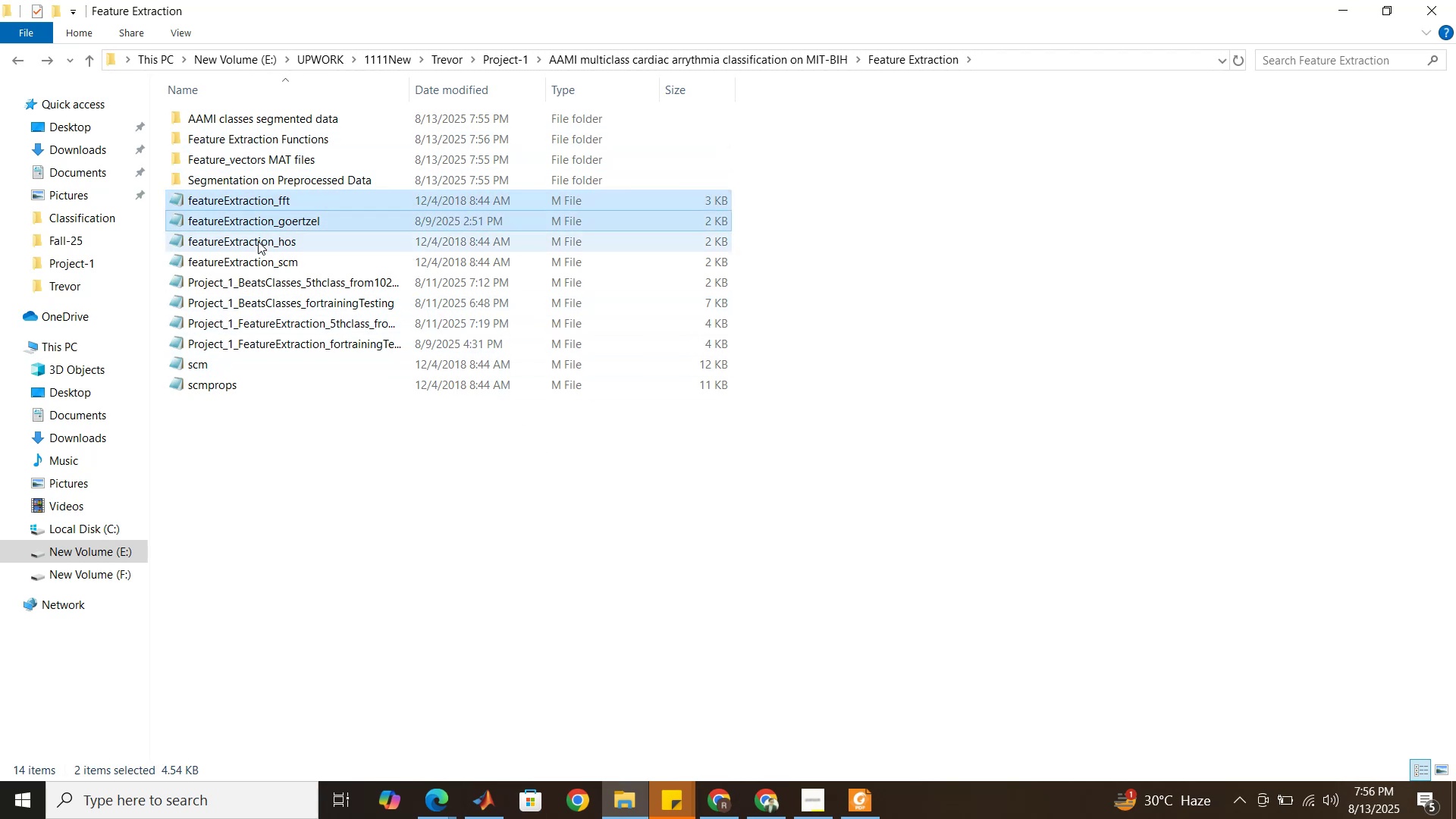 
double_click([258, 241])
 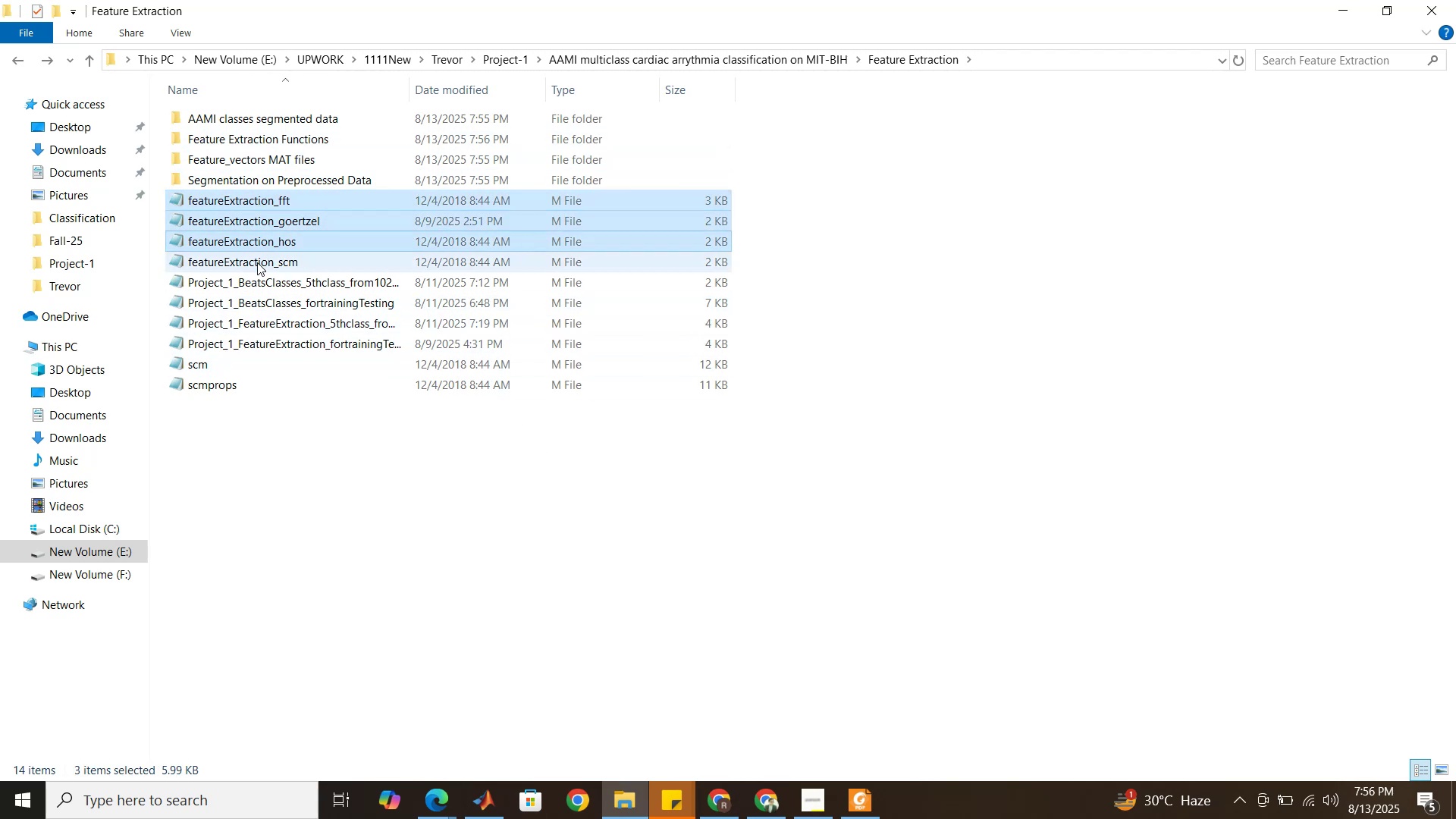 
triple_click([257, 262])
 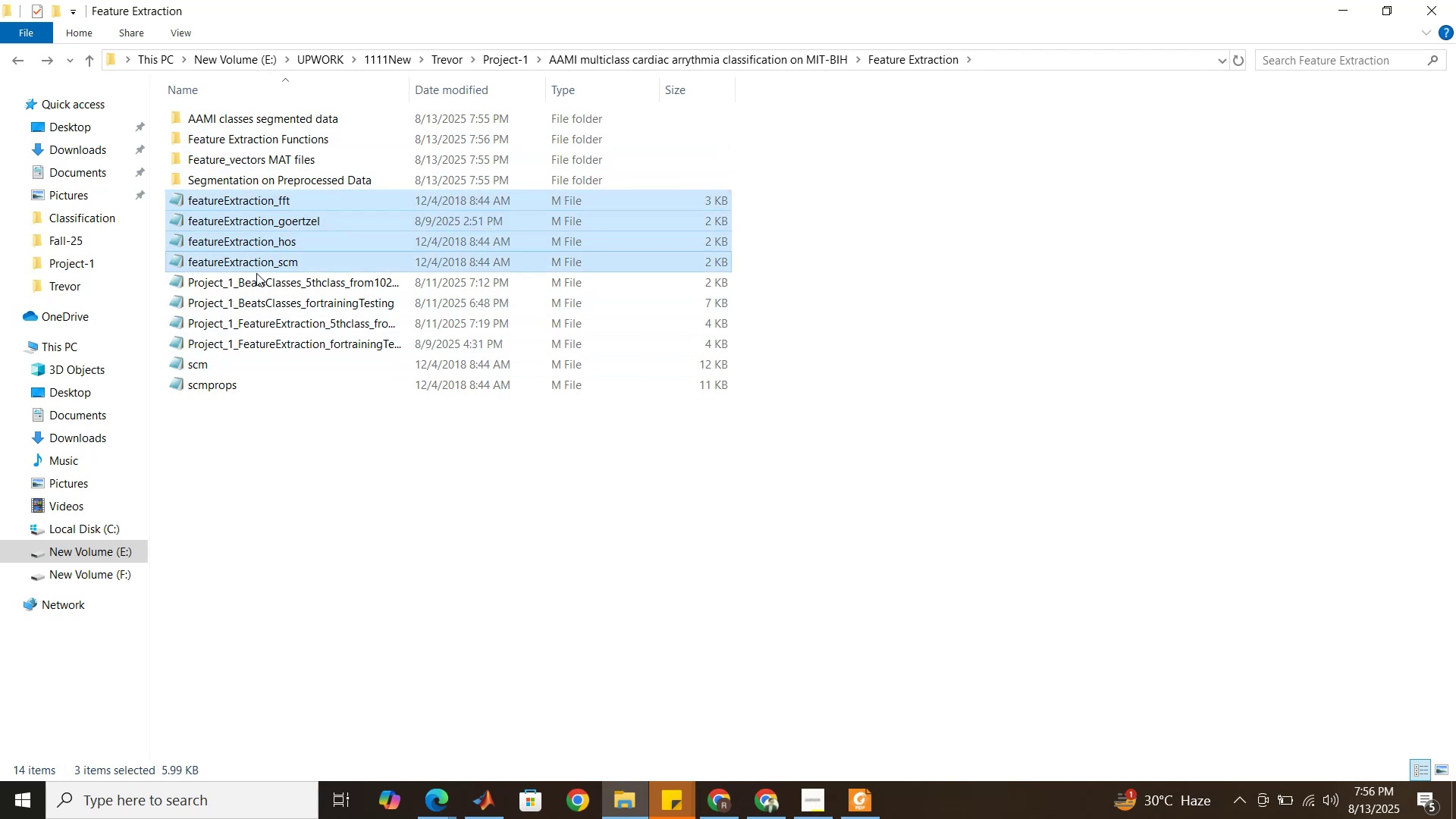 
hold_key(key=ControlLeft, duration=1.33)
left_click([232, 366])
 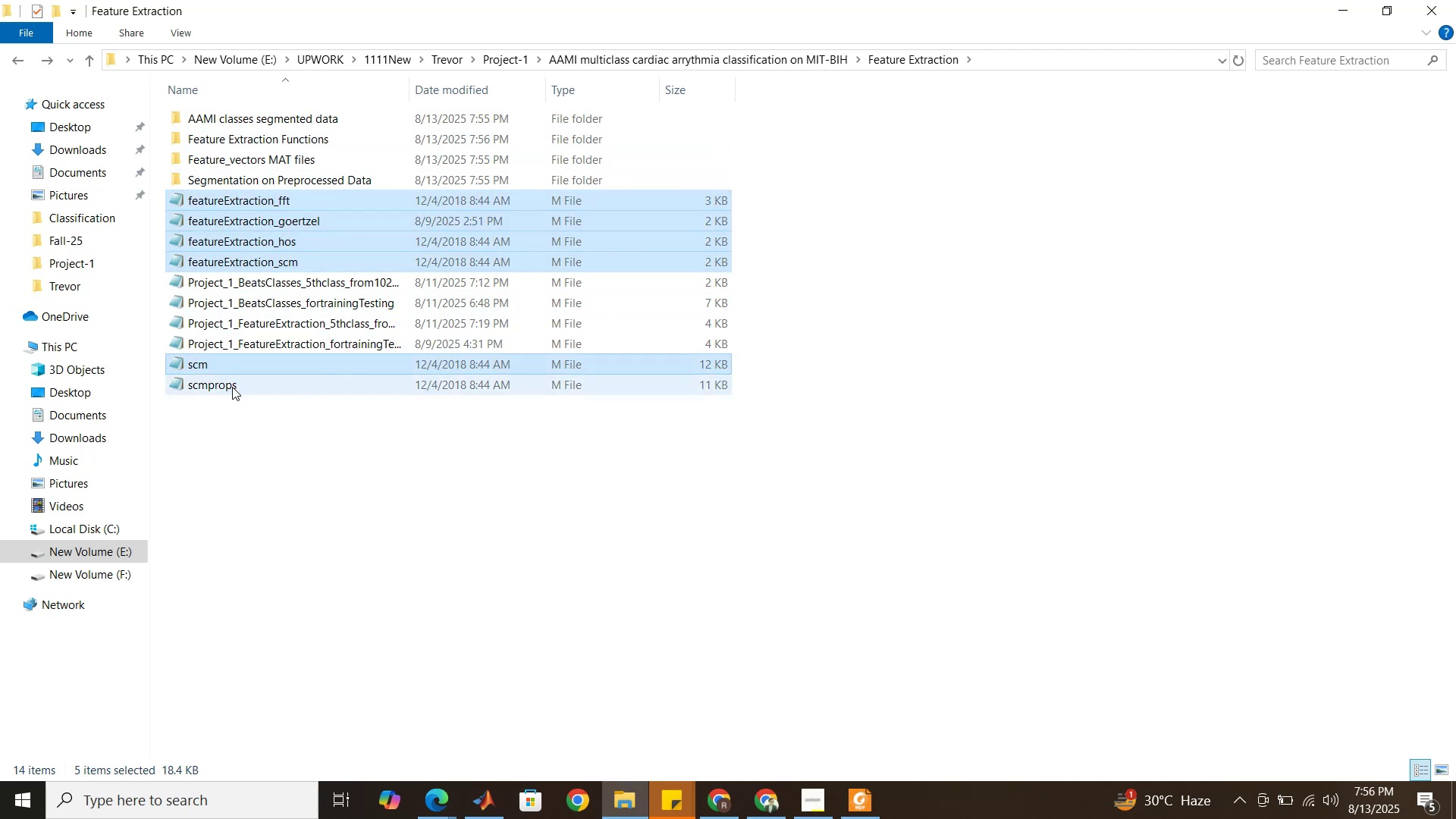 
left_click([232, 387])
 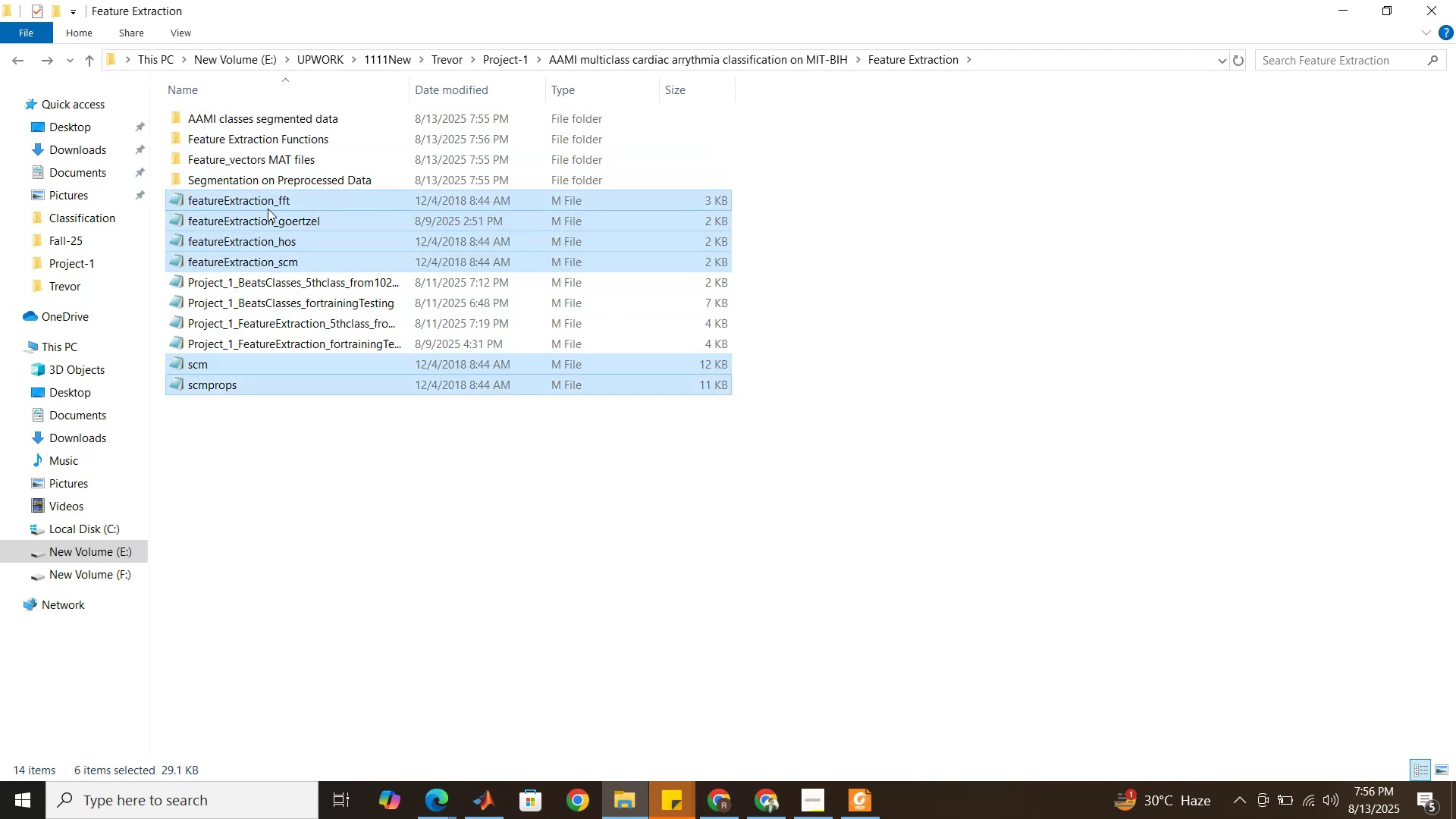 
left_click_drag(start_coordinate=[268, 197], to_coordinate=[268, 137])
 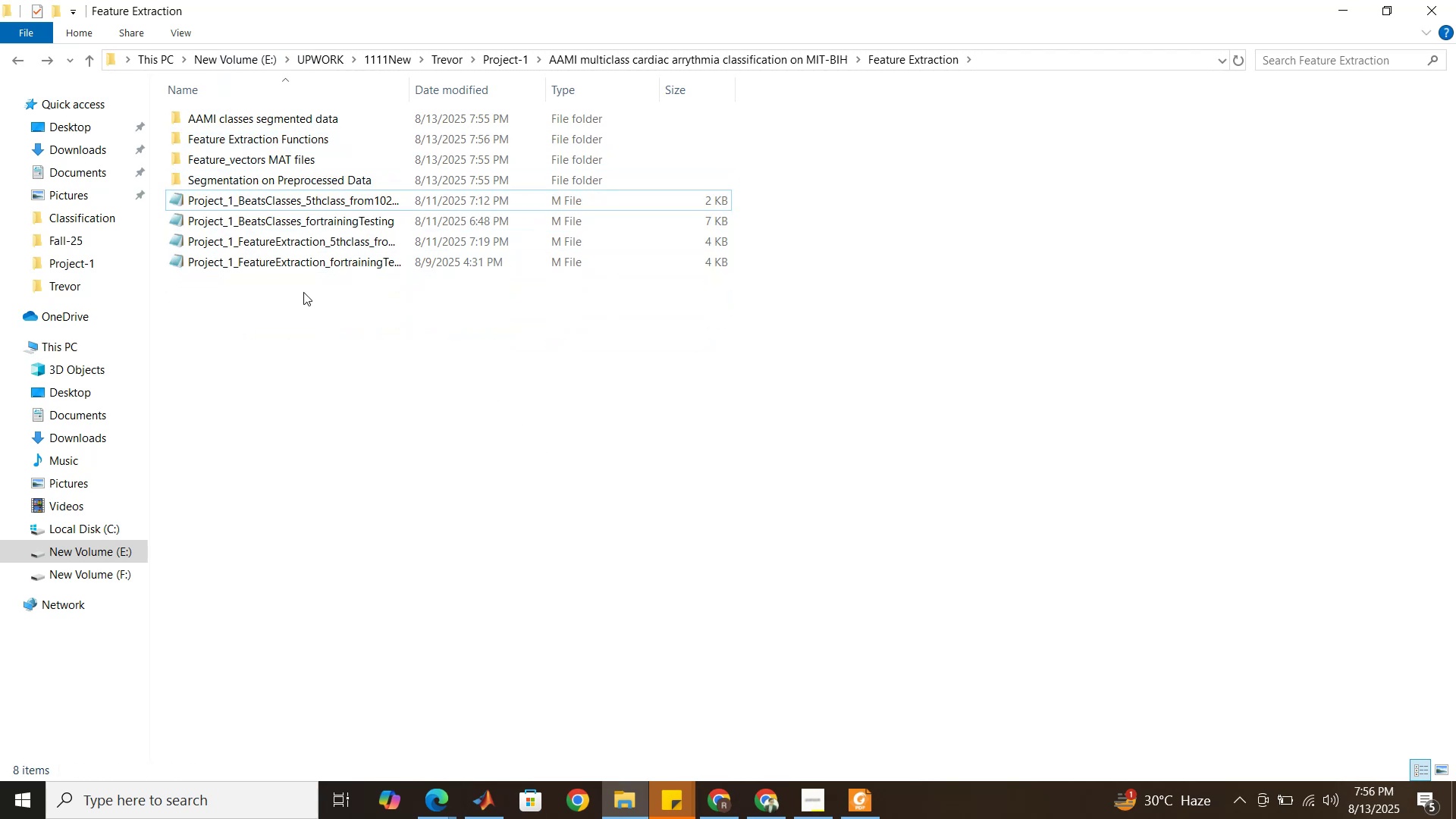 
left_click([312, 345])
 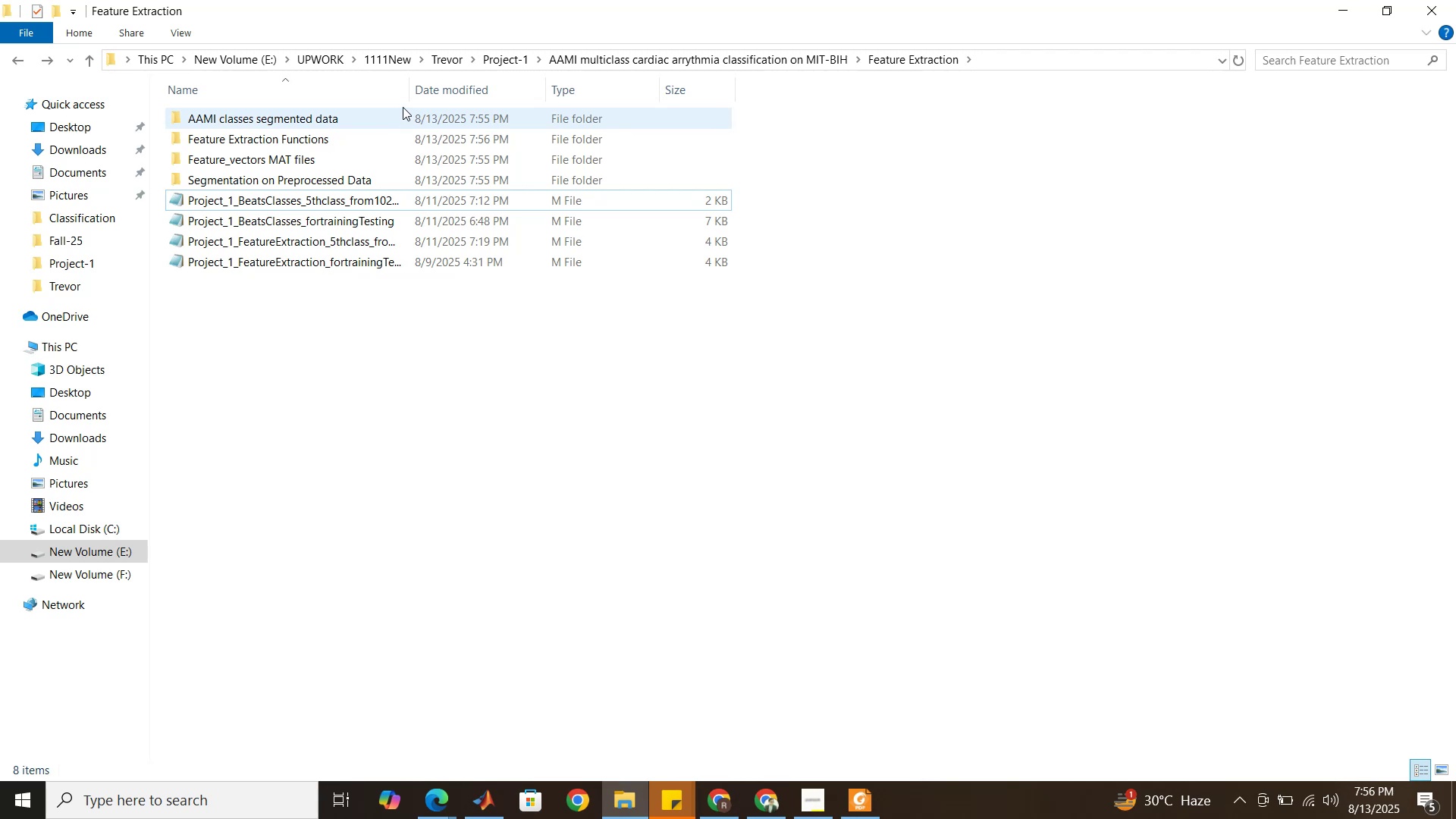 
left_click_drag(start_coordinate=[410, 84], to_coordinate=[503, 96])
 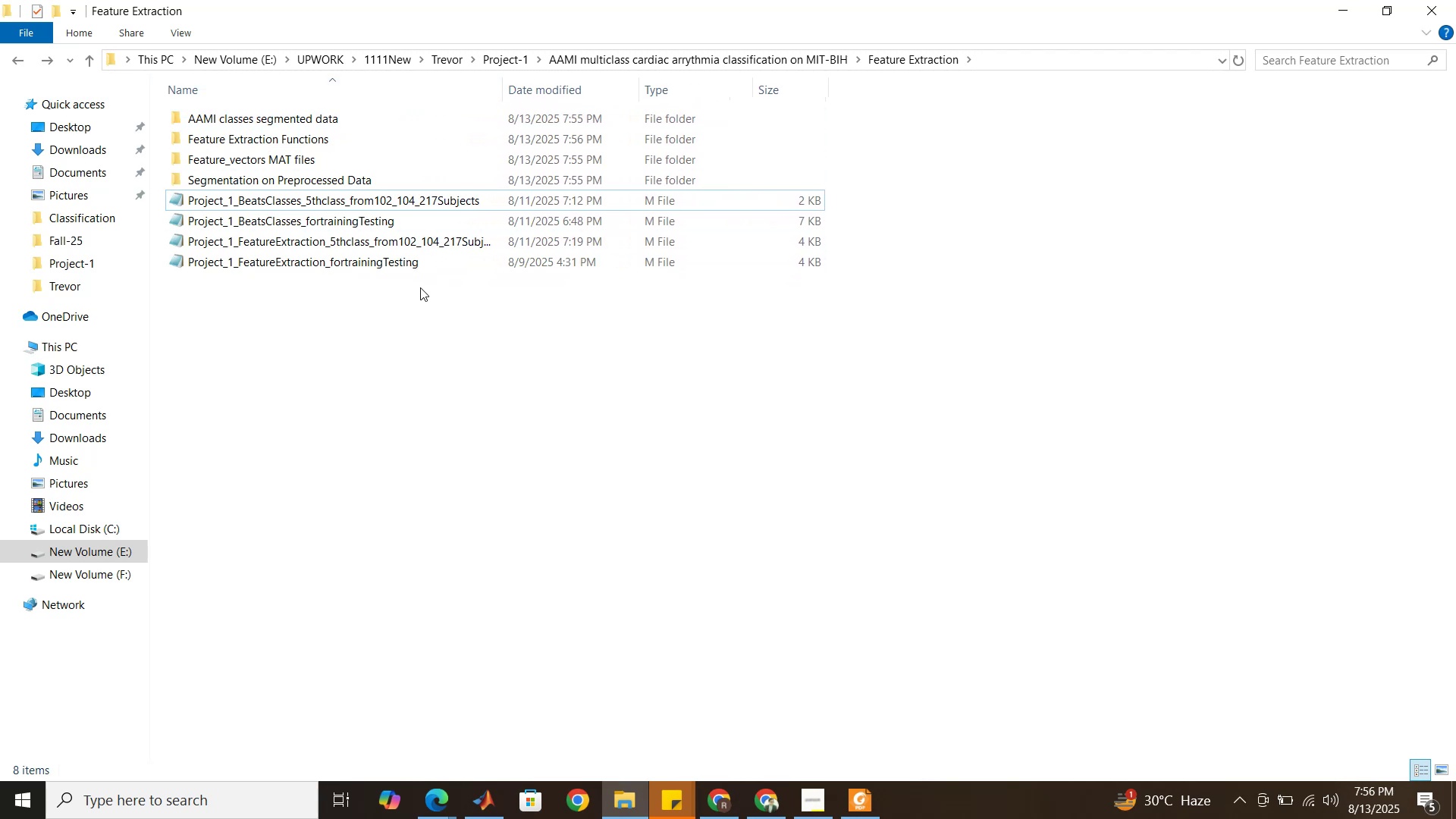 
mouse_move([403, 253])
 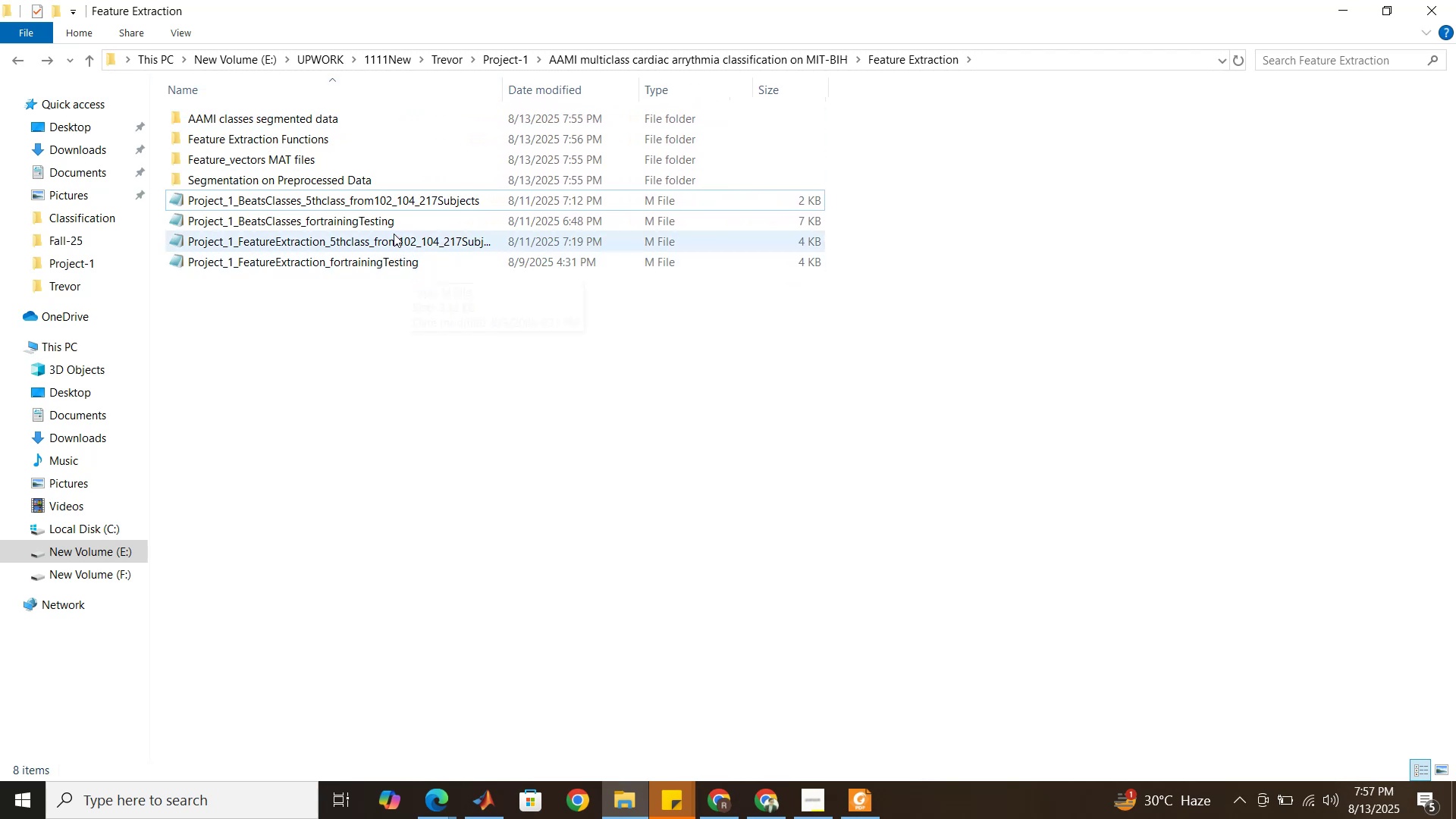 
mouse_move([397, 239])
 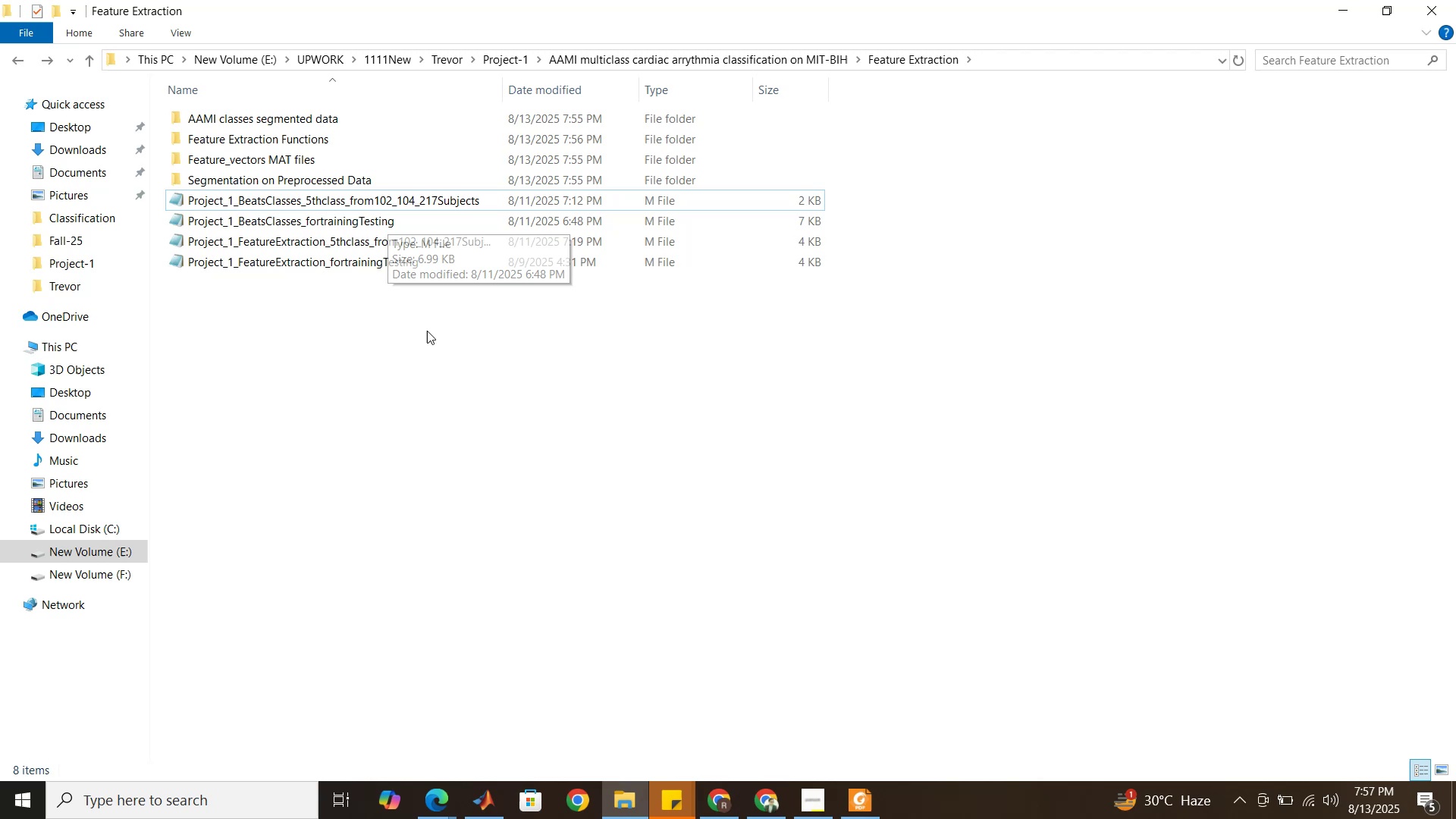 
left_click([427, 331])
 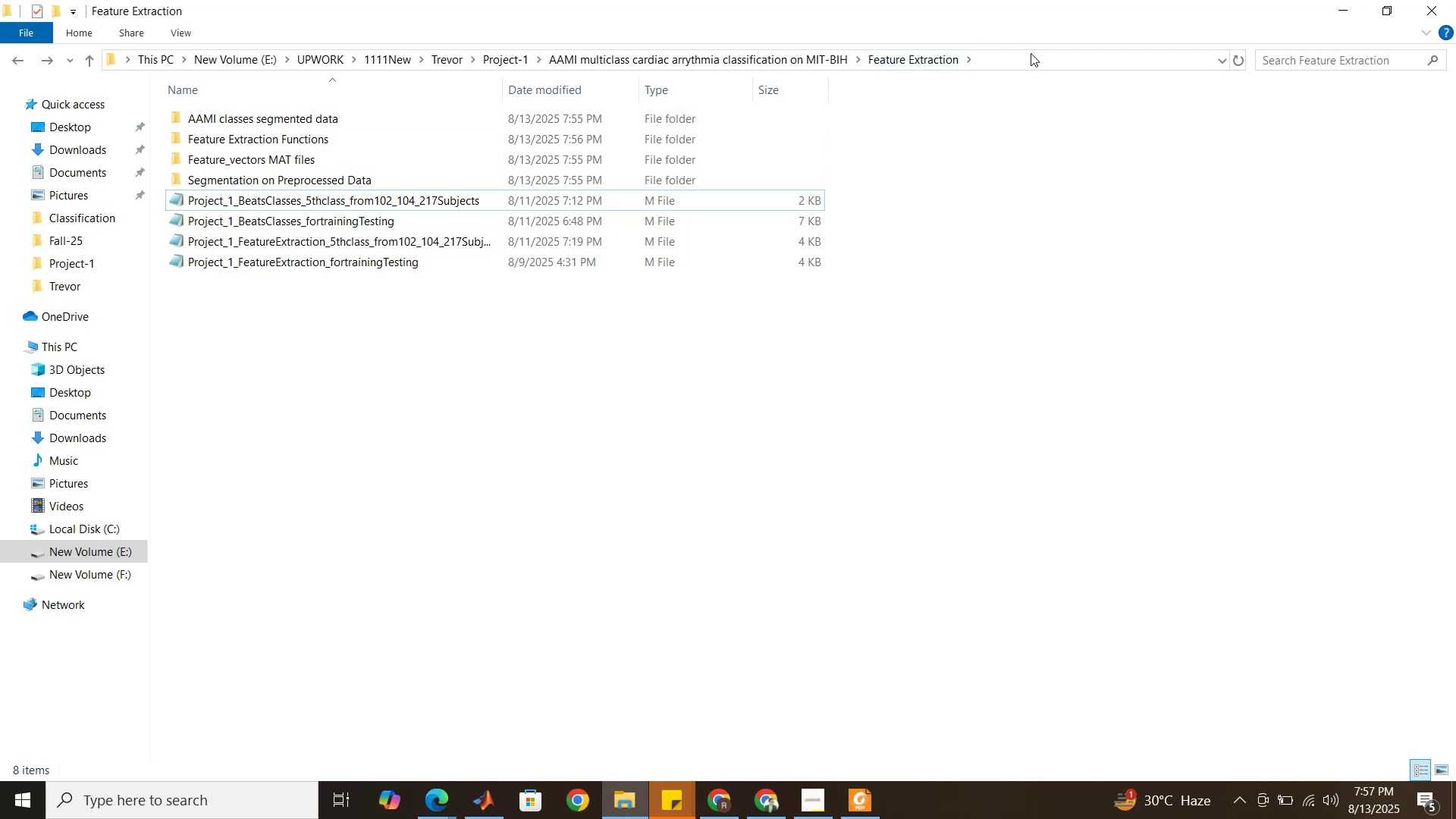 
left_click([1036, 56])
 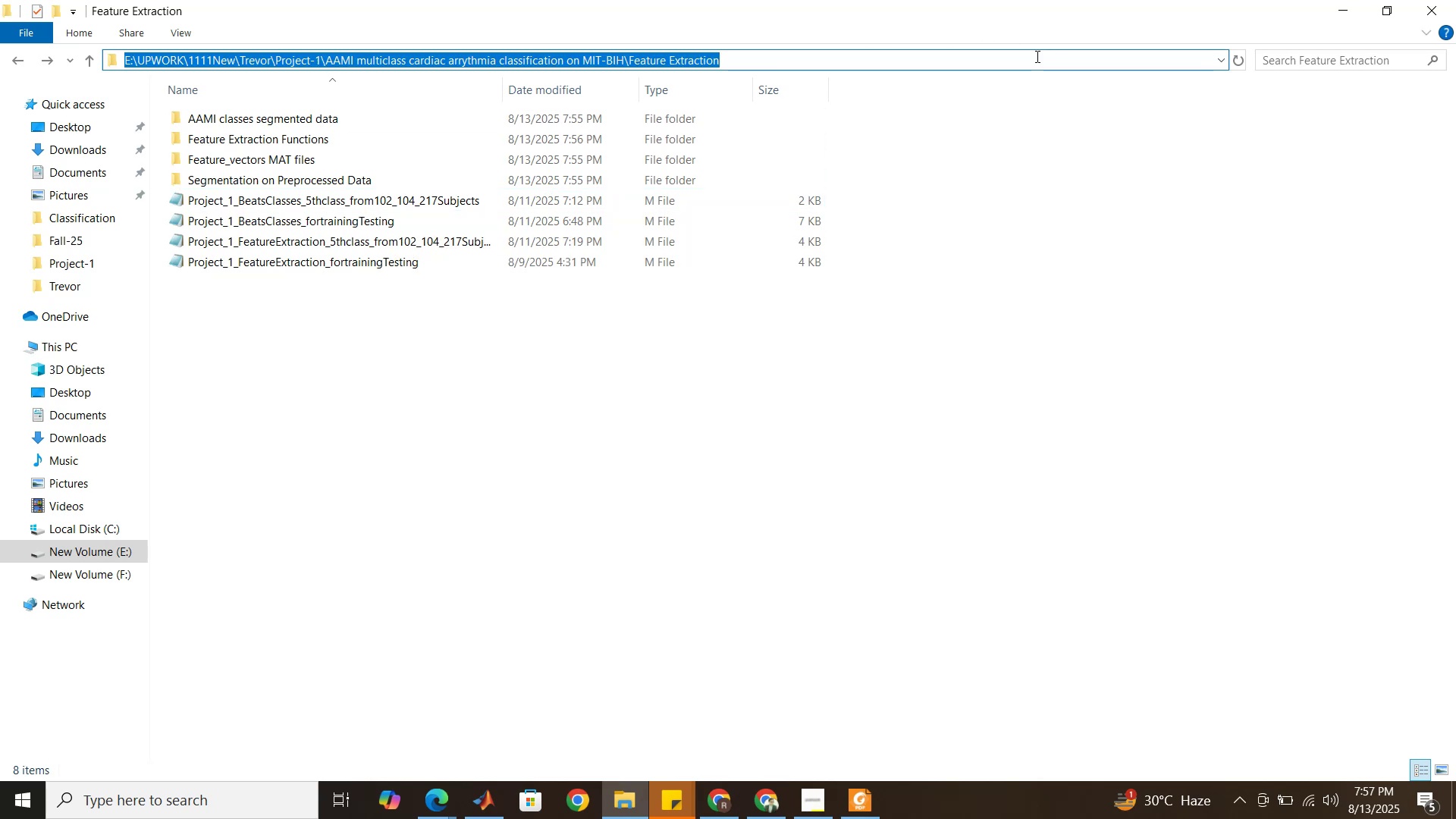 
key(Control+C)
 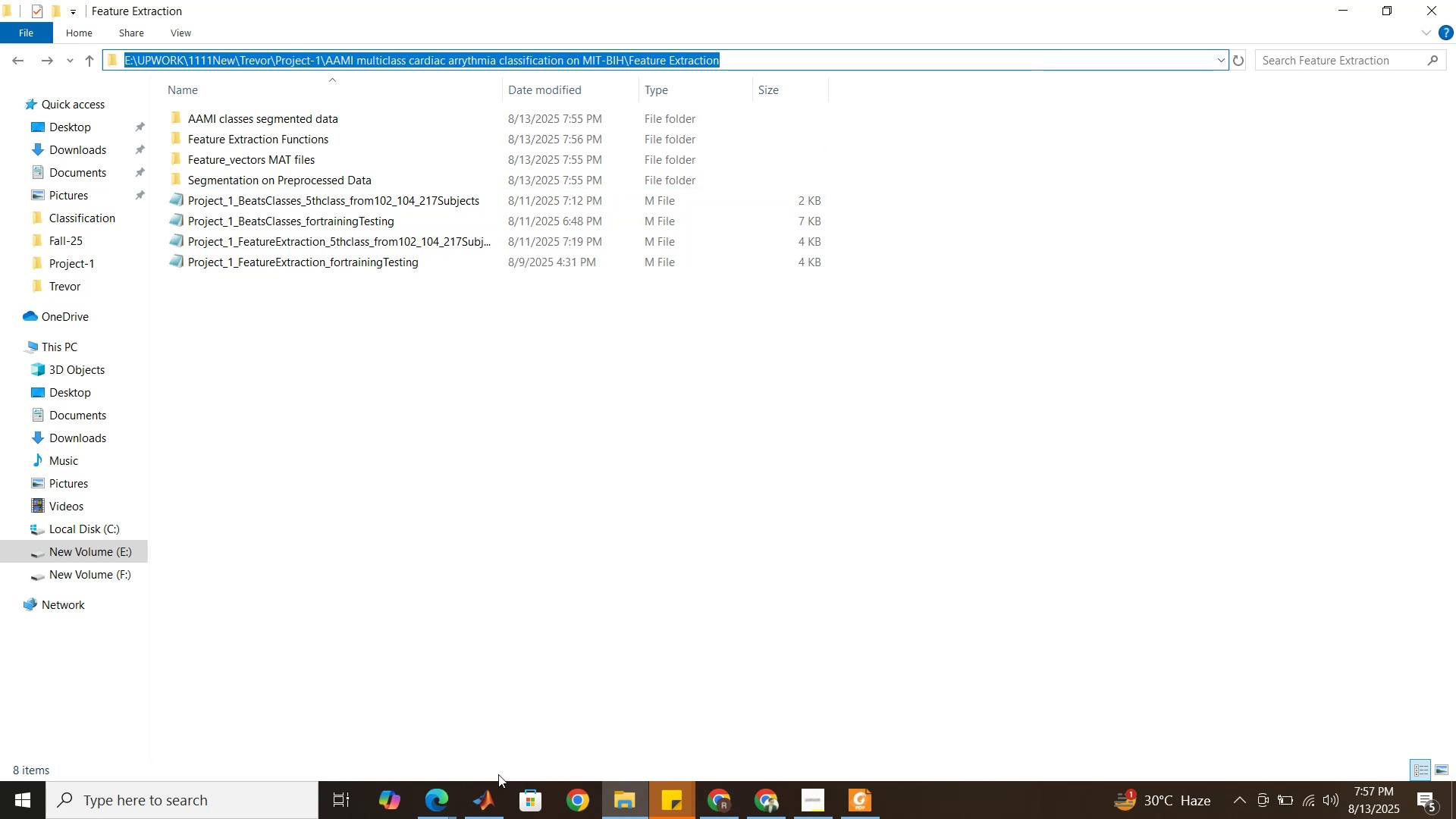 
left_click([494, 795])
 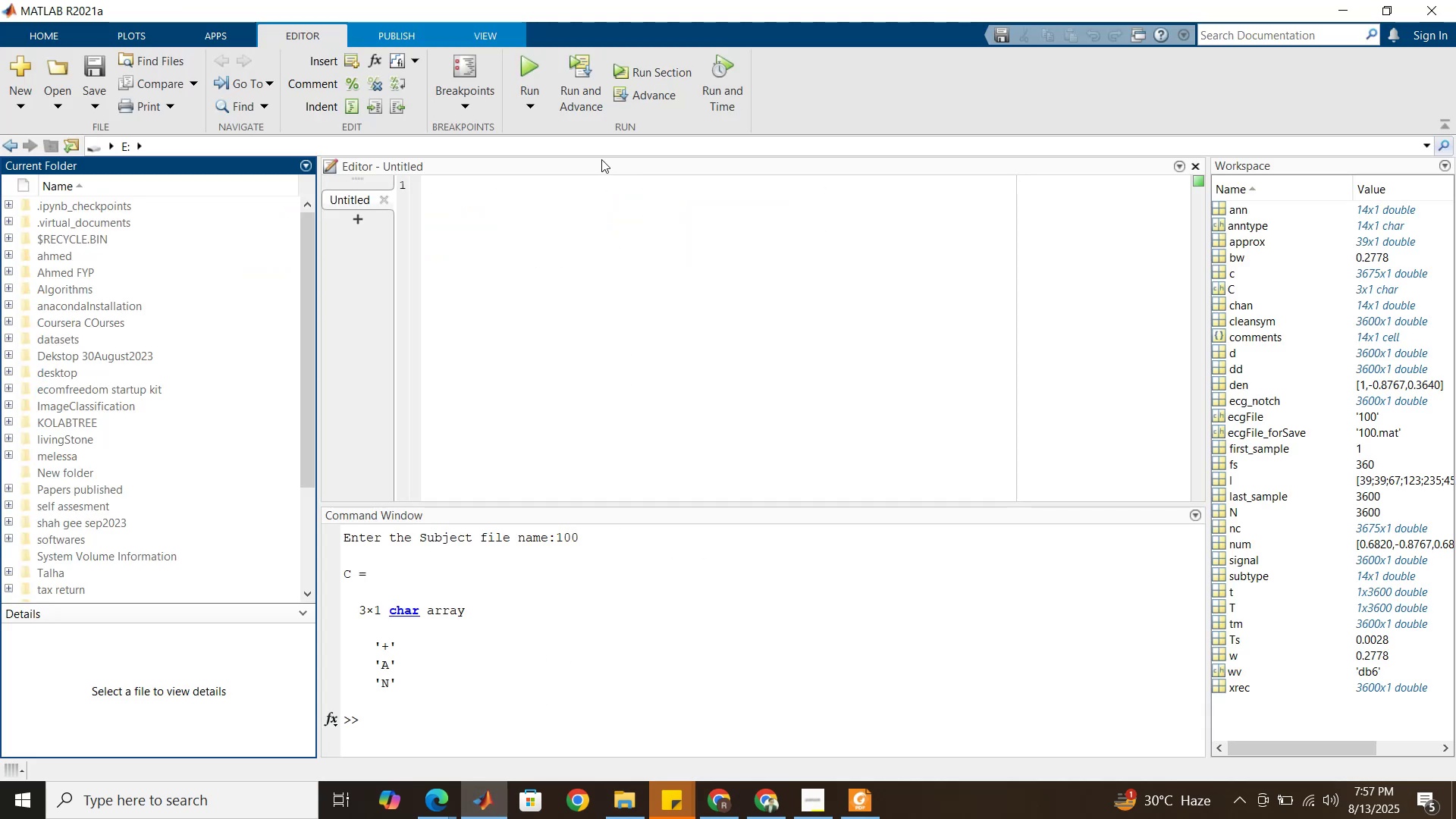 
left_click([600, 148])
 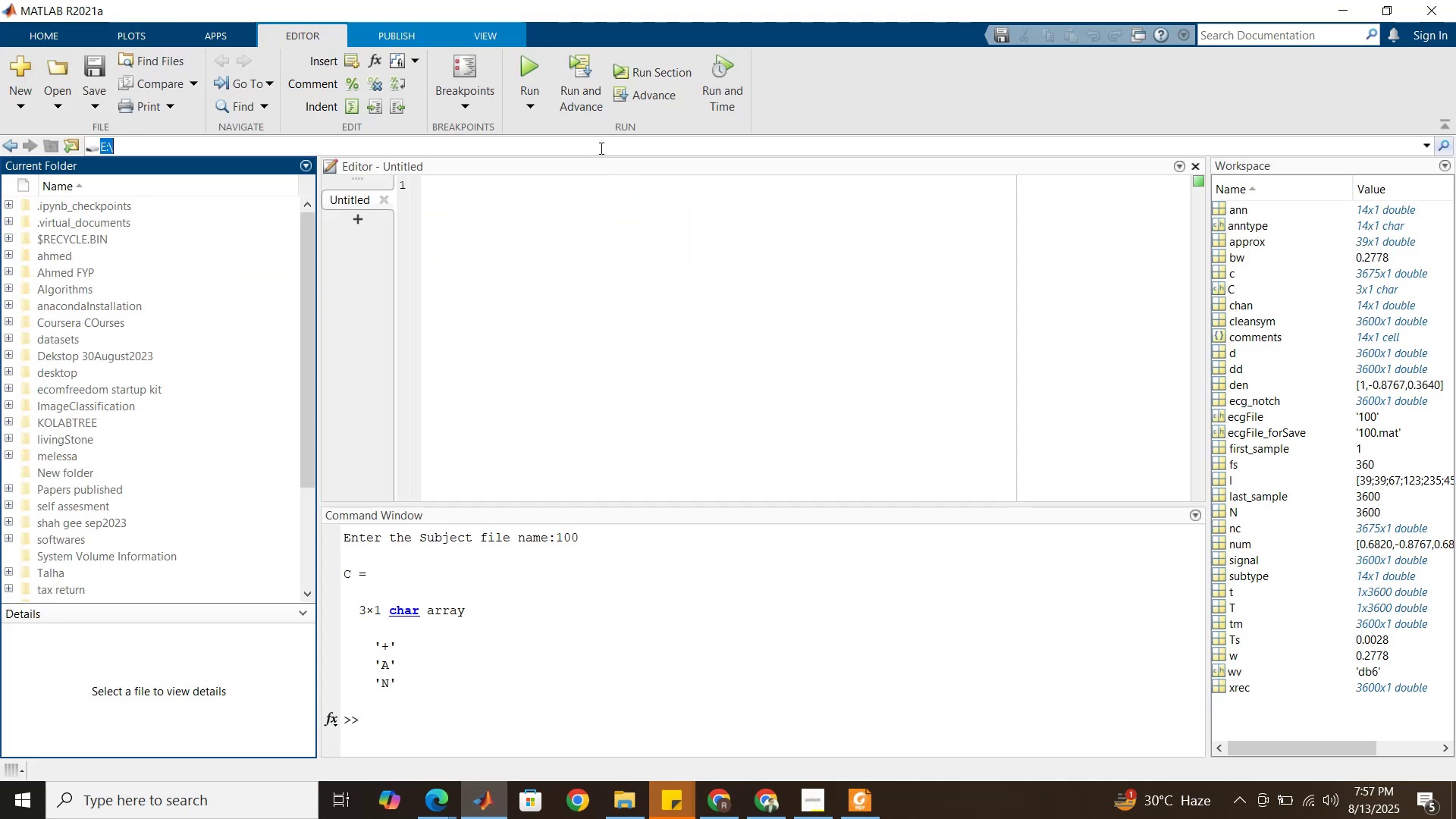 
key(Control+V)
 